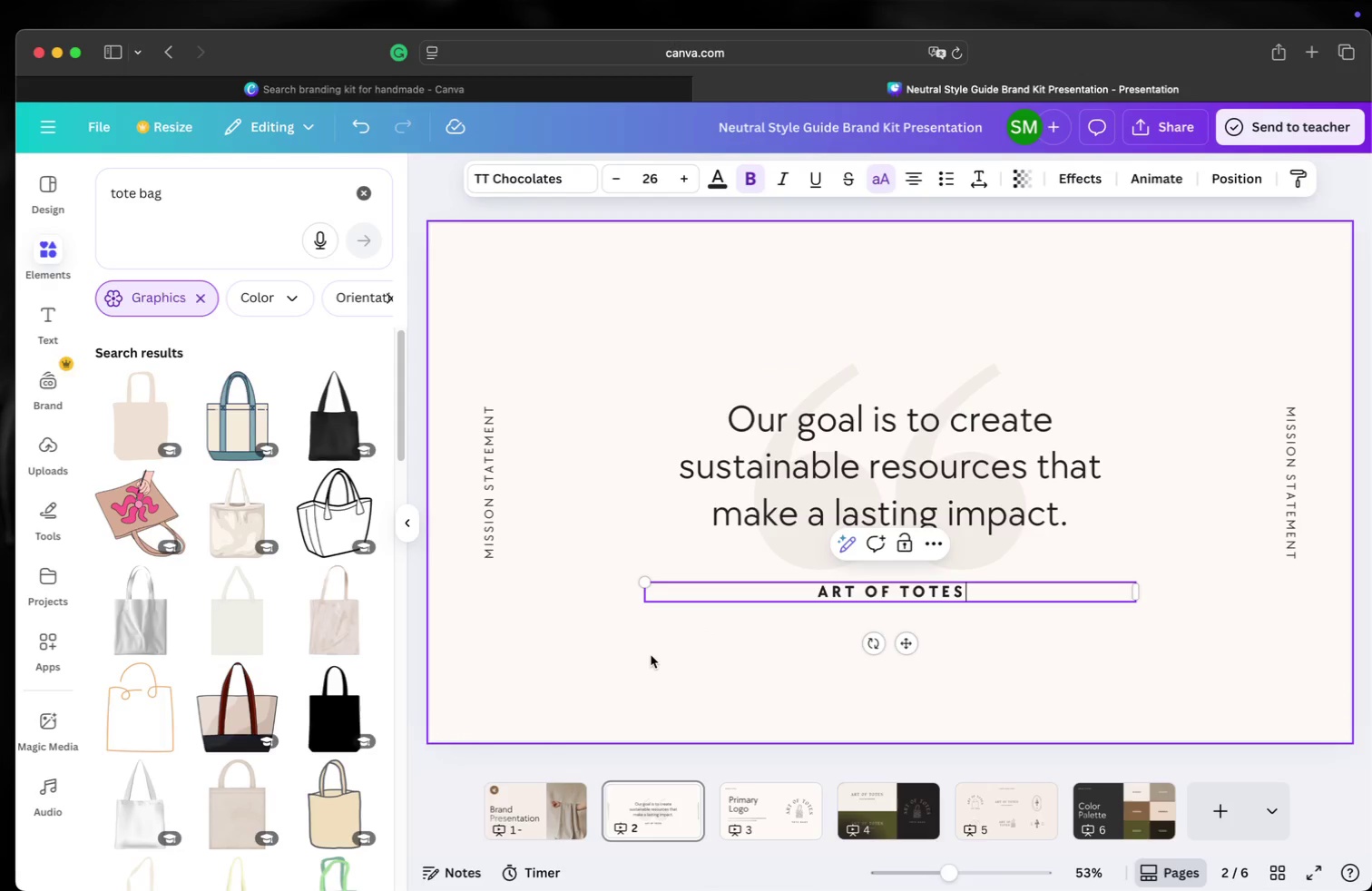 
left_click([651, 655])
 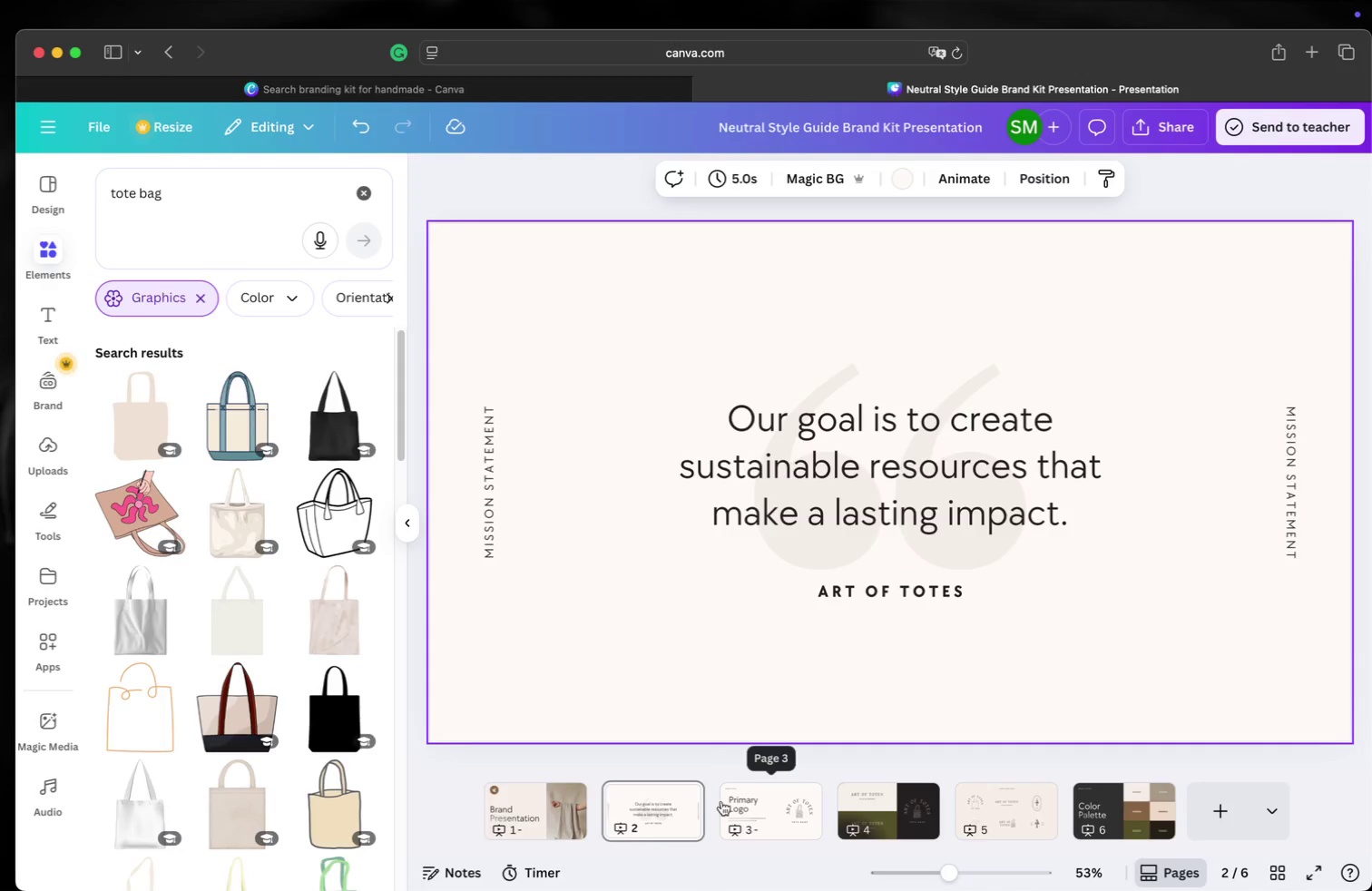 
left_click([573, 818])
 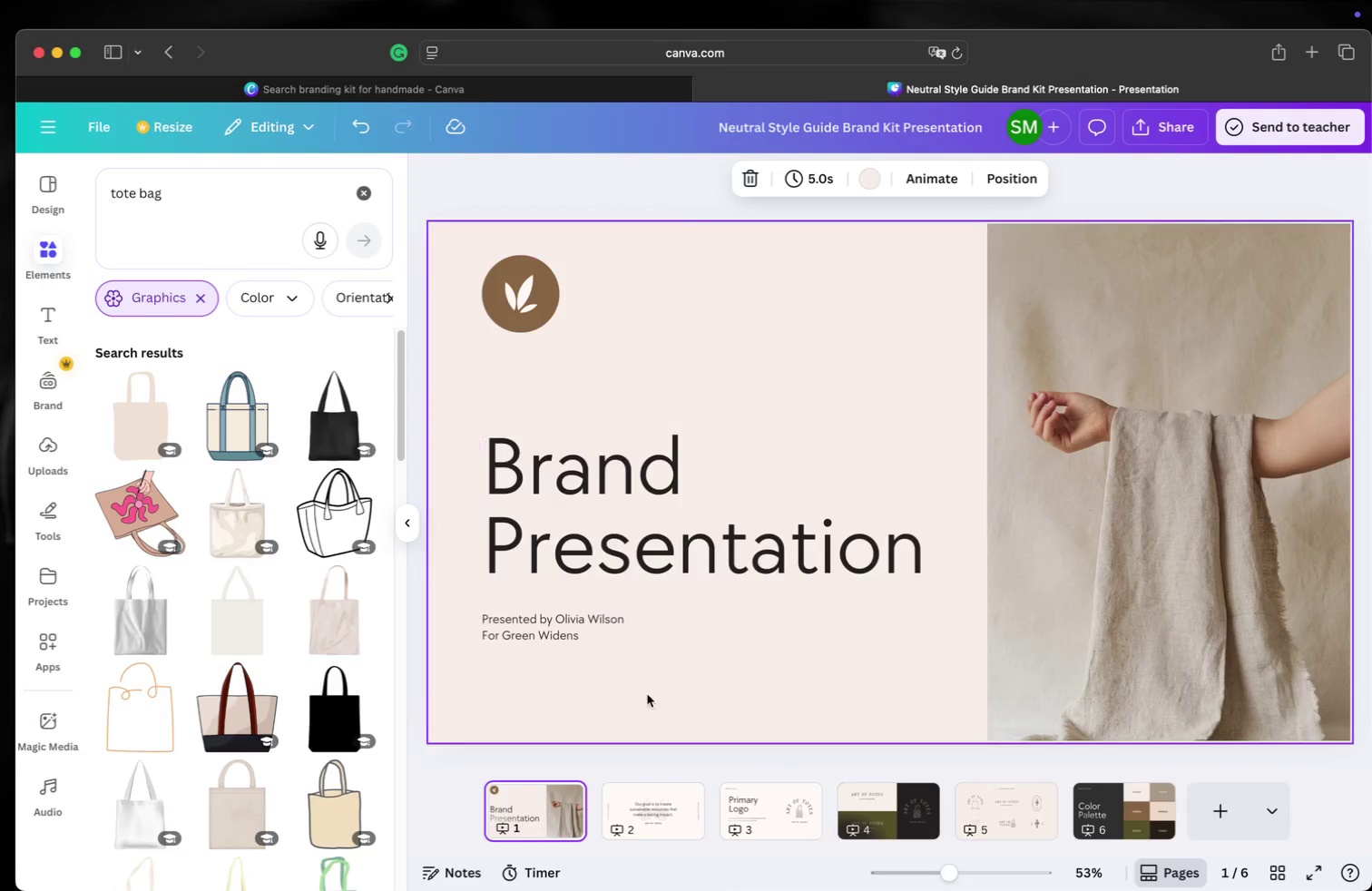 
right_click([541, 806])
 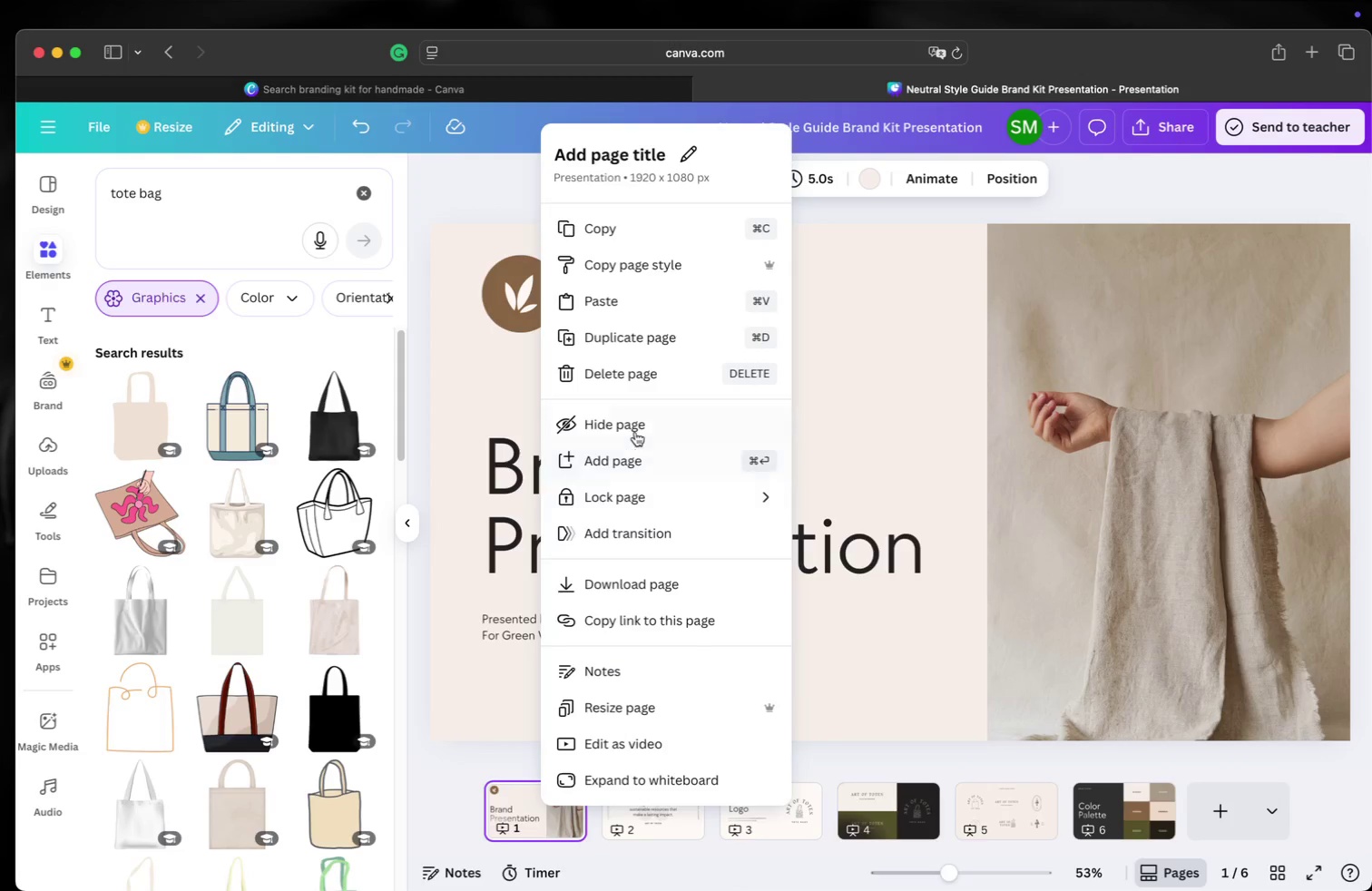 
left_click([656, 382])
 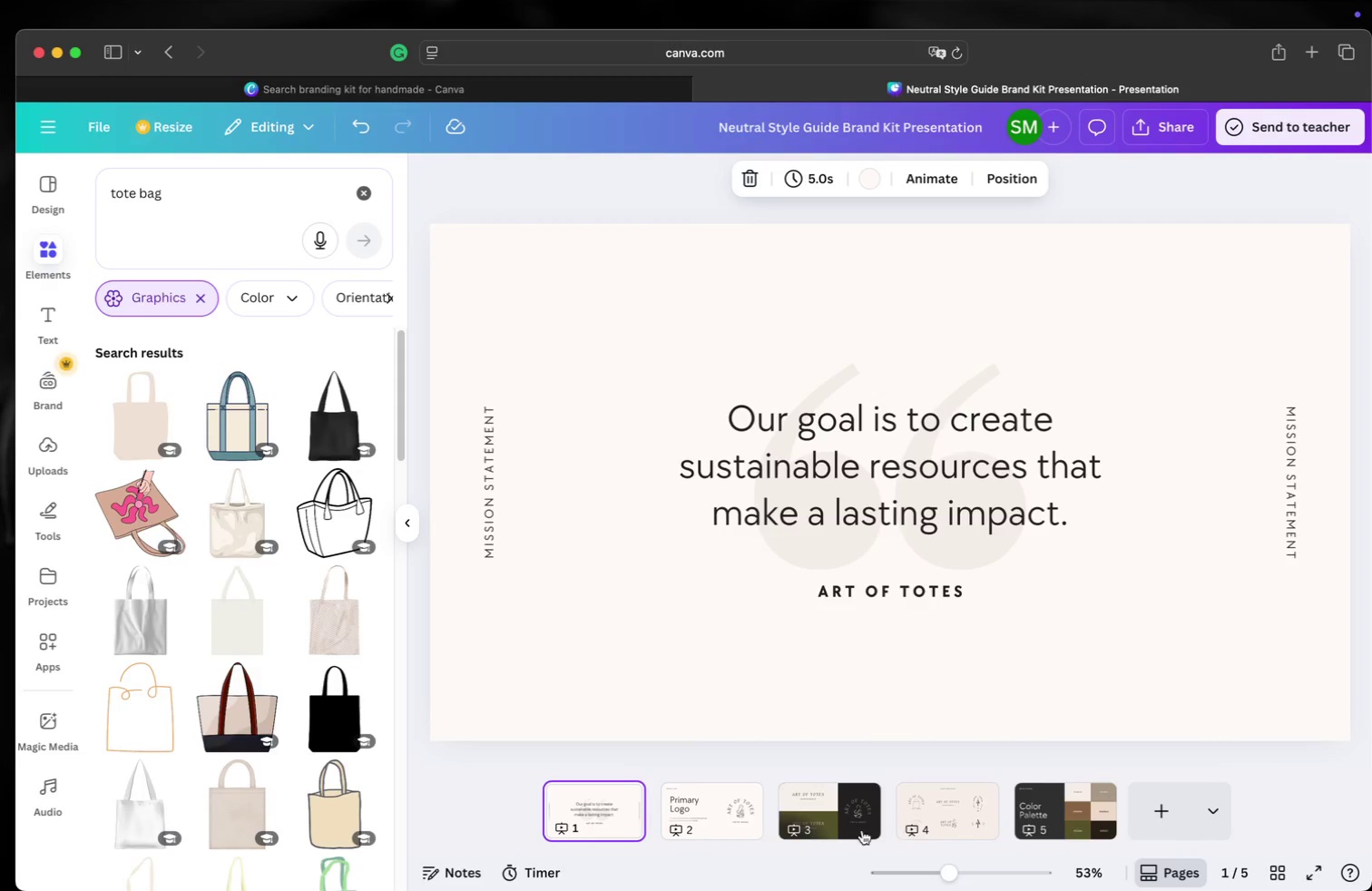 
left_click([708, 806])
 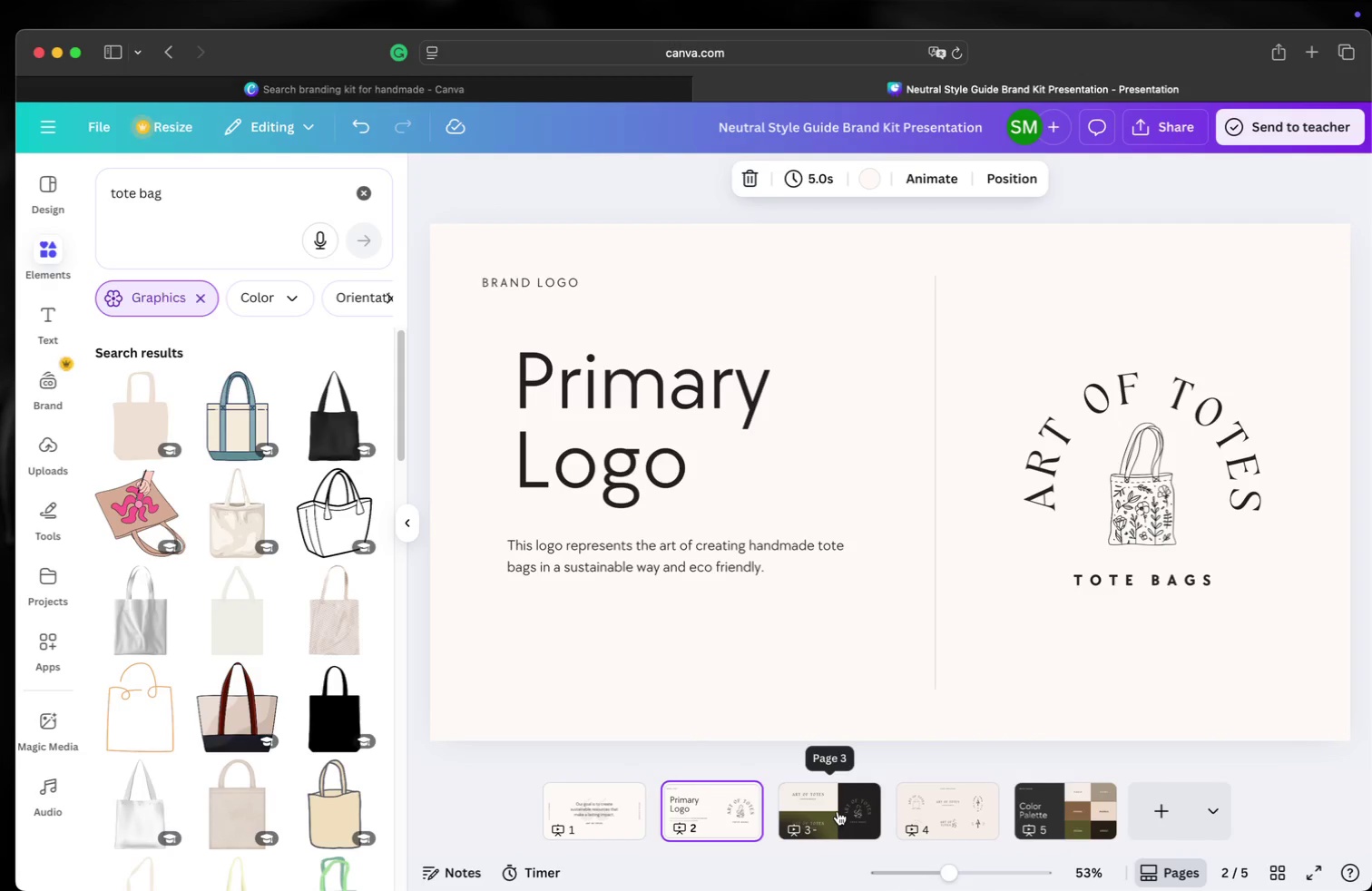 
left_click([838, 811])
 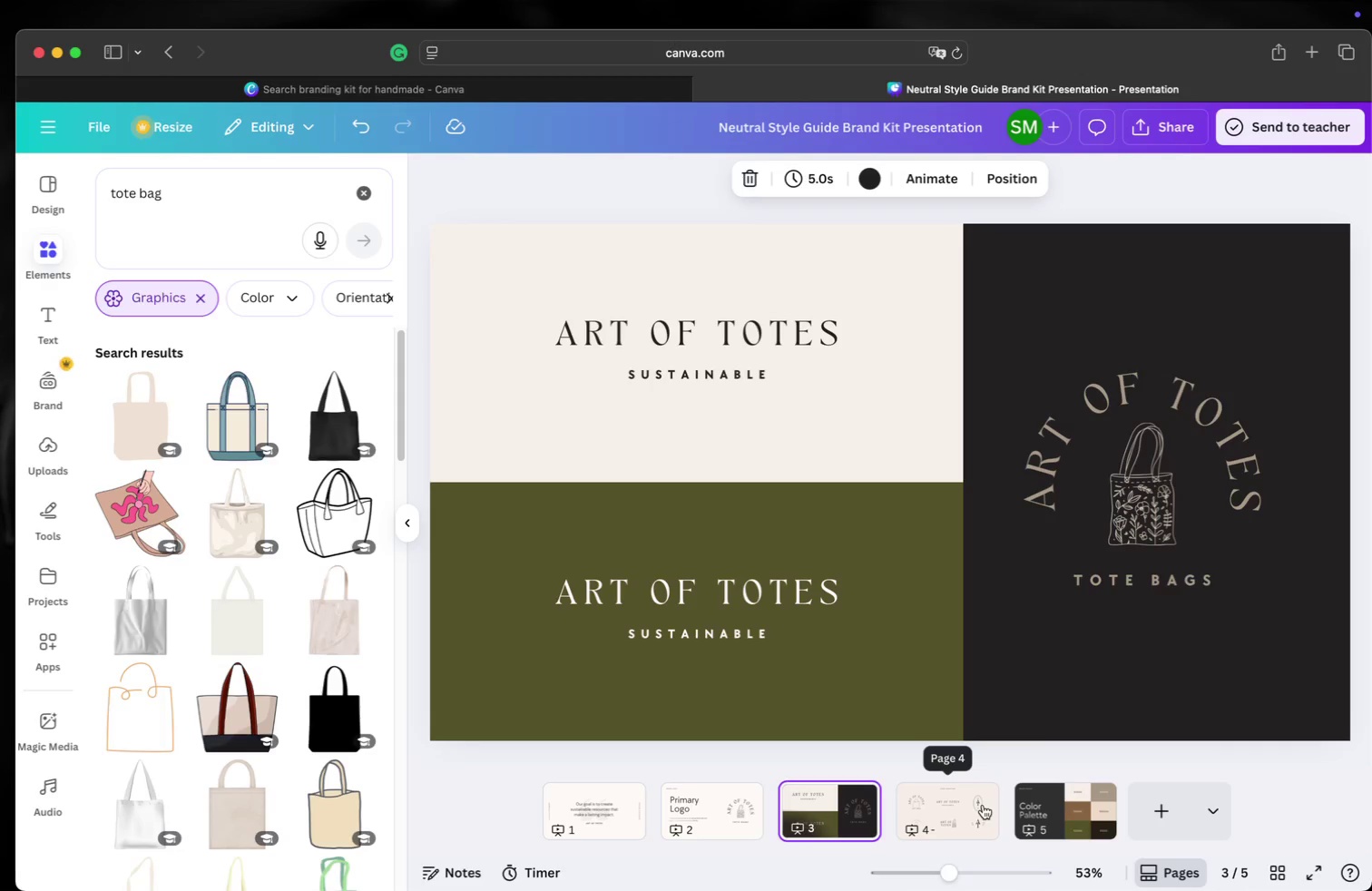 
left_click([983, 805])
 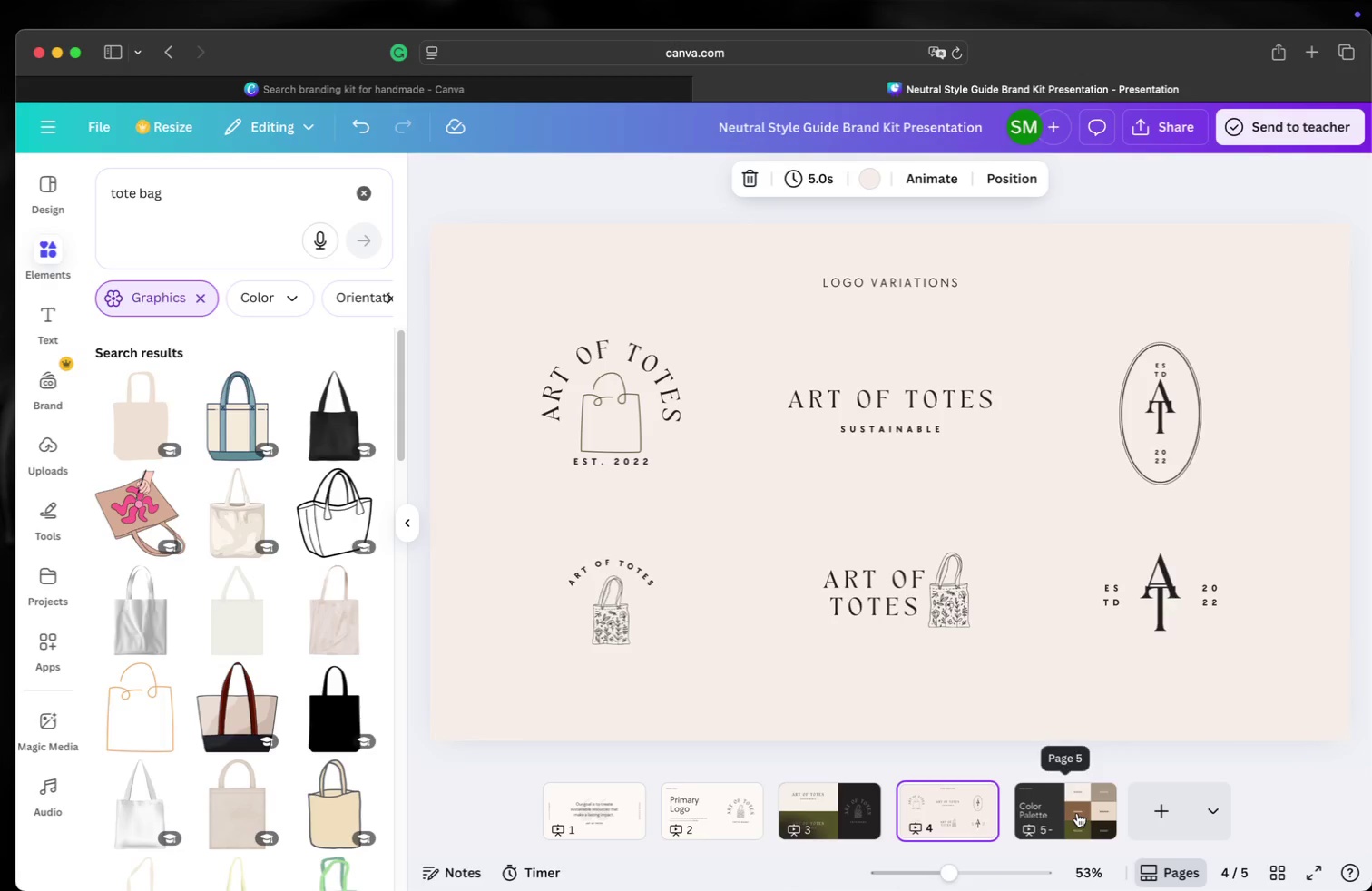 
left_click([1077, 813])
 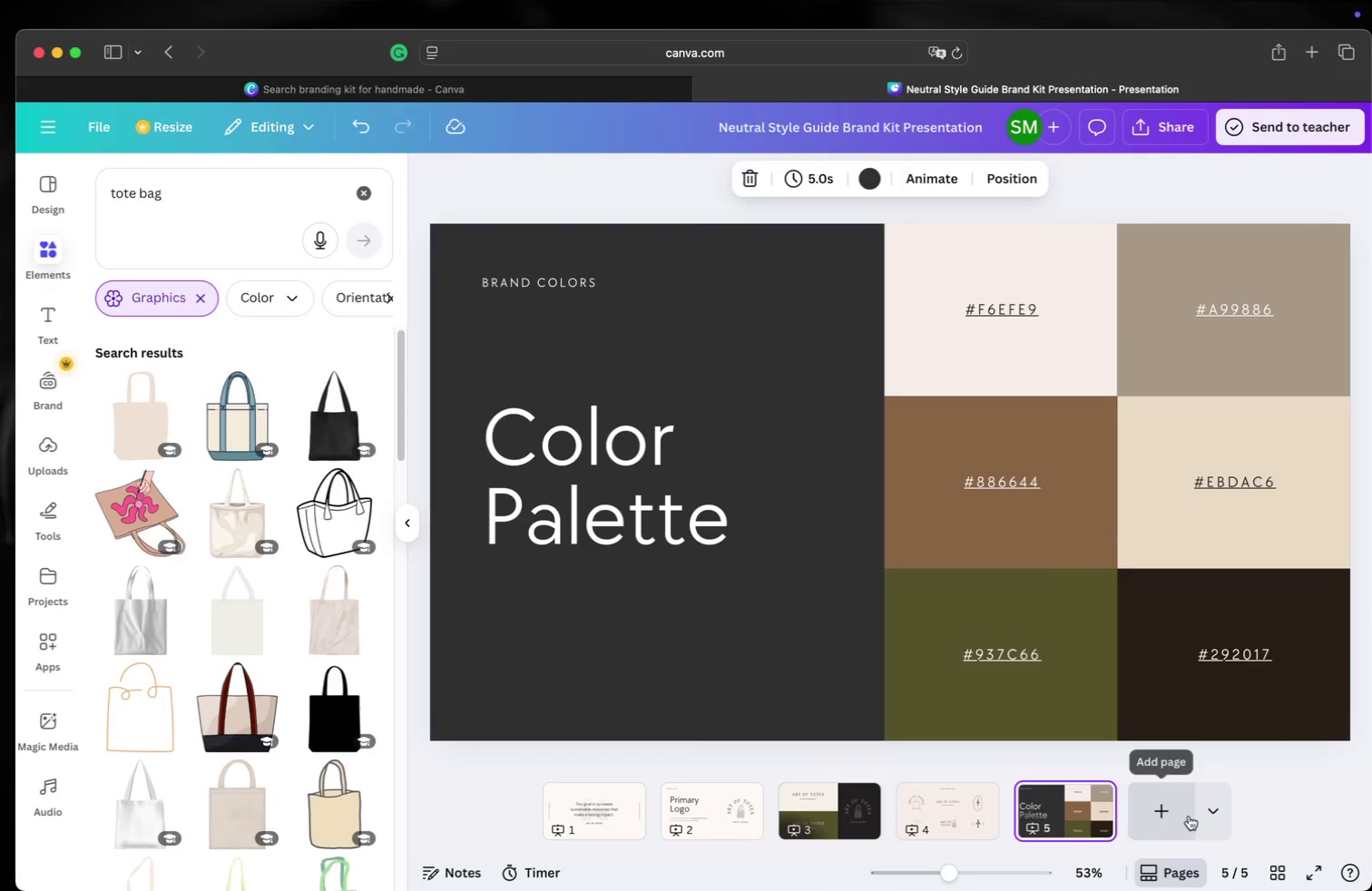 
left_click([1153, 816])
 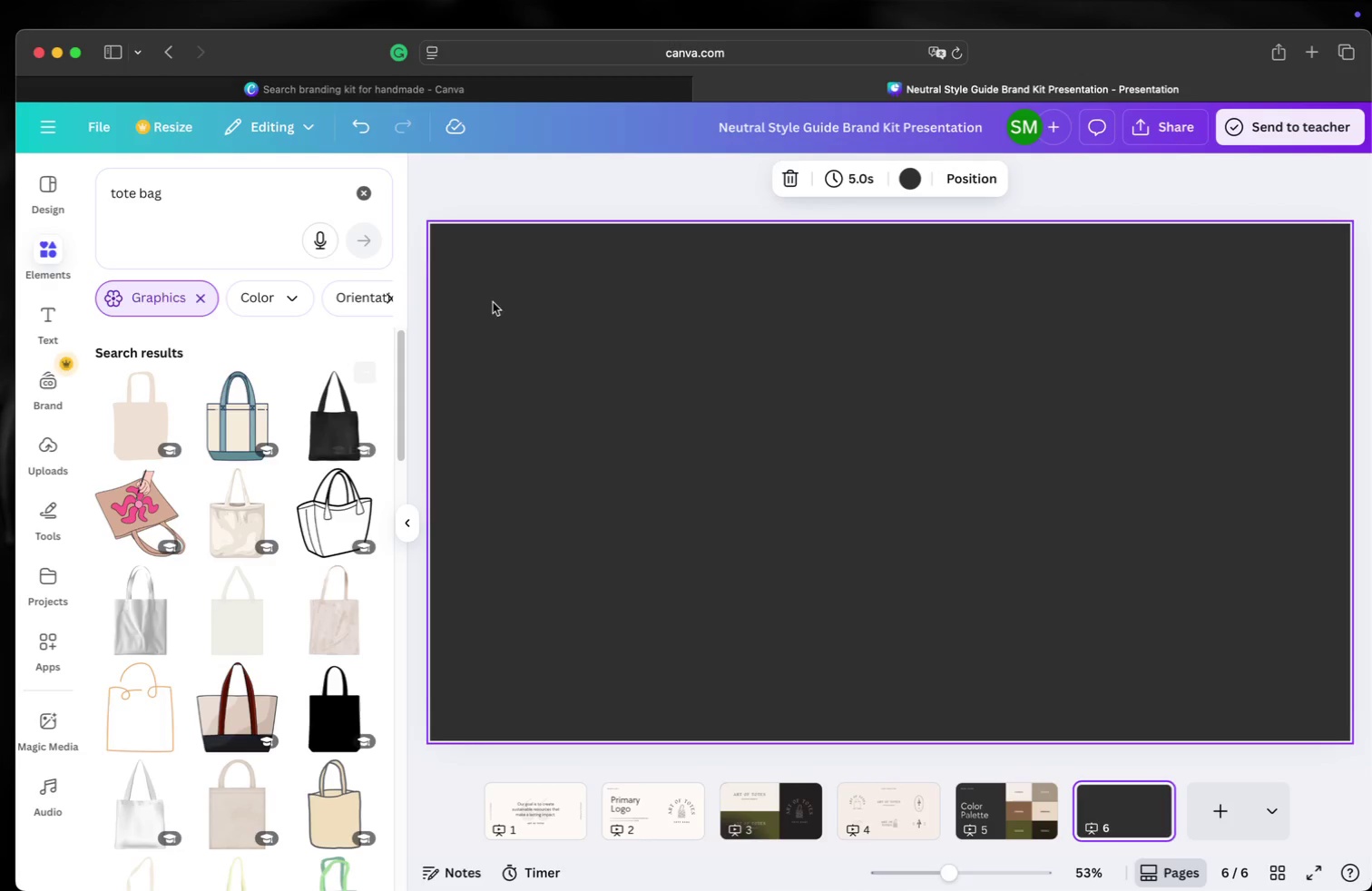 
left_click([907, 168])
 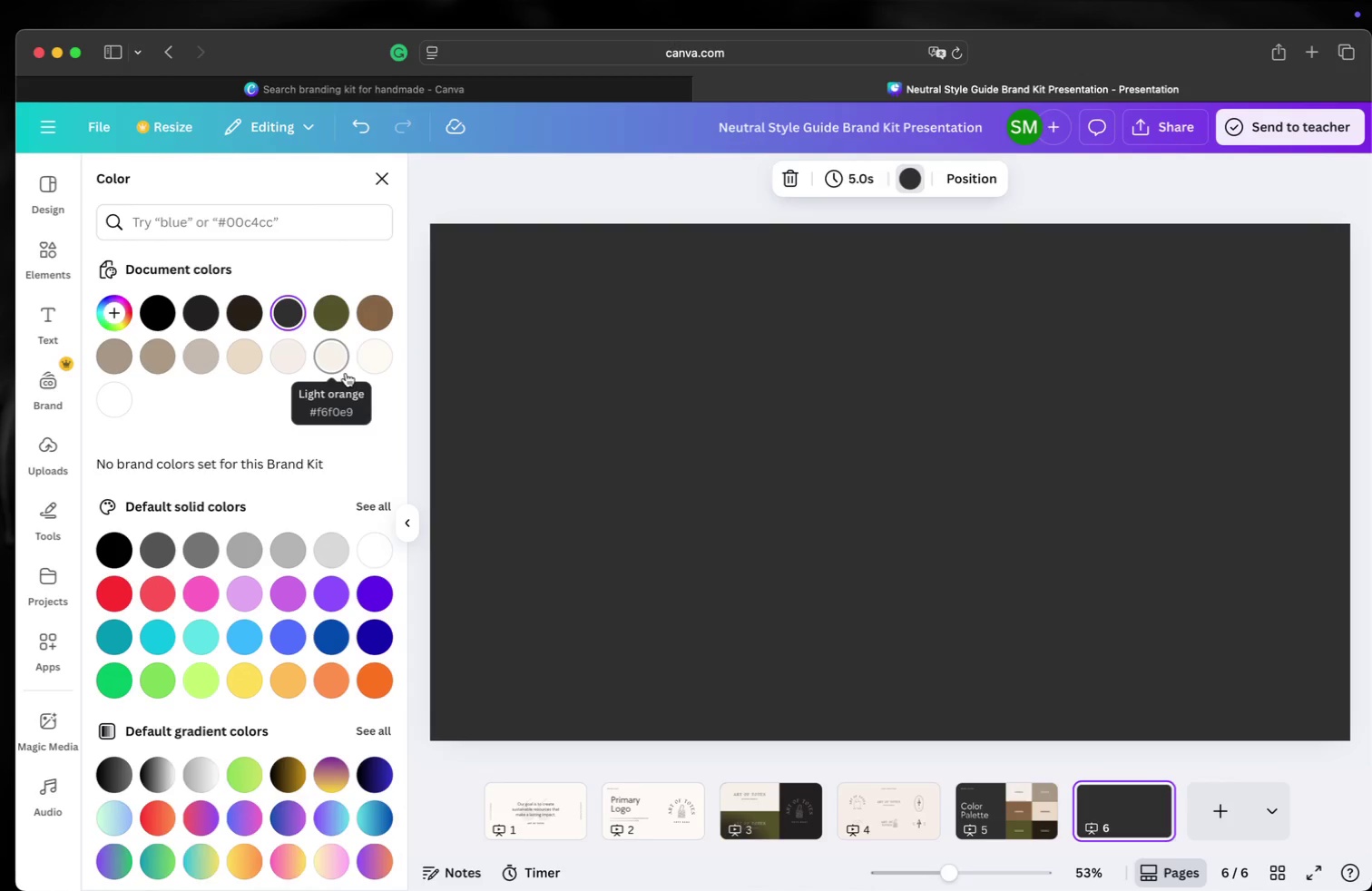 
left_click([338, 312])
 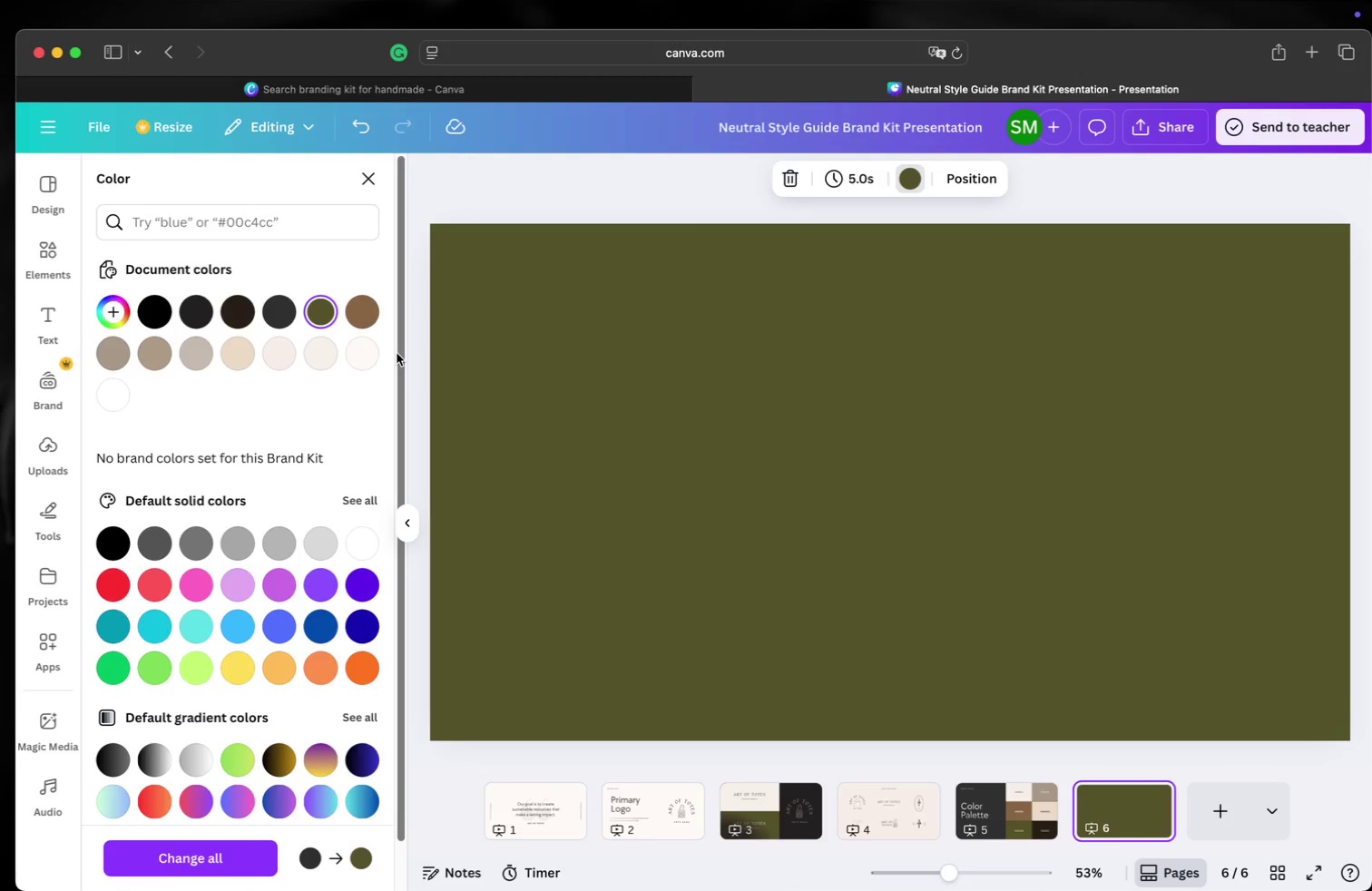 
left_click([191, 341])
 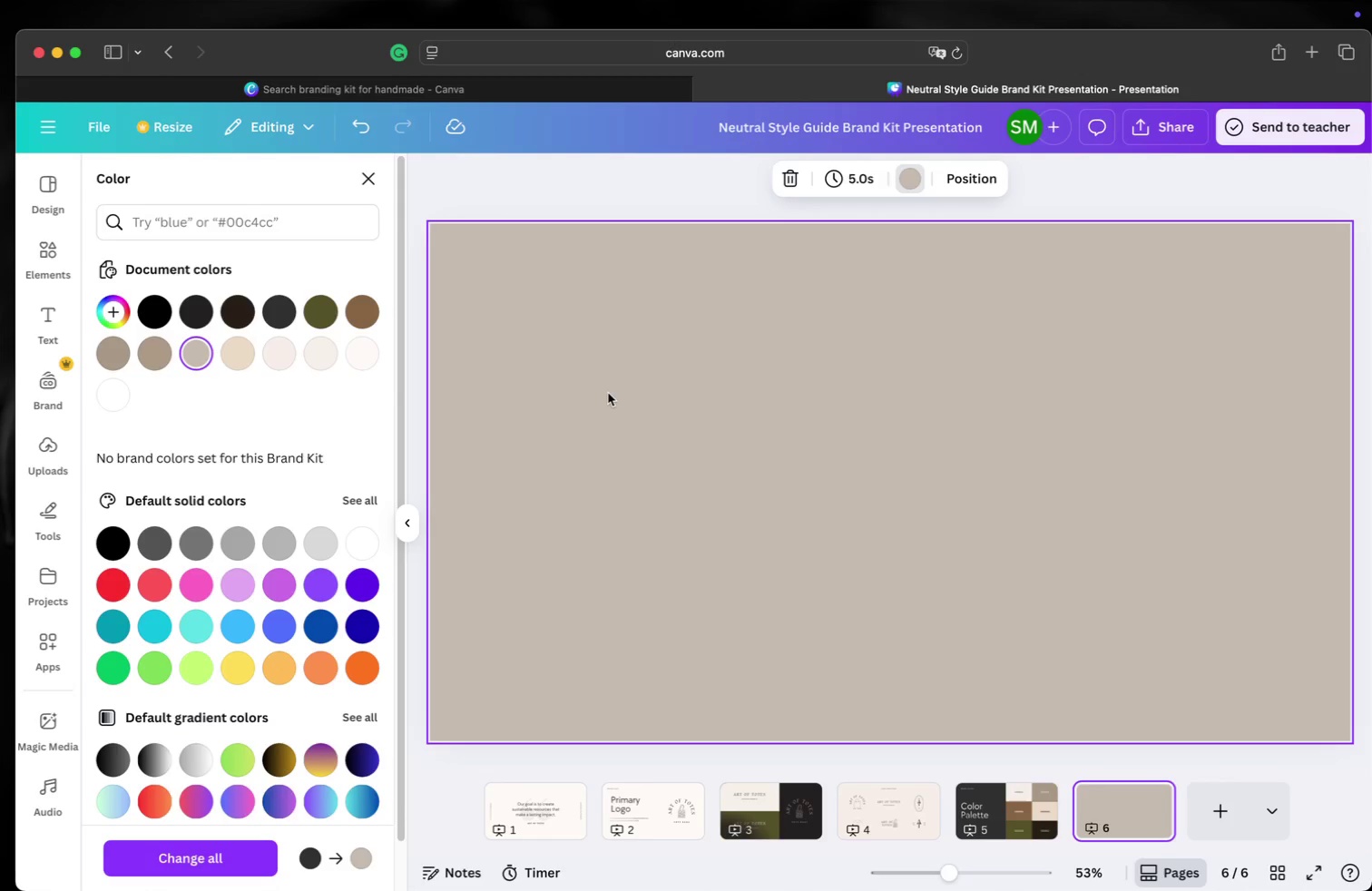 
left_click([608, 393])
 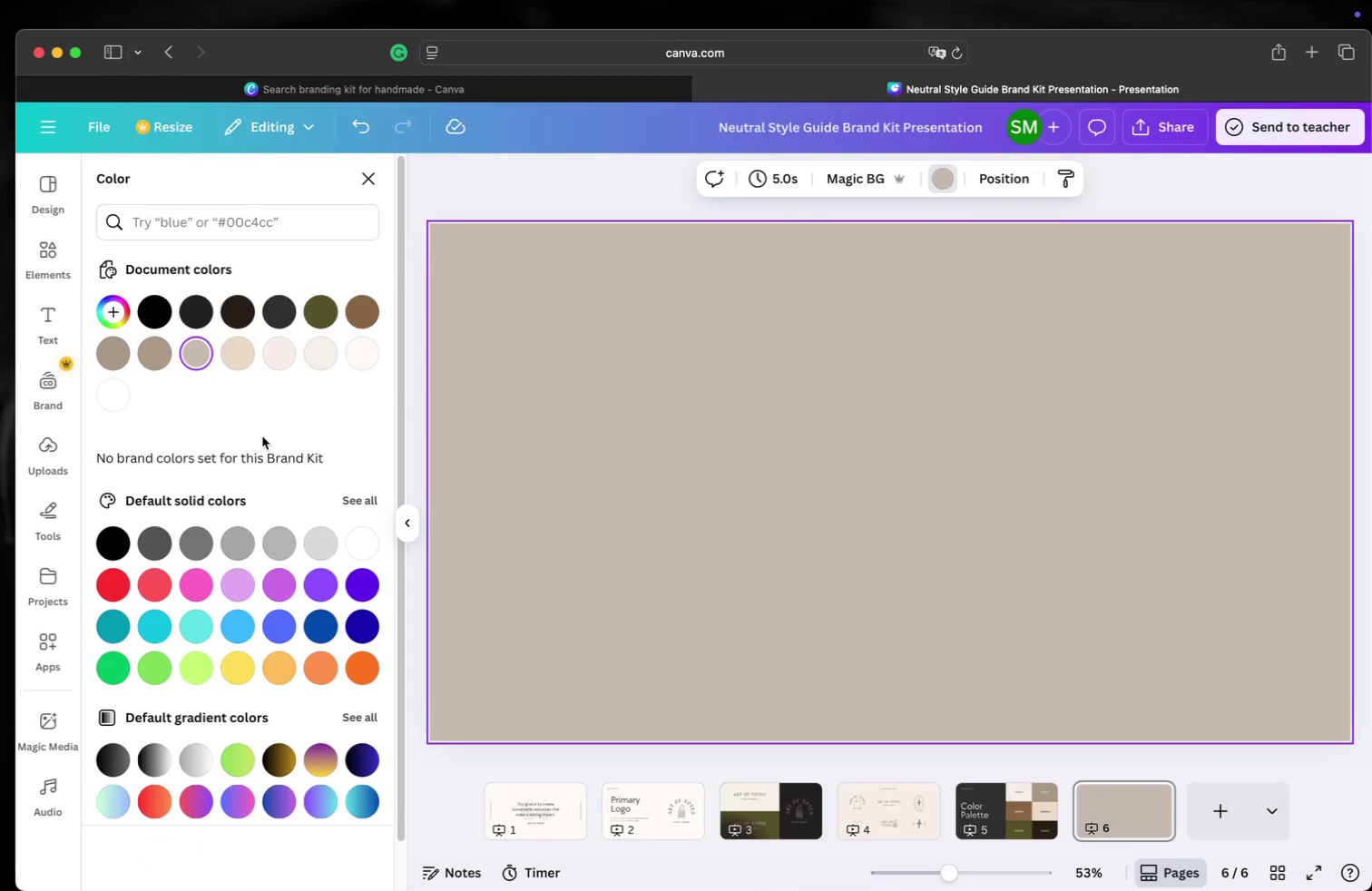 
scroll: coordinate [231, 545], scroll_direction: down, amount: 3.0
 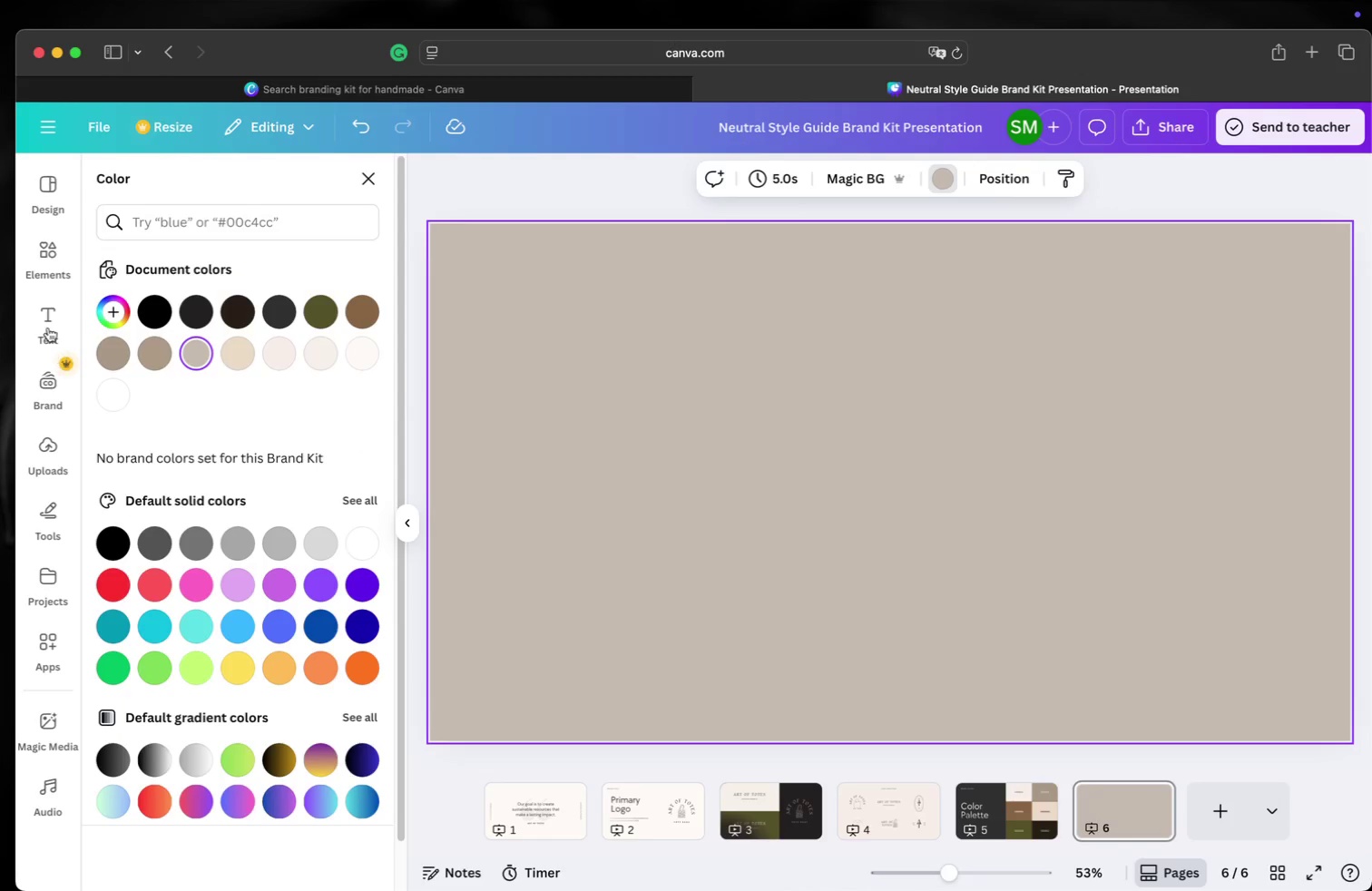 
left_click([47, 323])
 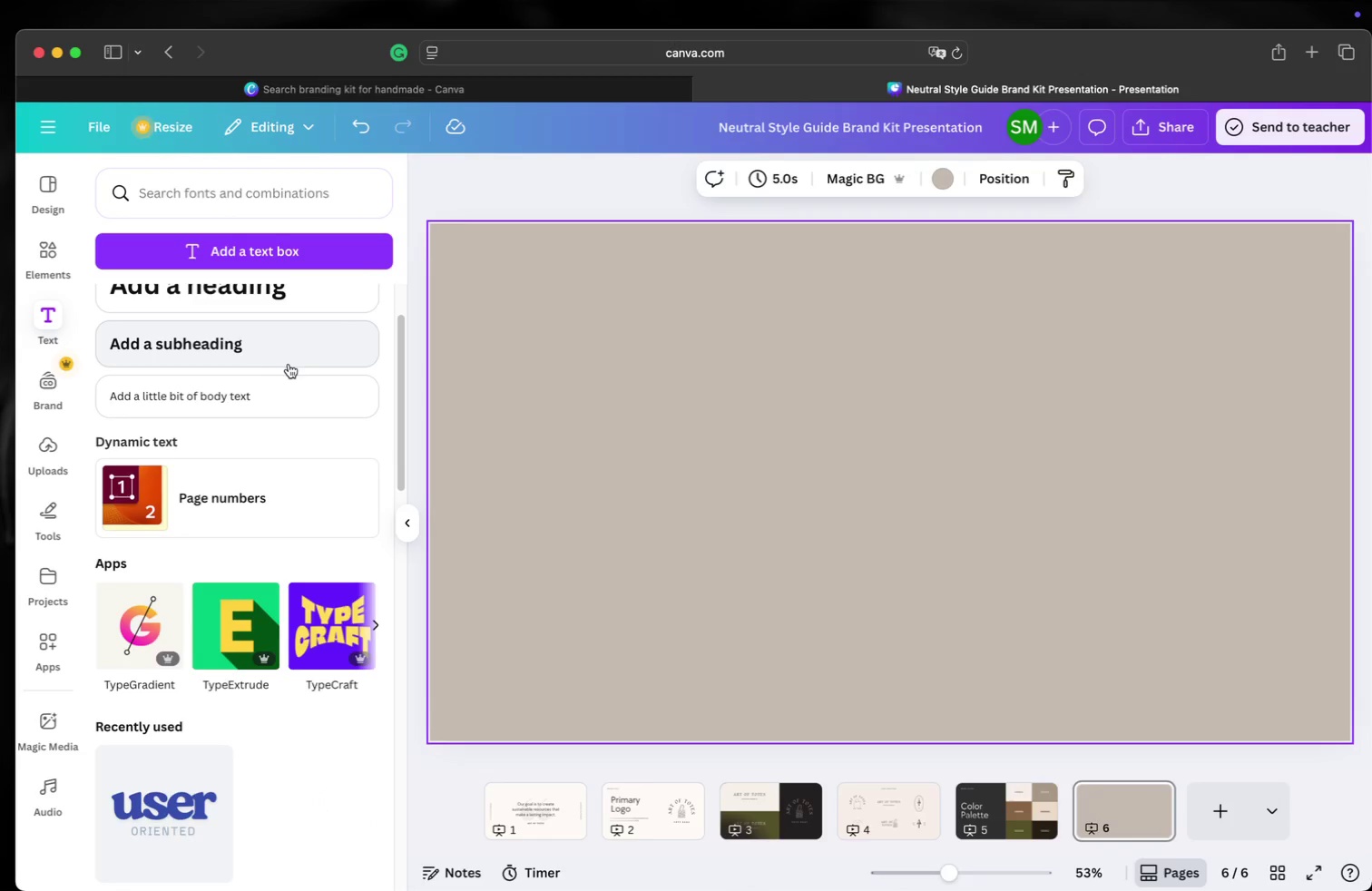 
scroll: coordinate [289, 412], scroll_direction: up, amount: 9.0
 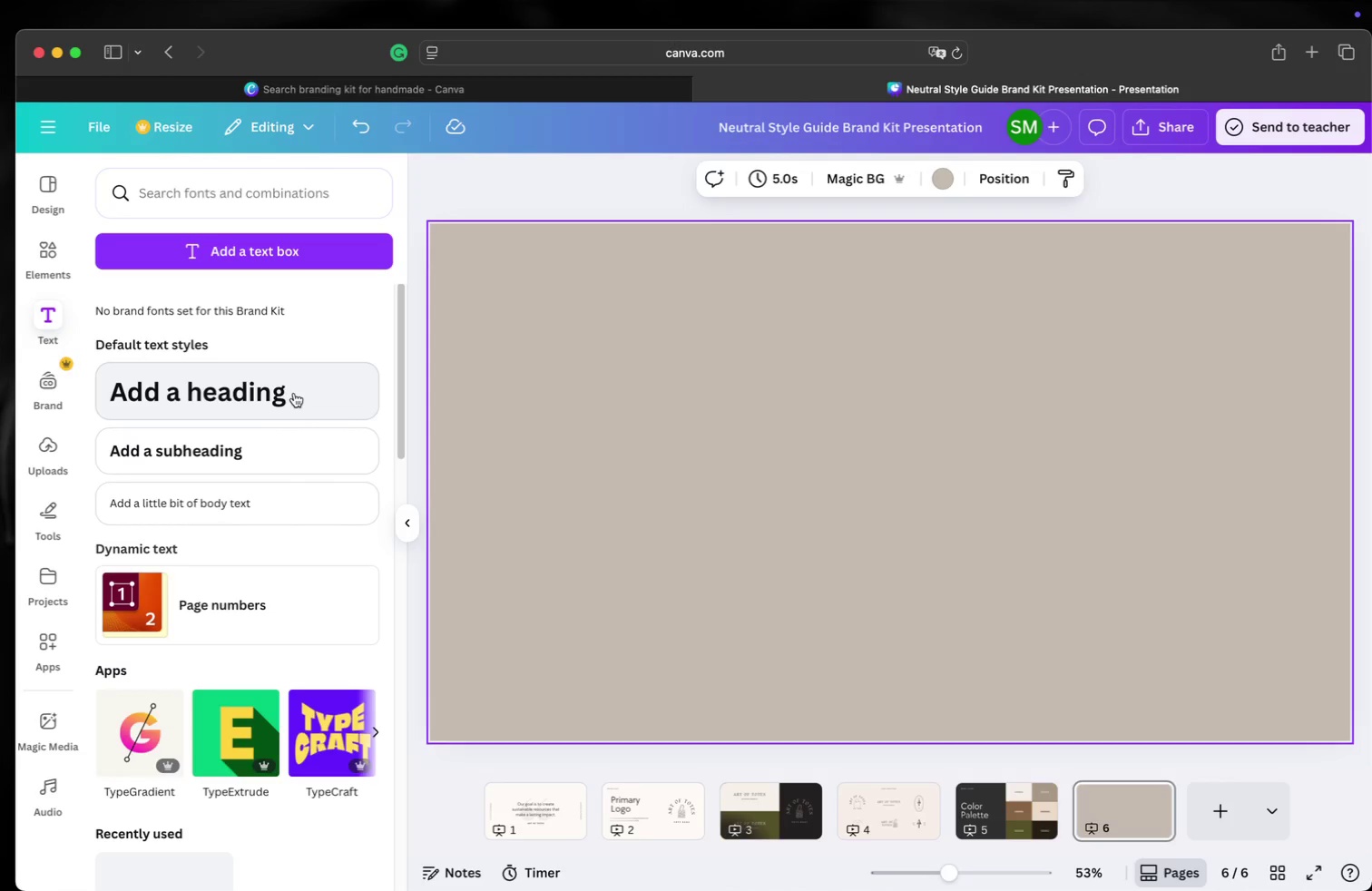 
left_click([294, 393])
 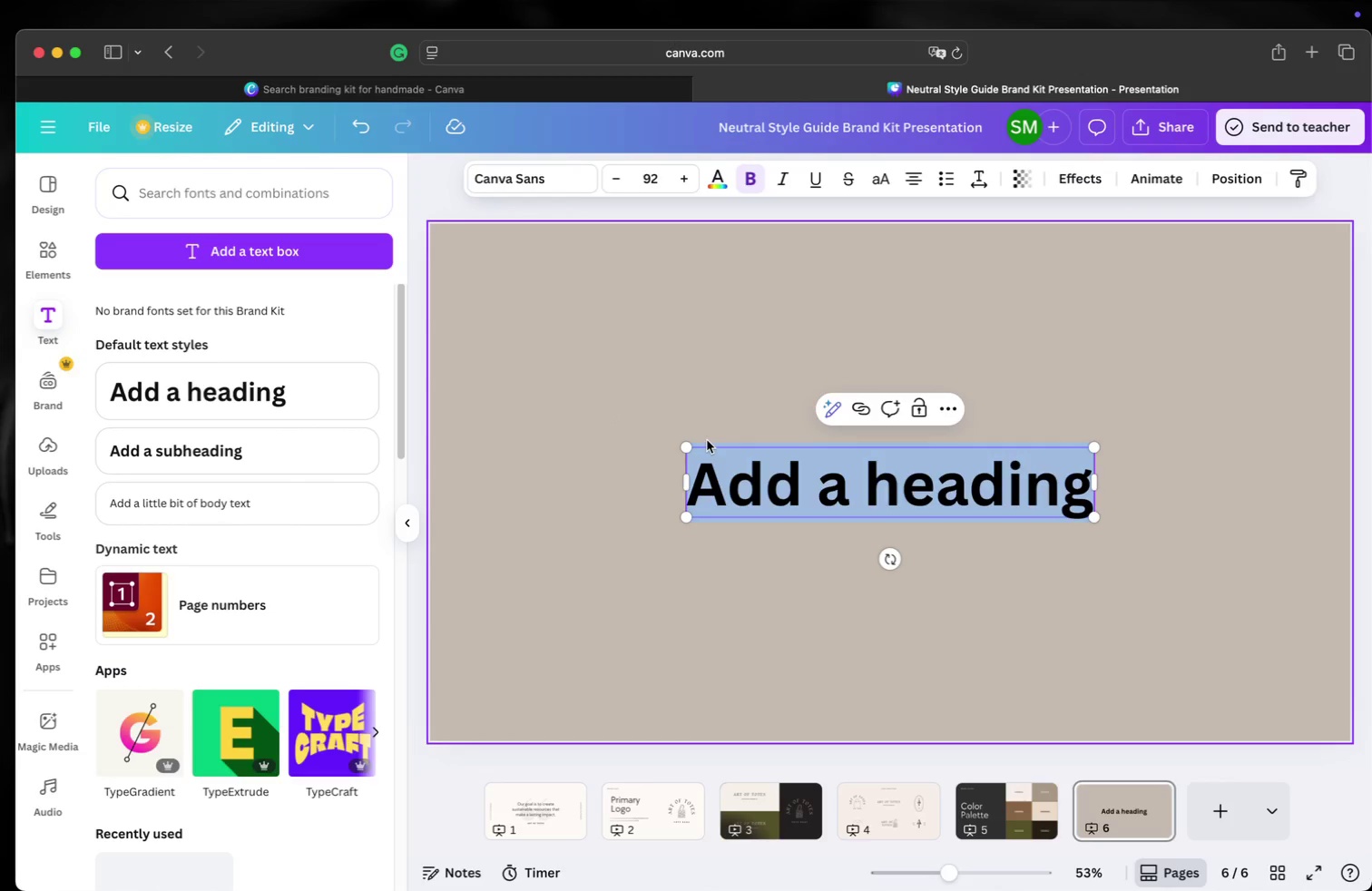 
type(Typography)
 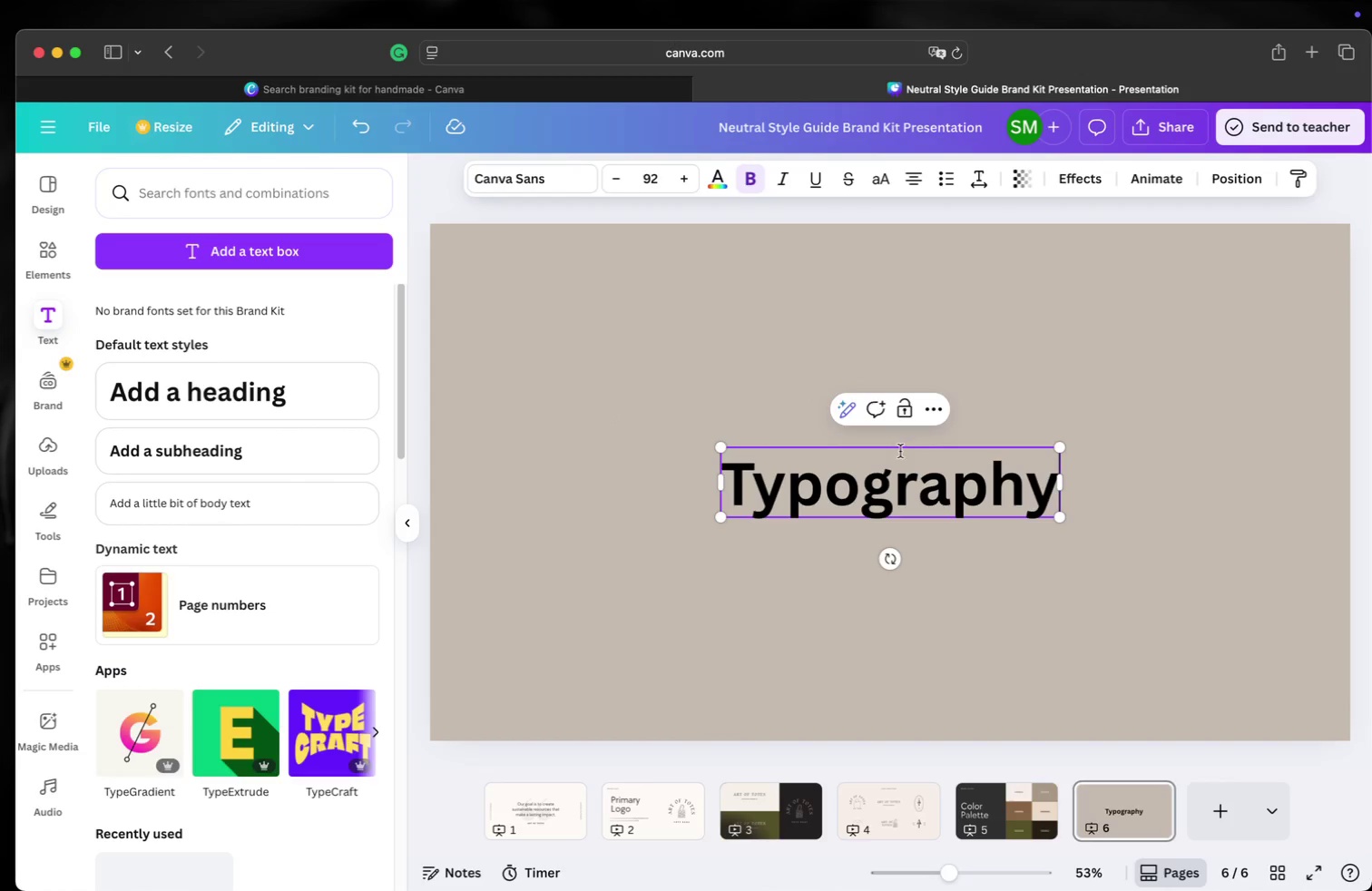 
left_click_drag(start_coordinate=[920, 467], to_coordinate=[828, 426])
 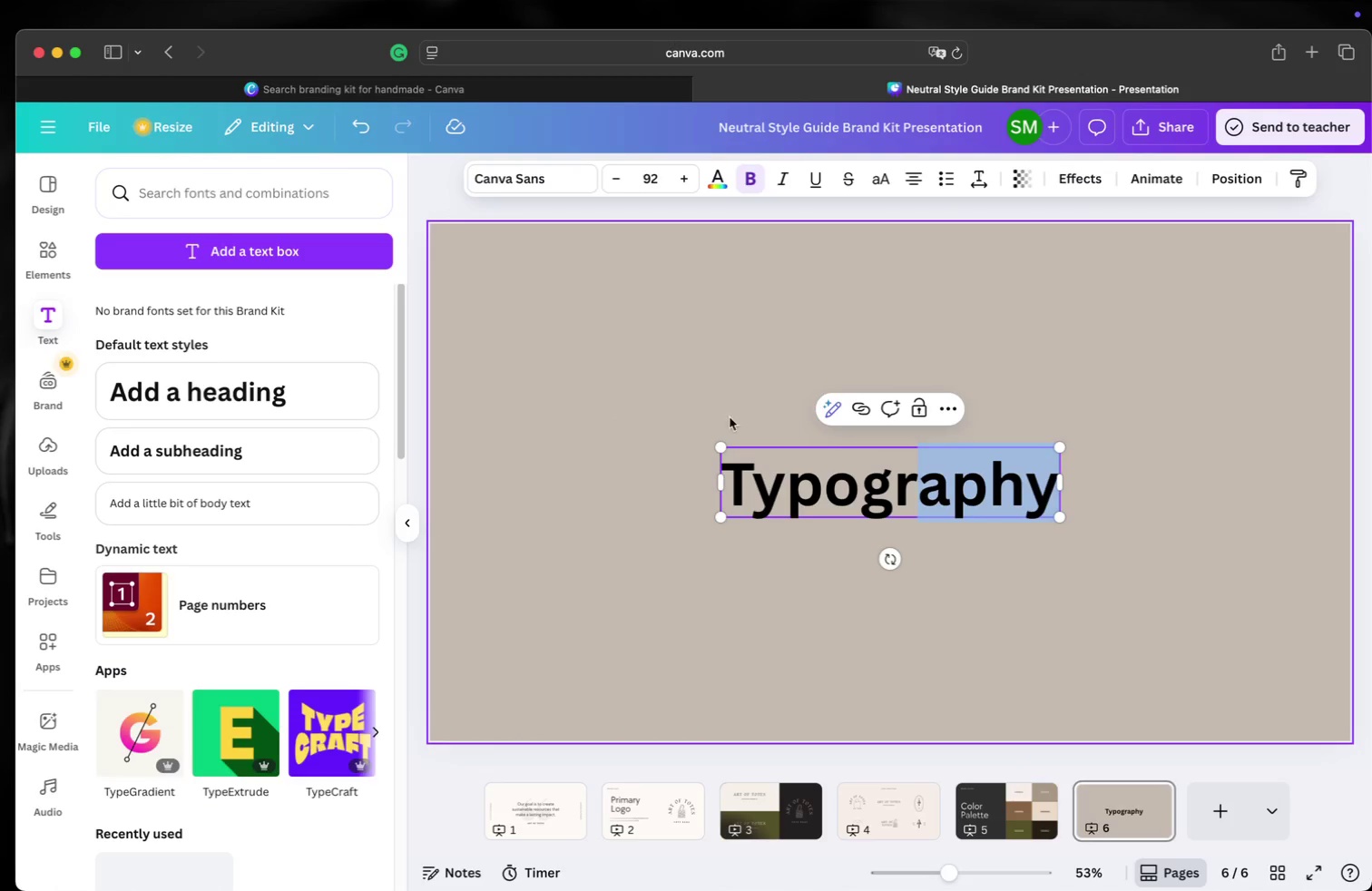 
left_click([692, 408])
 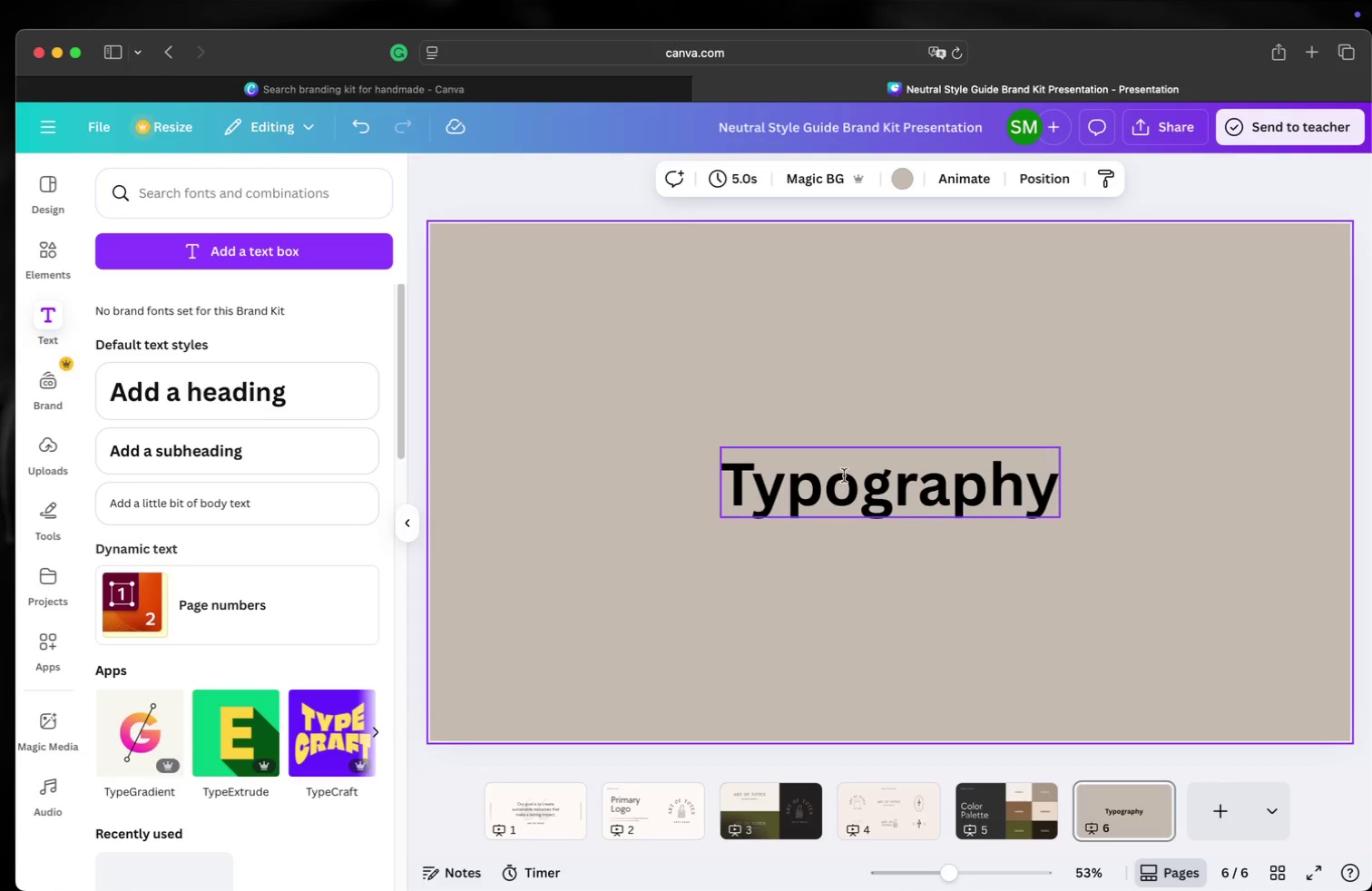 
left_click_drag(start_coordinate=[843, 474], to_coordinate=[598, 302])
 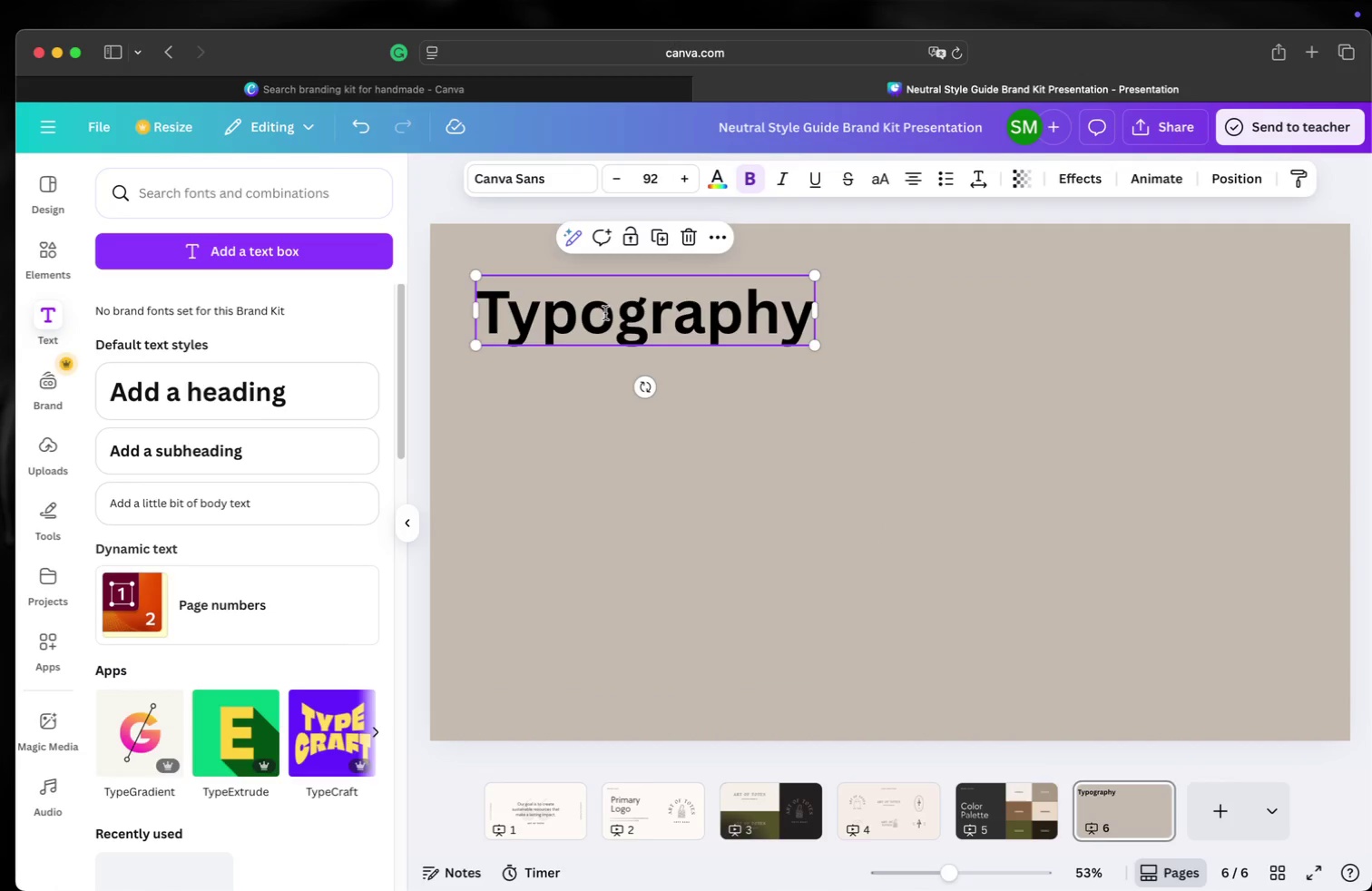 
double_click([606, 313])
 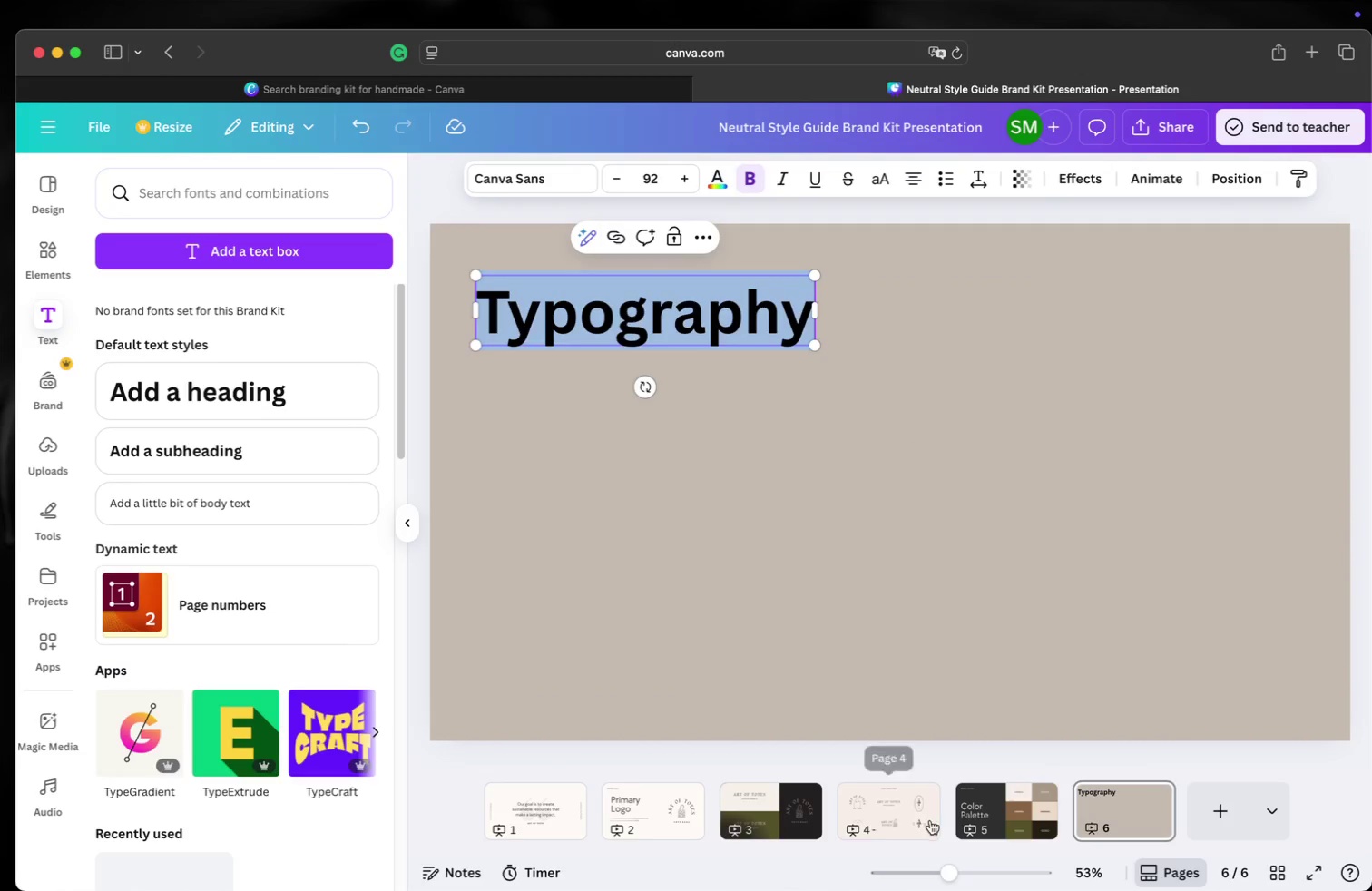 
left_click([1008, 803])
 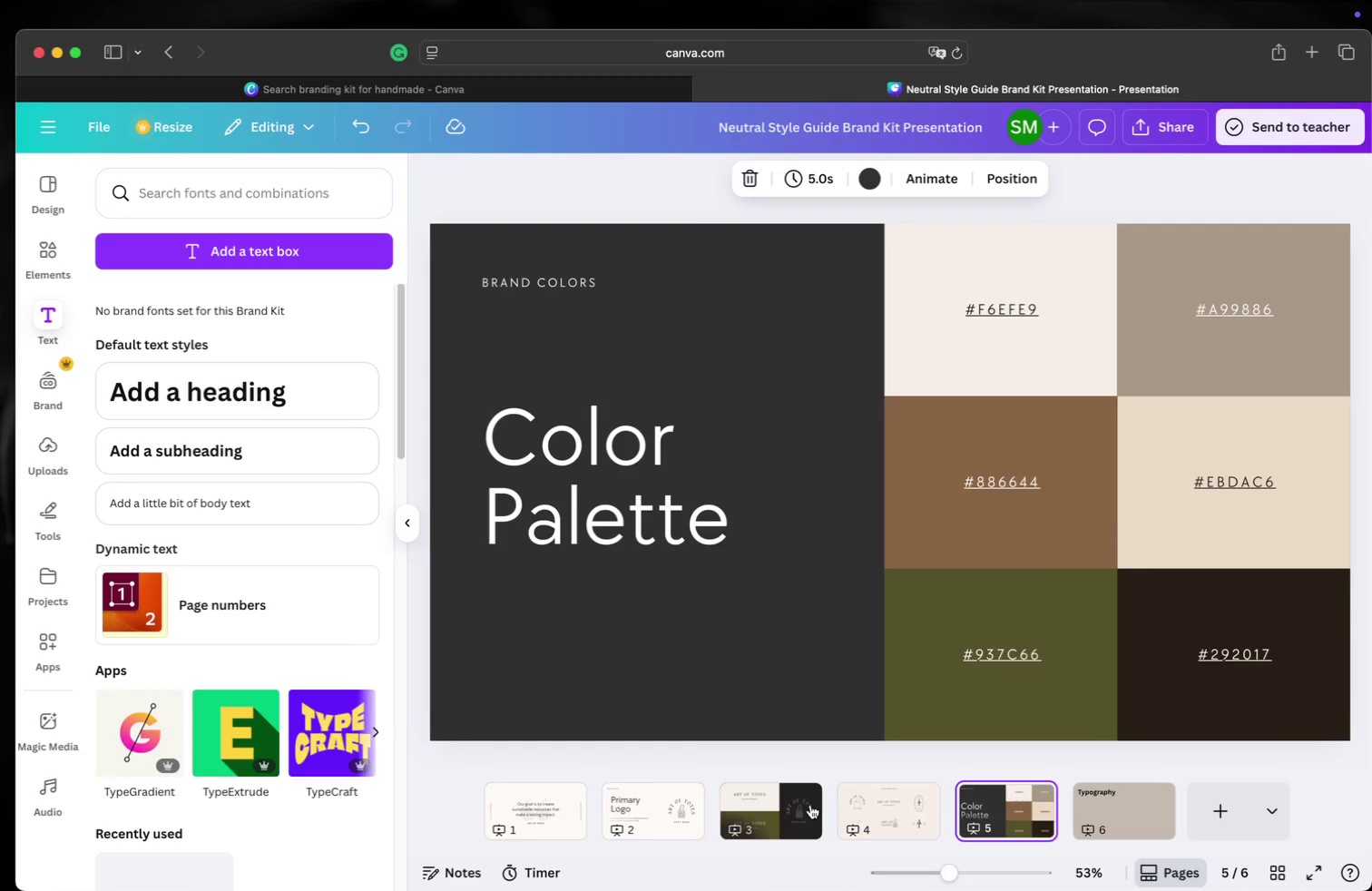 
left_click([753, 806])
 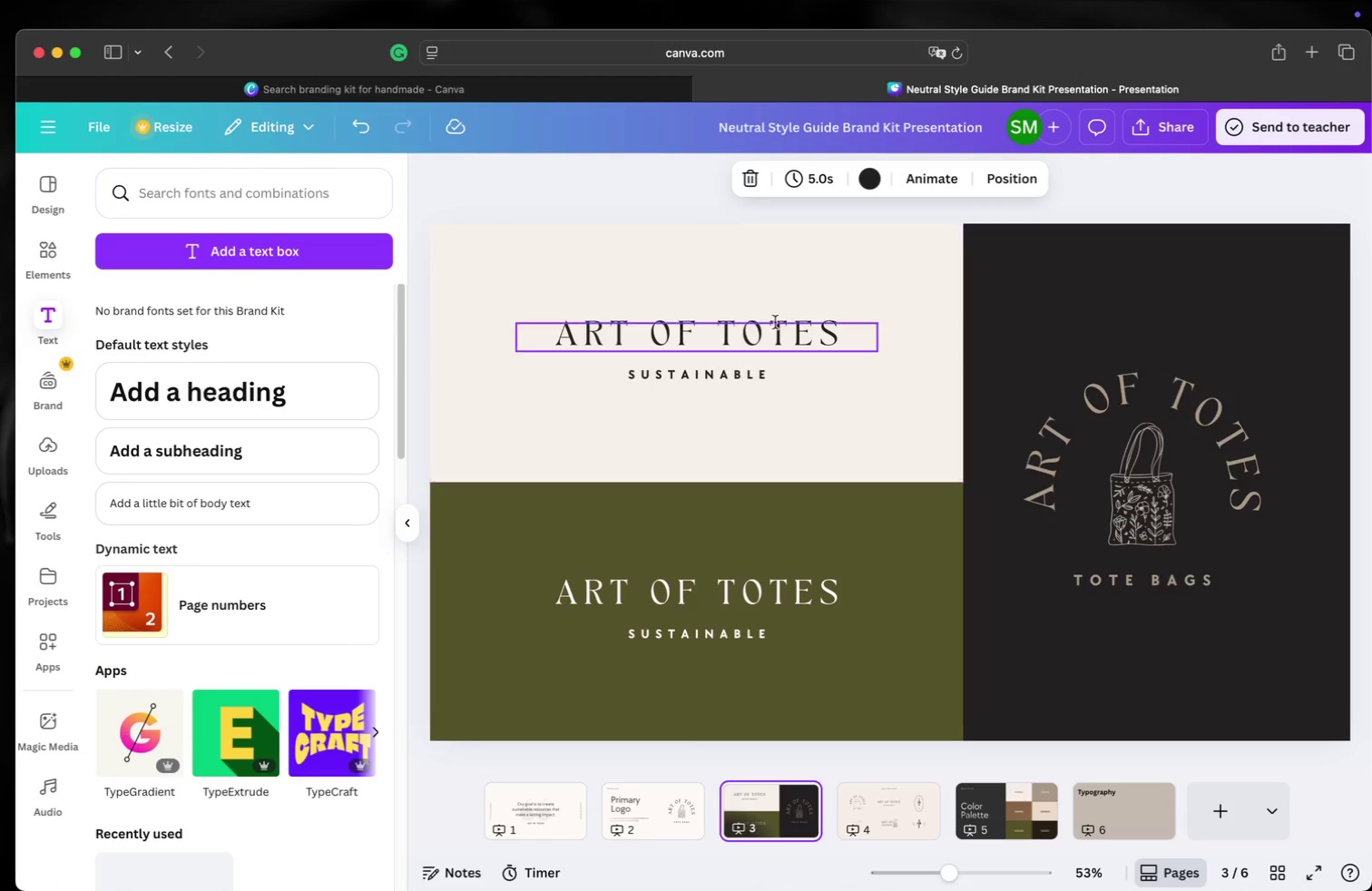 
left_click([774, 328])
 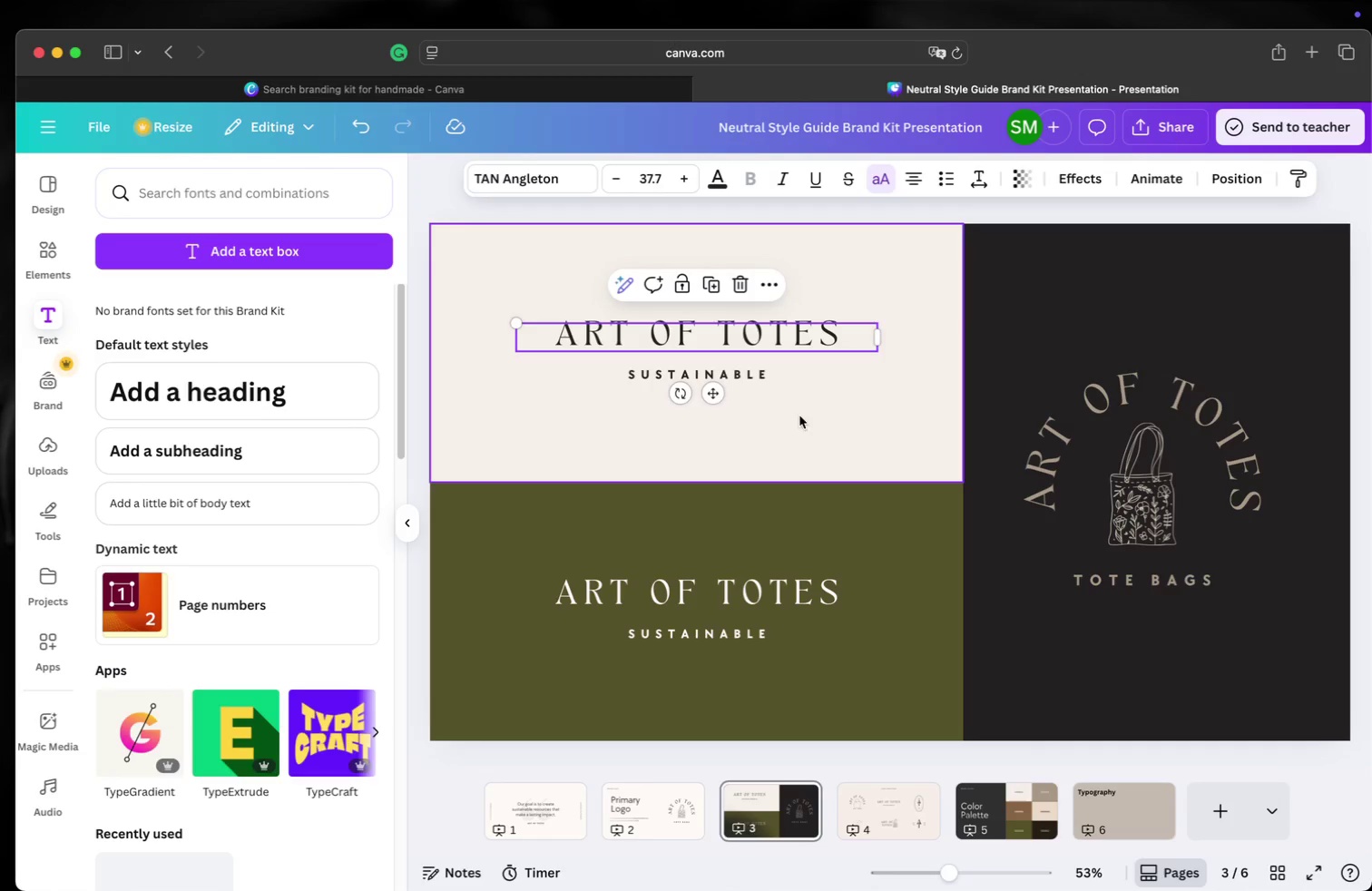 
left_click([738, 636])
 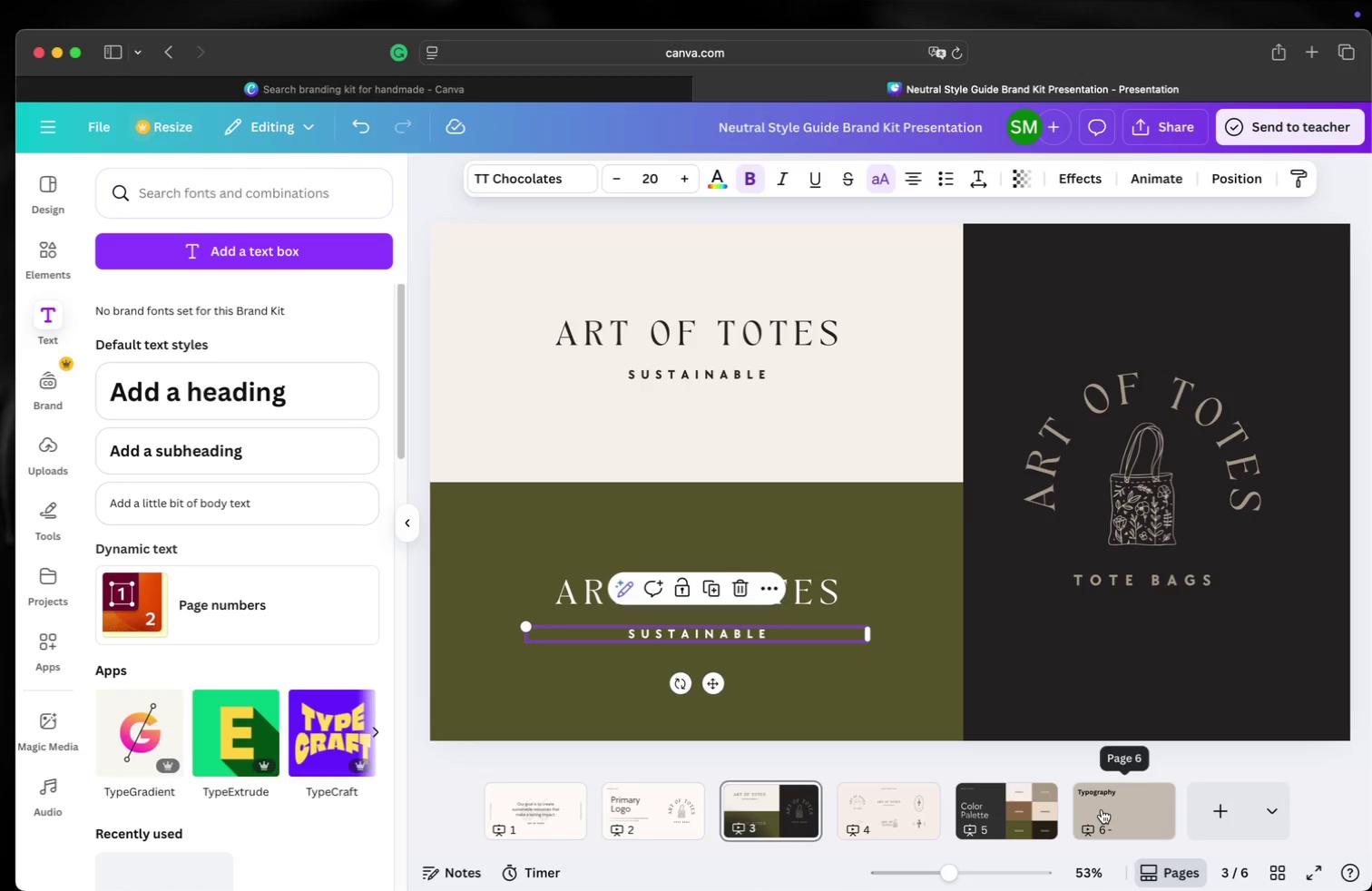 
wait(7.41)
 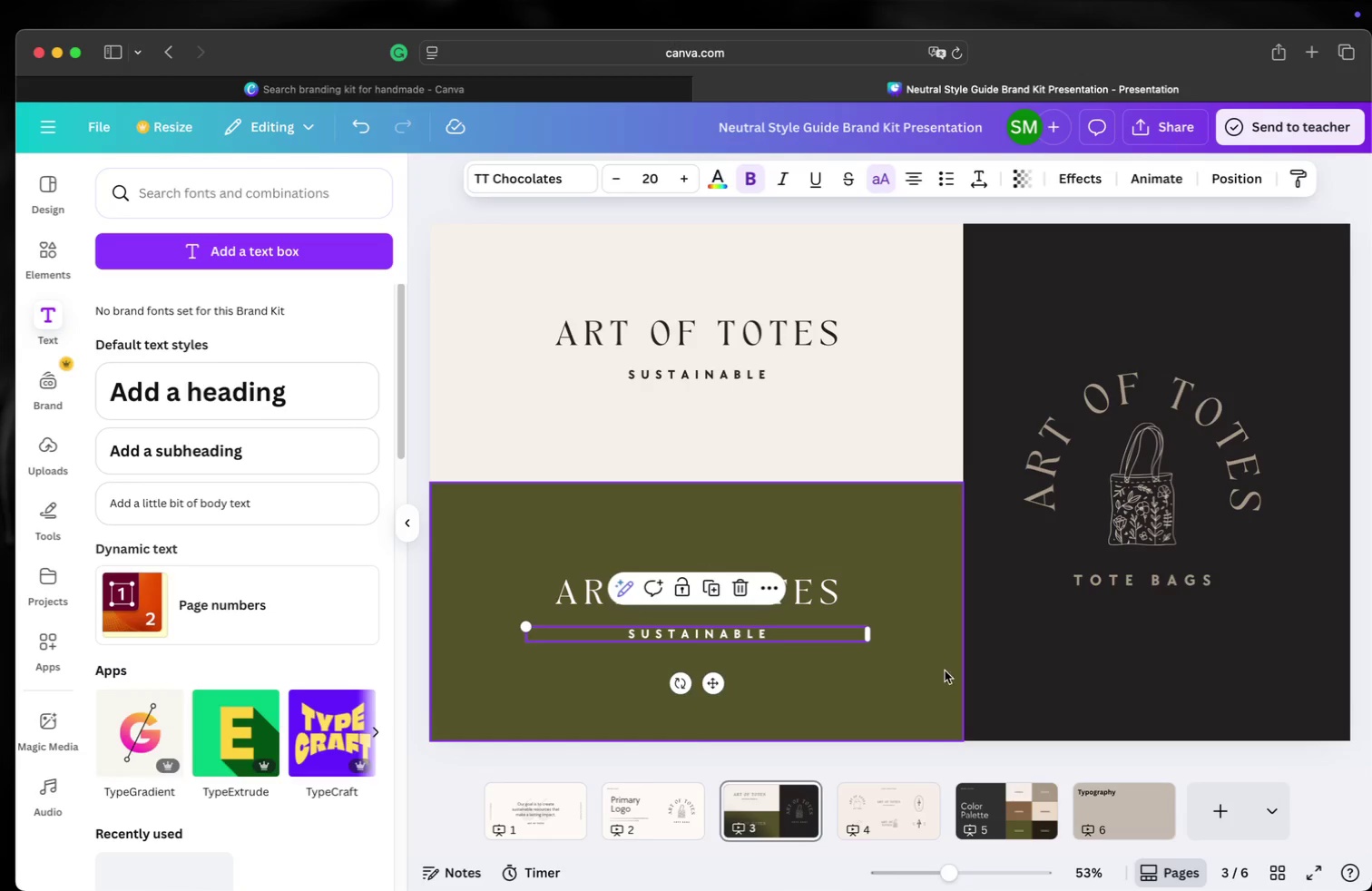 
left_click([512, 87])
 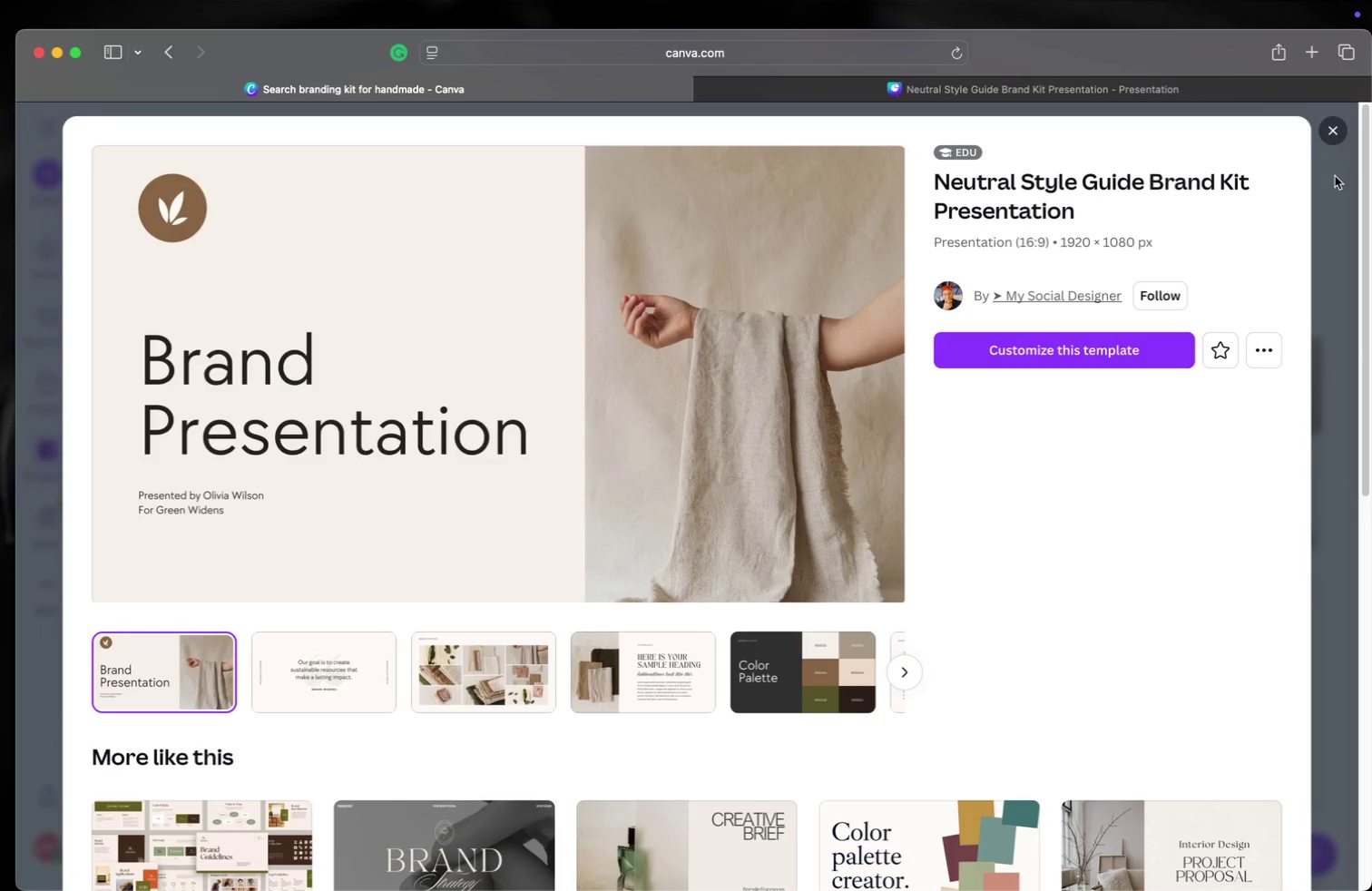 
left_click([1330, 134])
 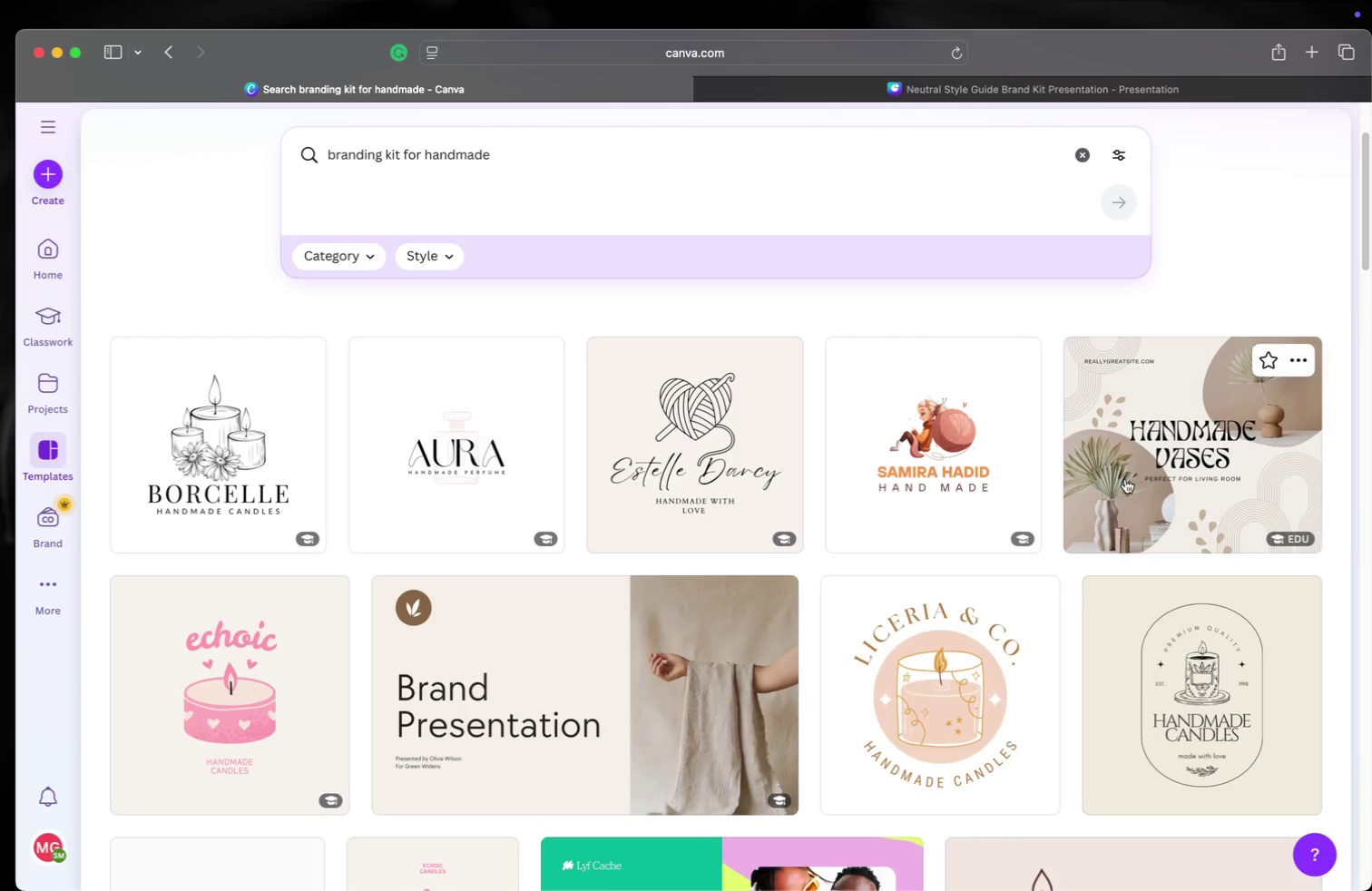 
scroll: coordinate [1023, 562], scroll_direction: down, amount: 46.0
 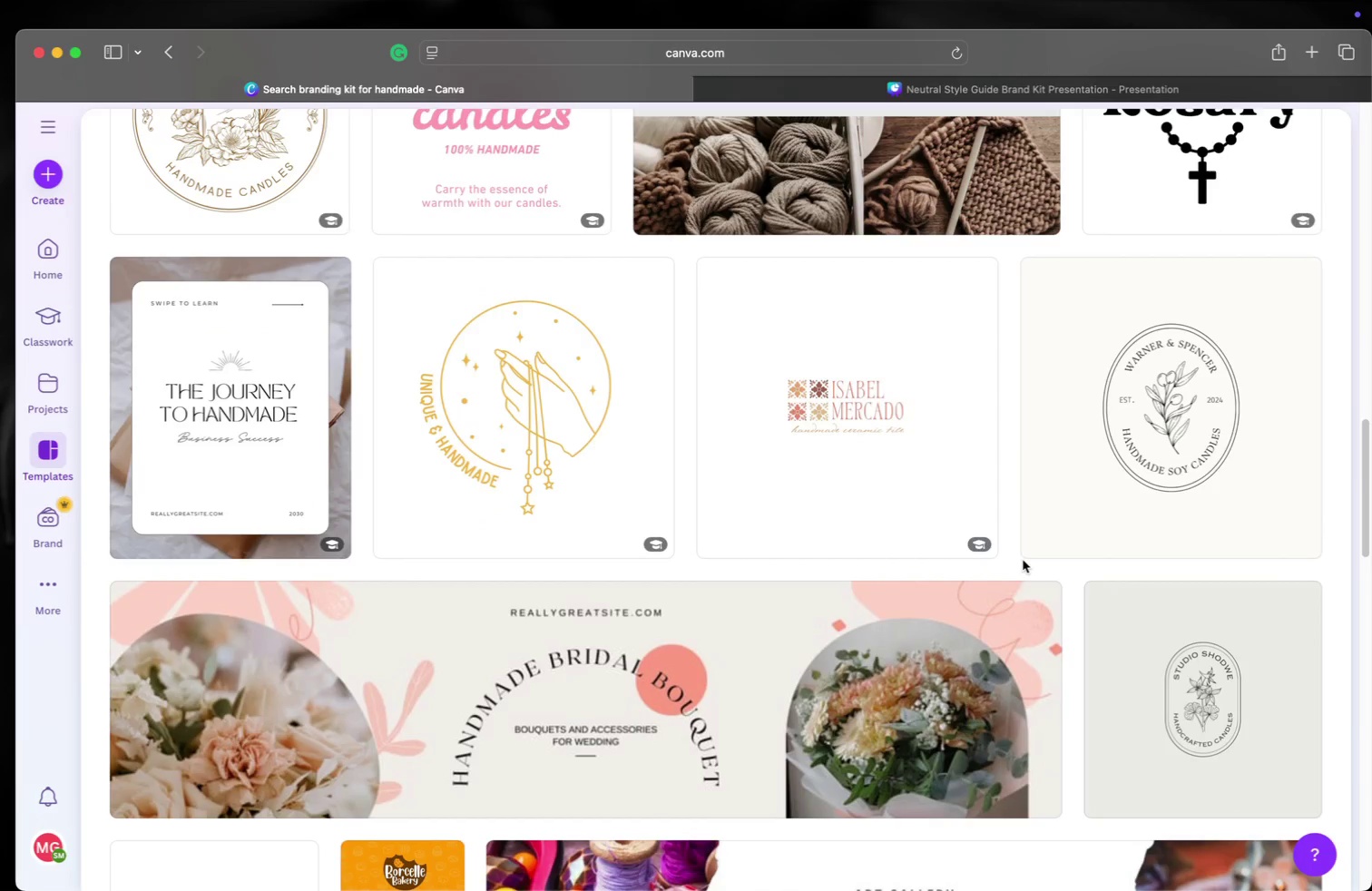 
scroll: coordinate [1023, 560], scroll_direction: up, amount: 3.0
 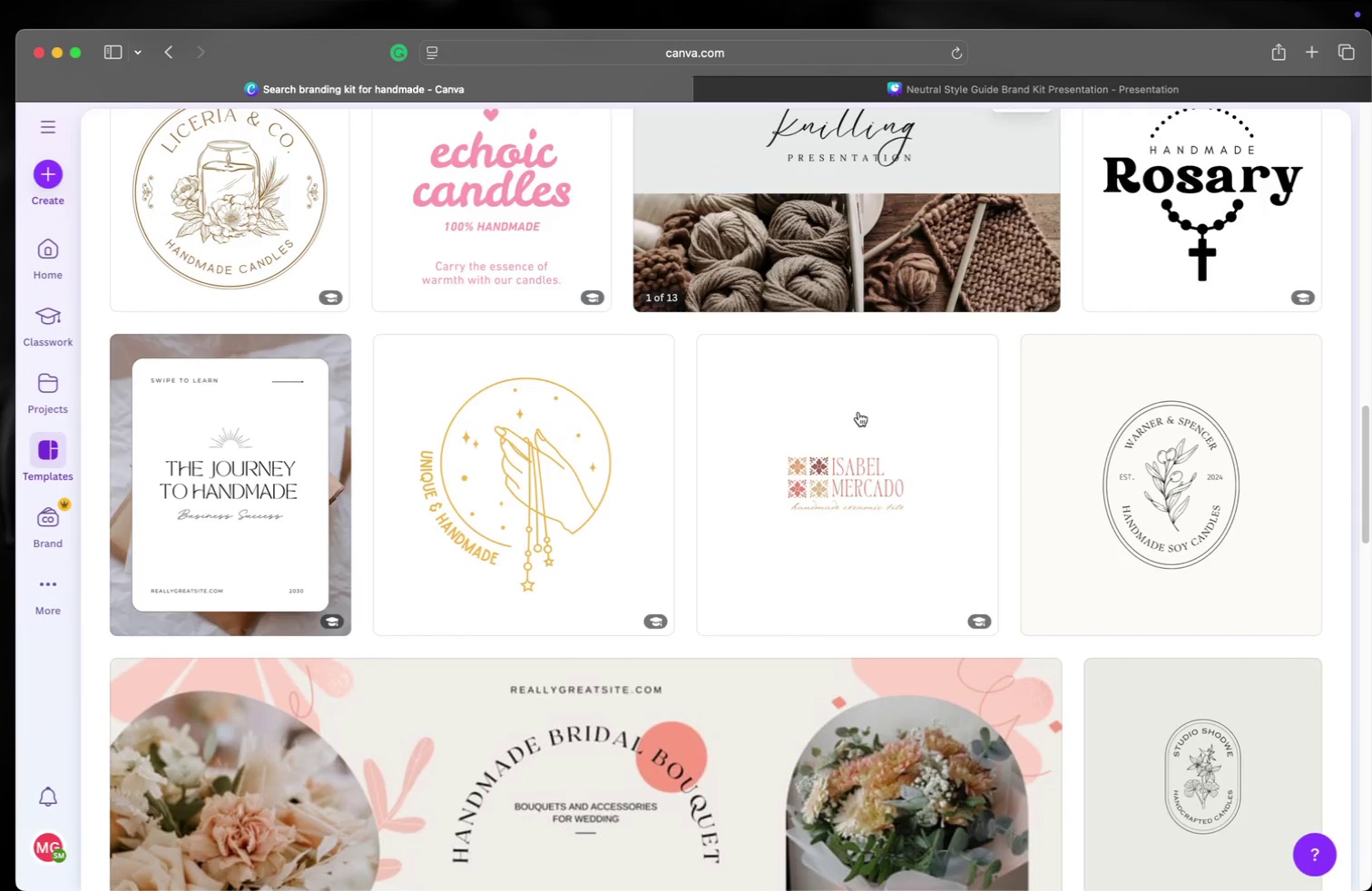 
scroll: coordinate [842, 527], scroll_direction: down, amount: 32.0
 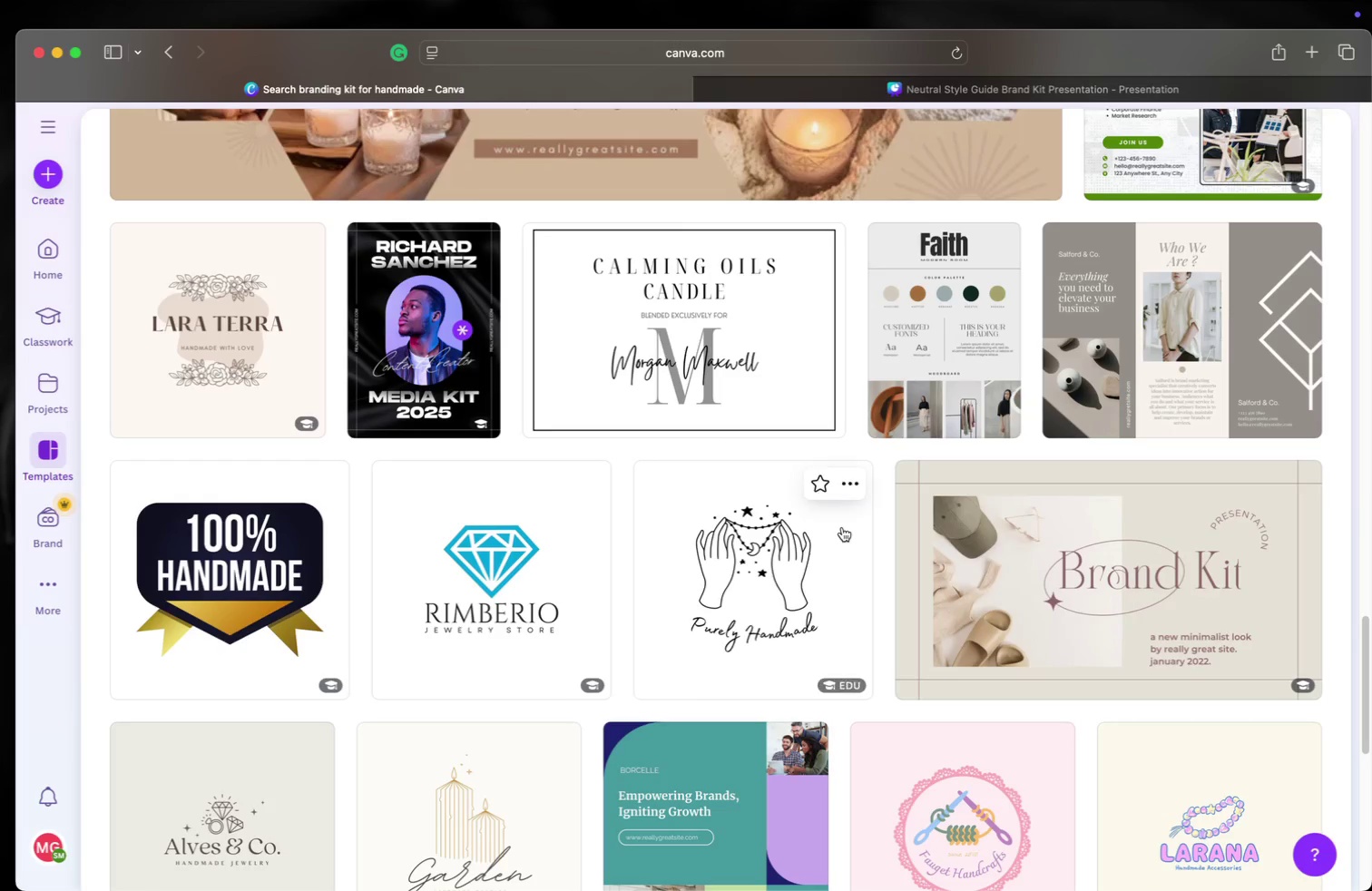 
scroll: coordinate [842, 526], scroll_direction: up, amount: 34.0
 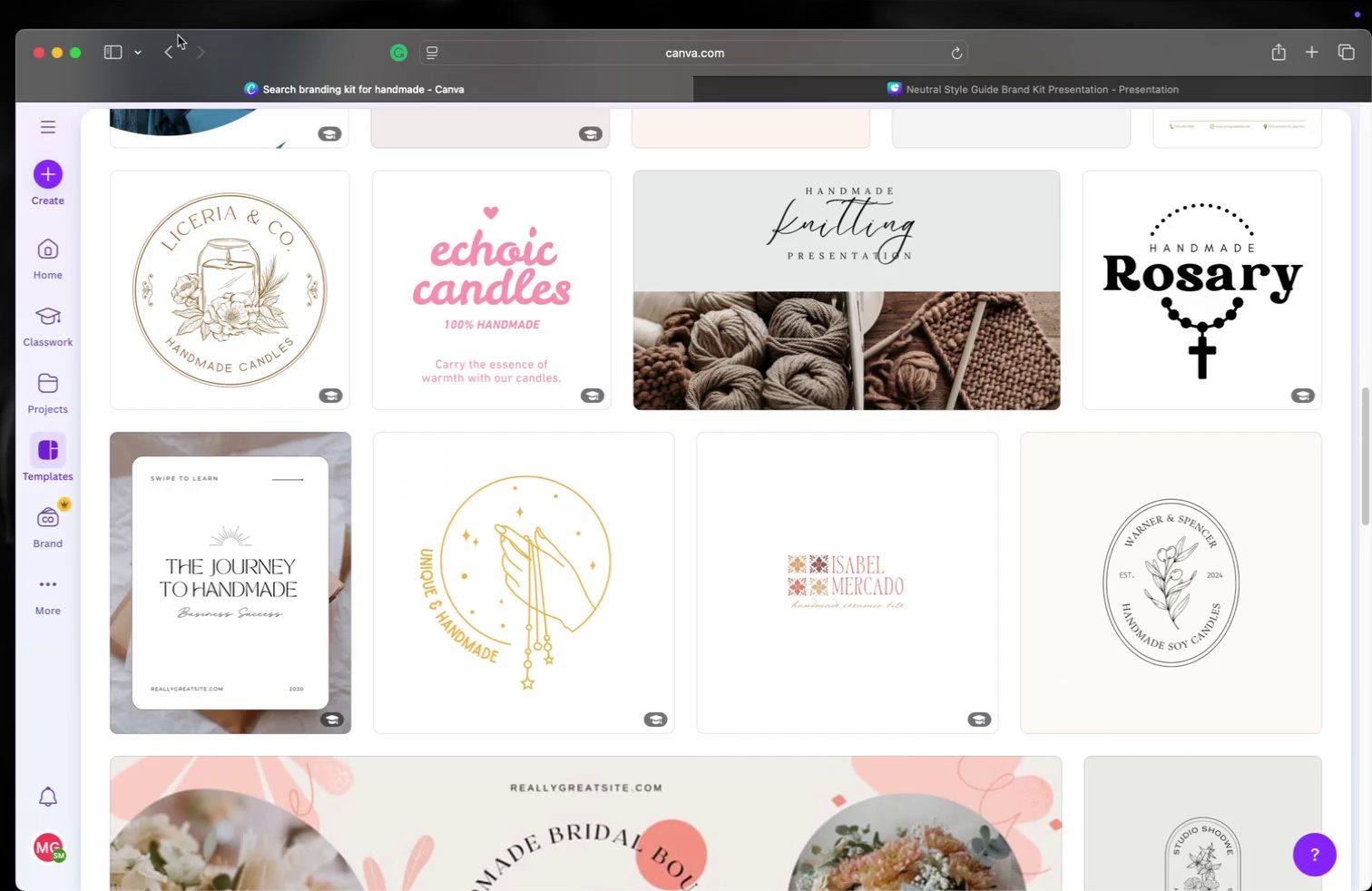 
left_click([176, 54])
 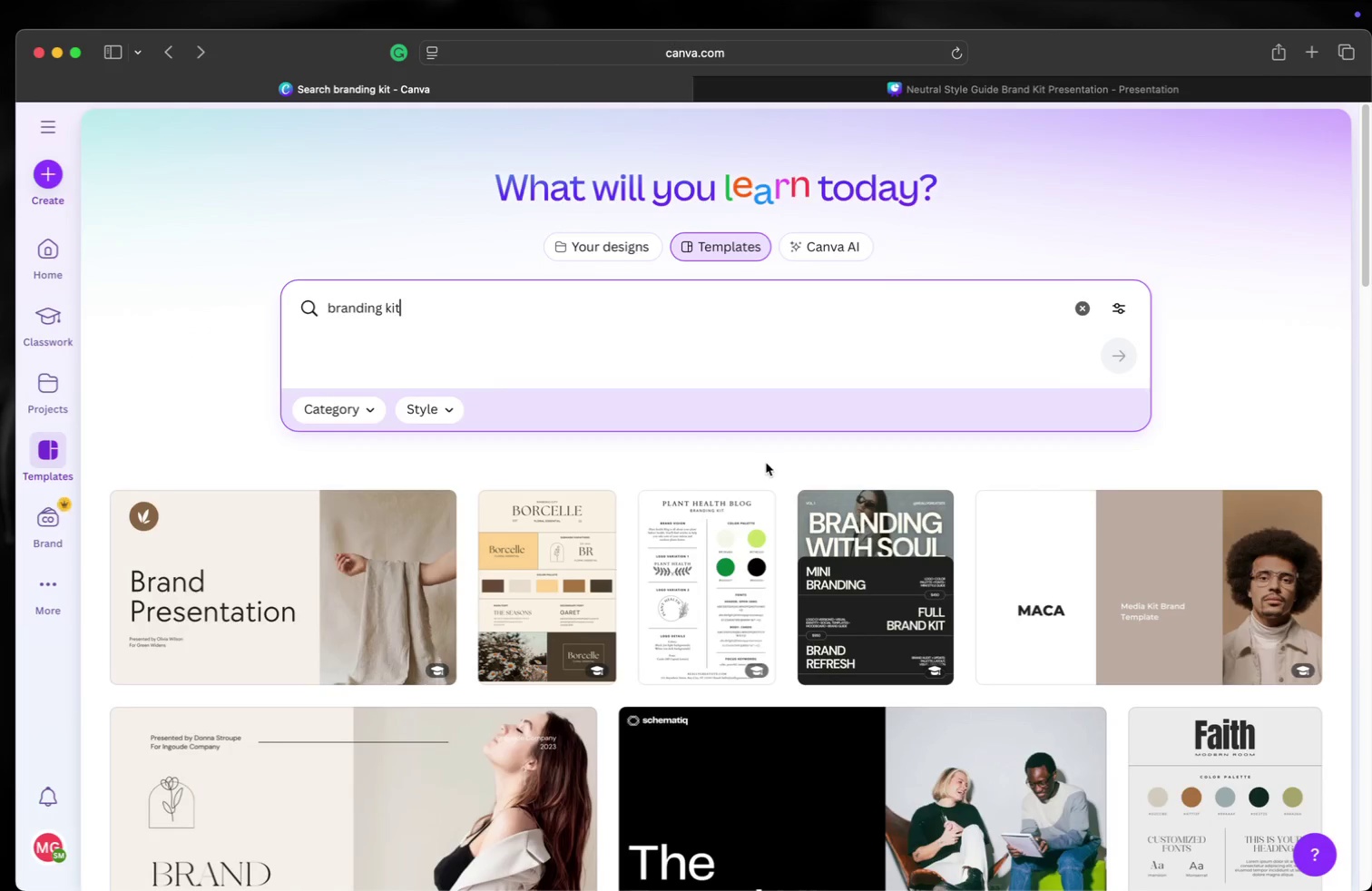 
scroll: coordinate [766, 455], scroll_direction: down, amount: 10.0
 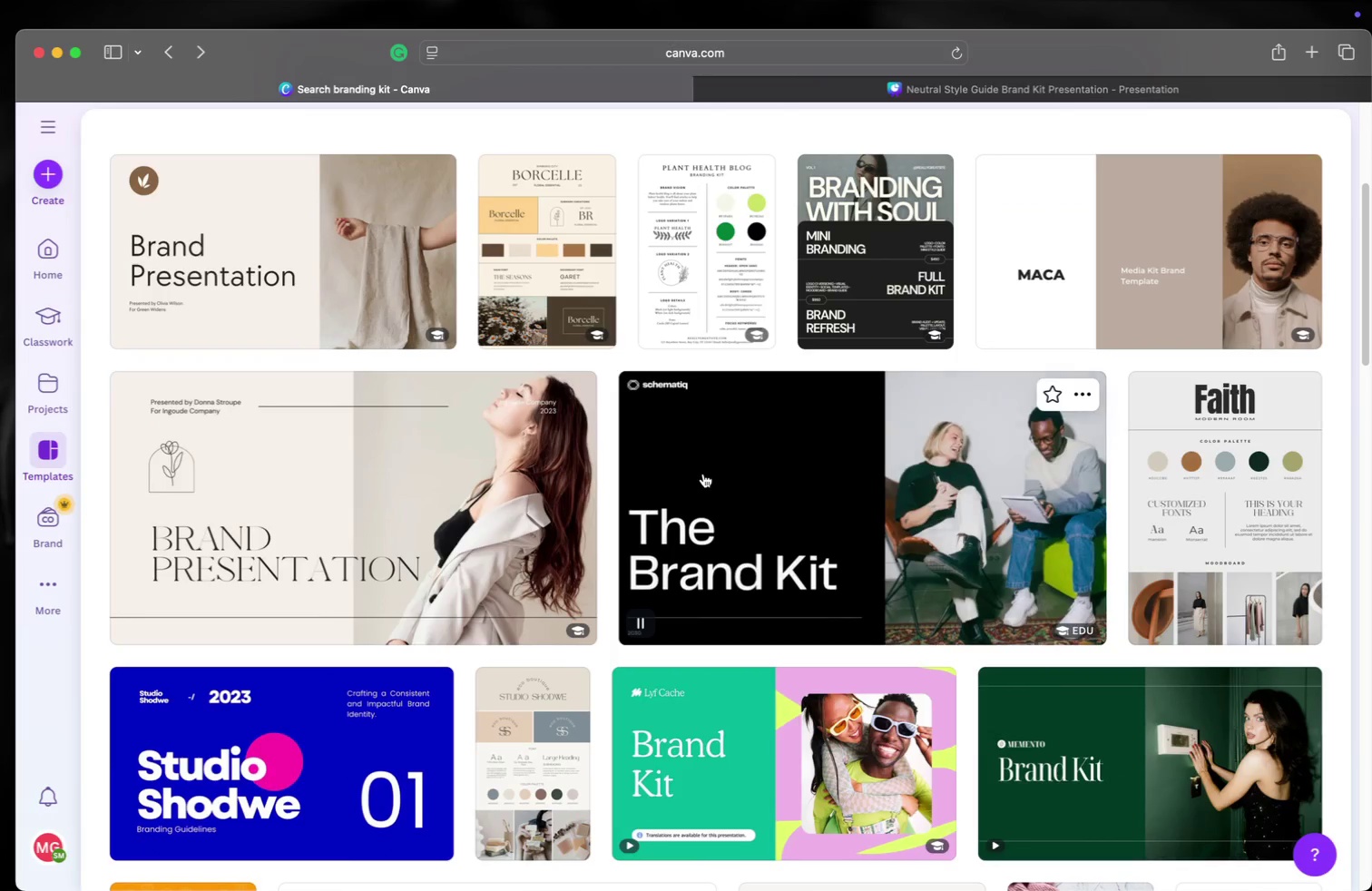 
mouse_move([598, 493])
 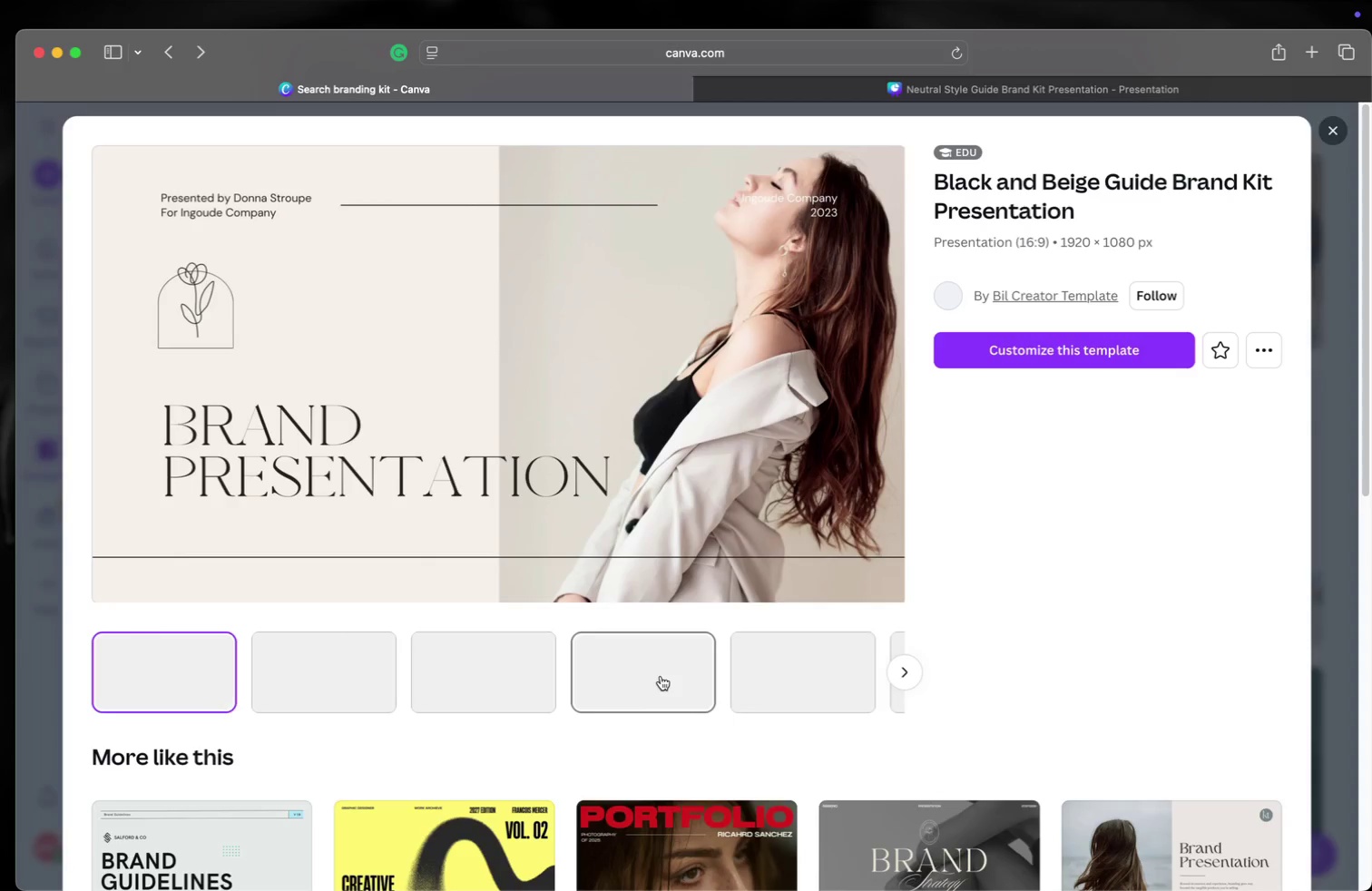 
left_click([662, 675])
 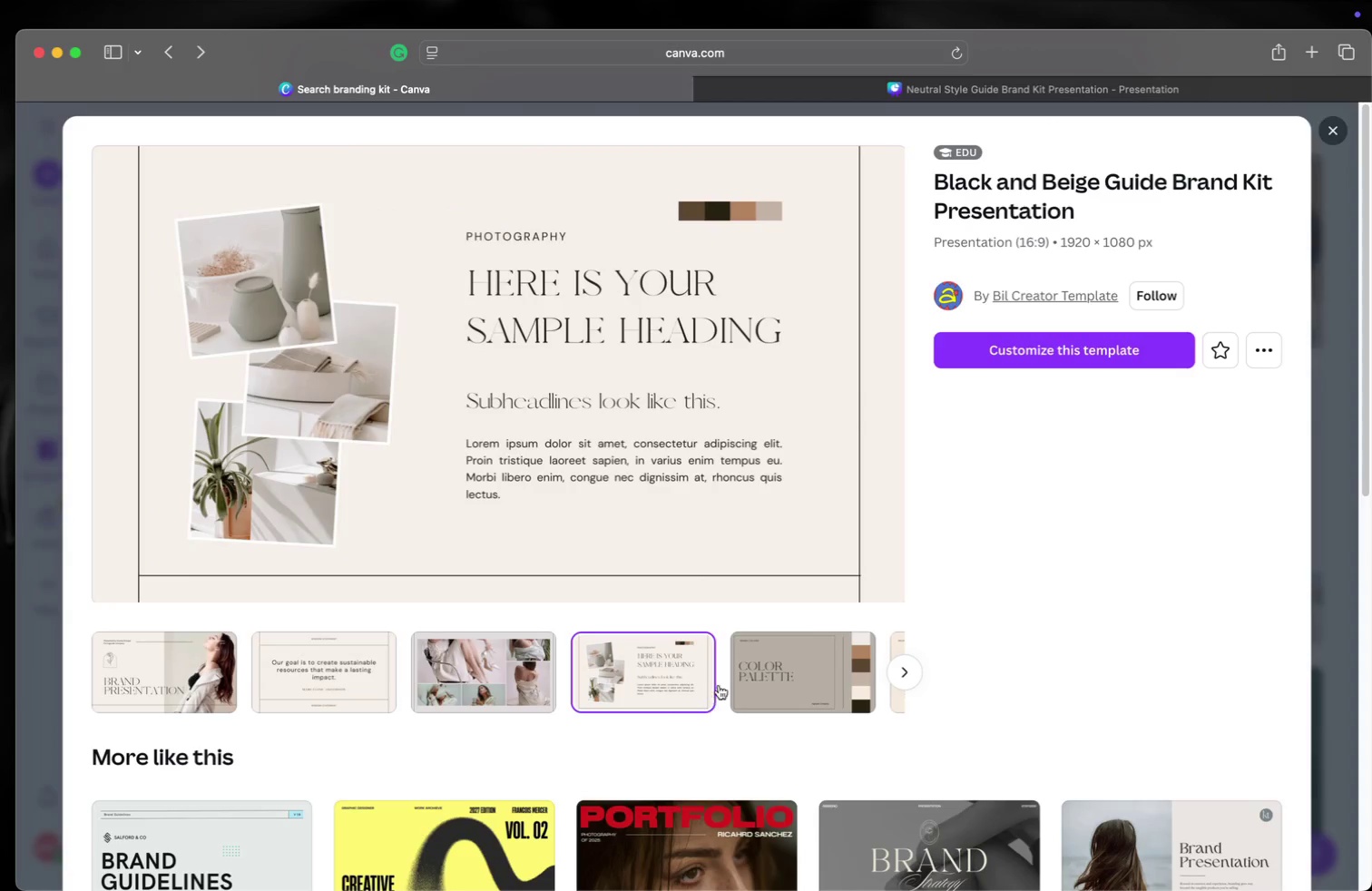 
left_click([743, 684])
 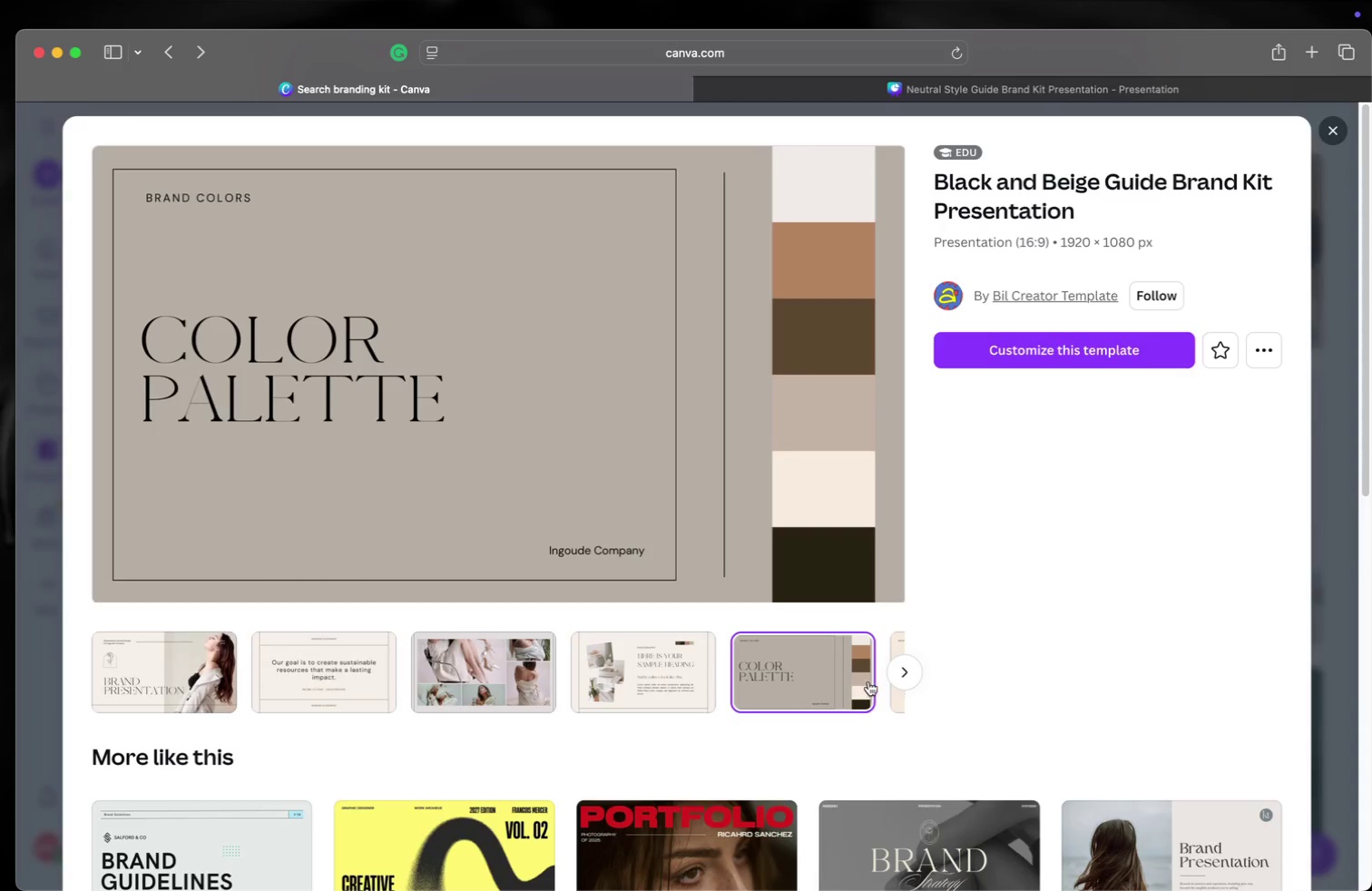 
left_click([901, 671])
 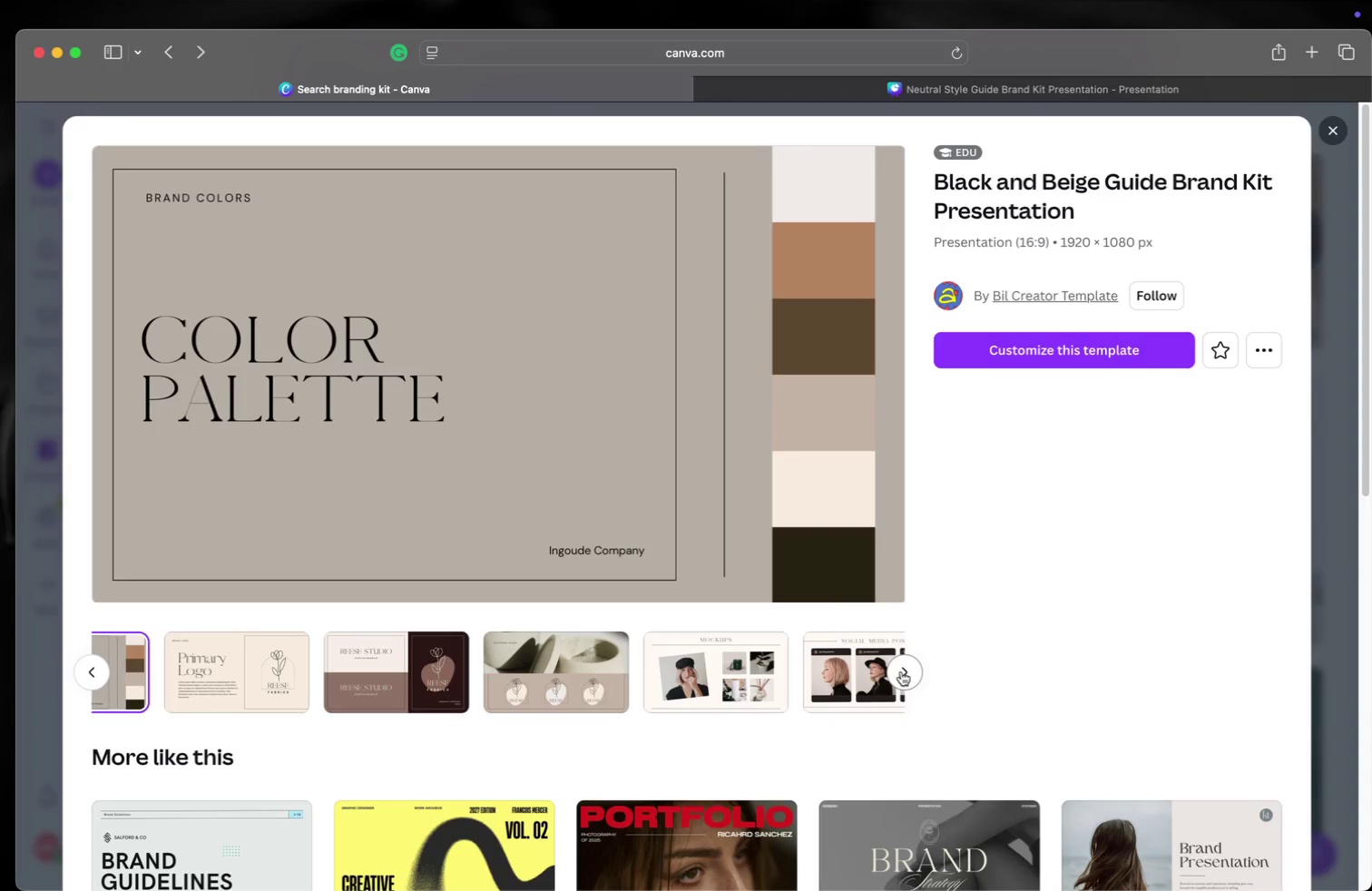 
left_click([901, 671])
 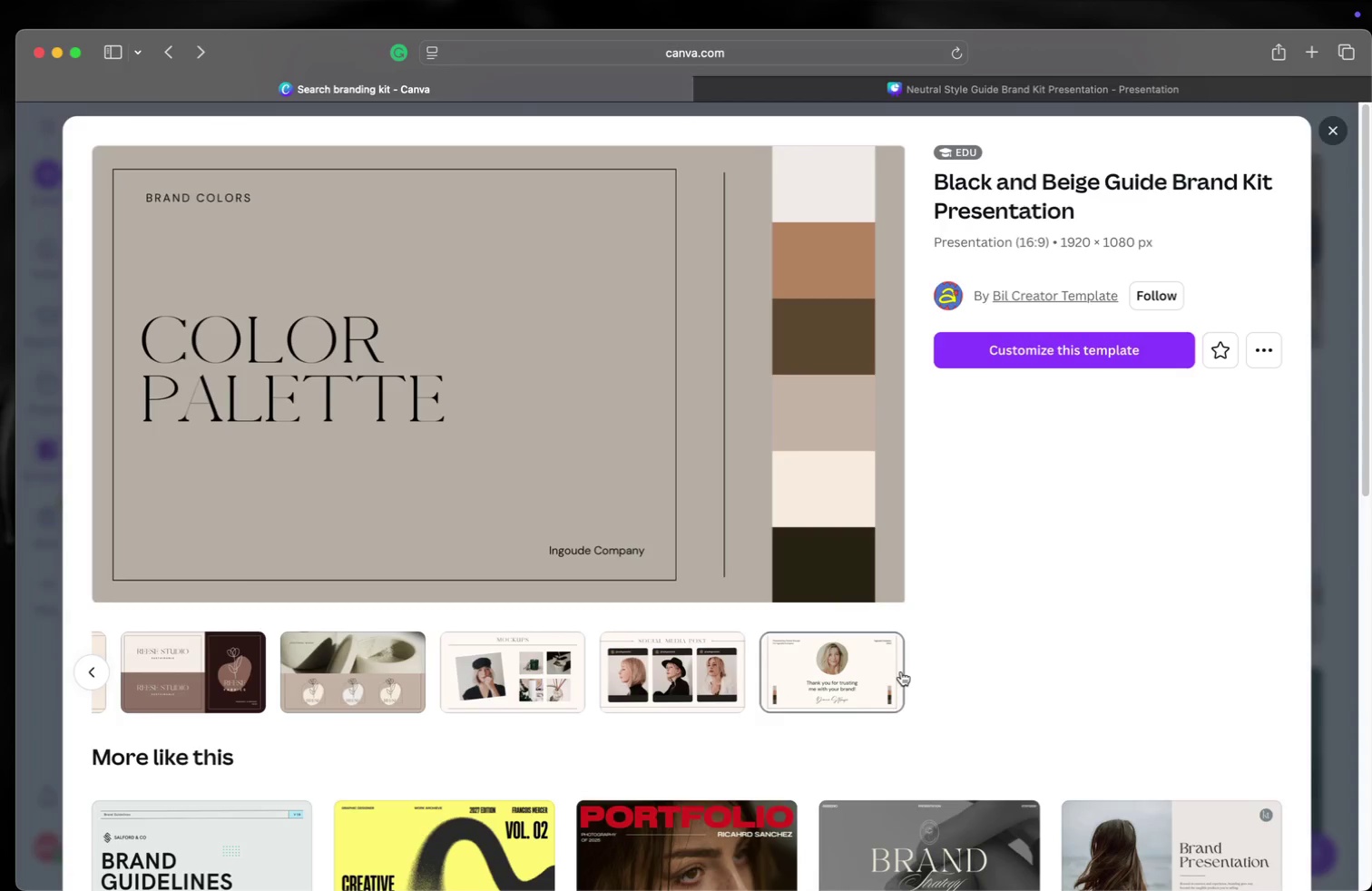 
scroll: coordinate [896, 675], scroll_direction: down, amount: 28.0
 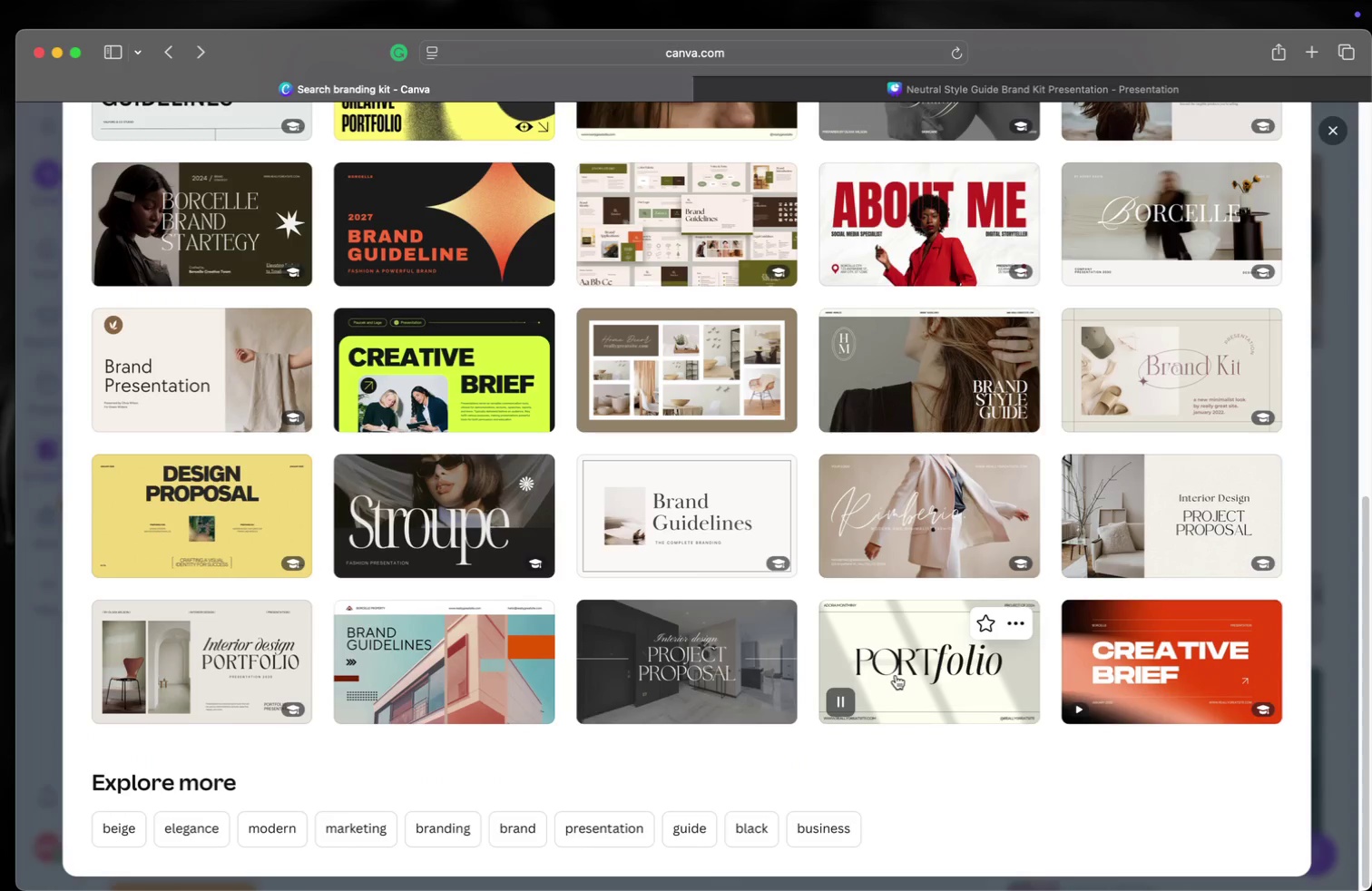 
scroll: coordinate [895, 675], scroll_direction: up, amount: 22.0
 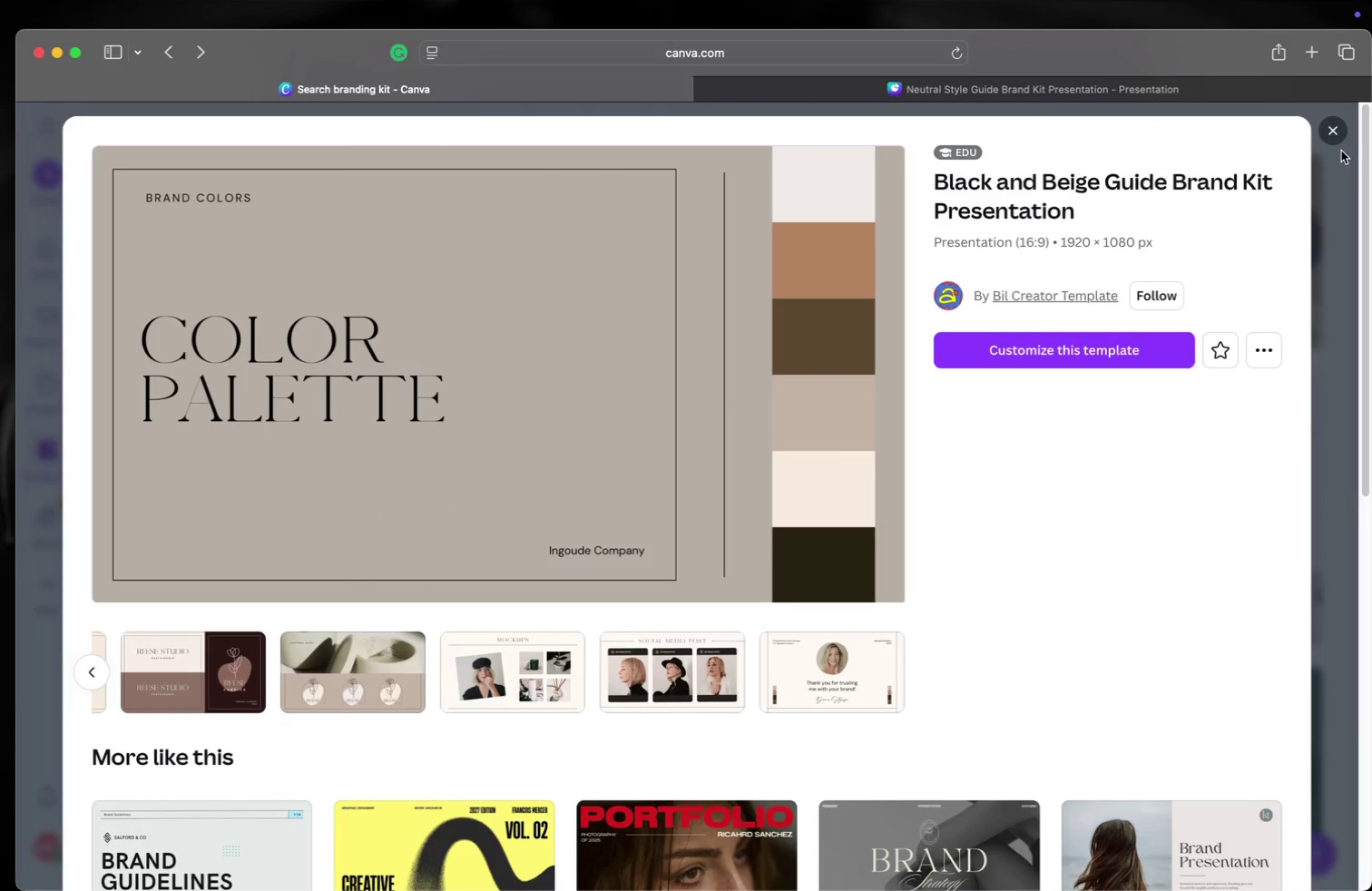 
left_click([1338, 140])
 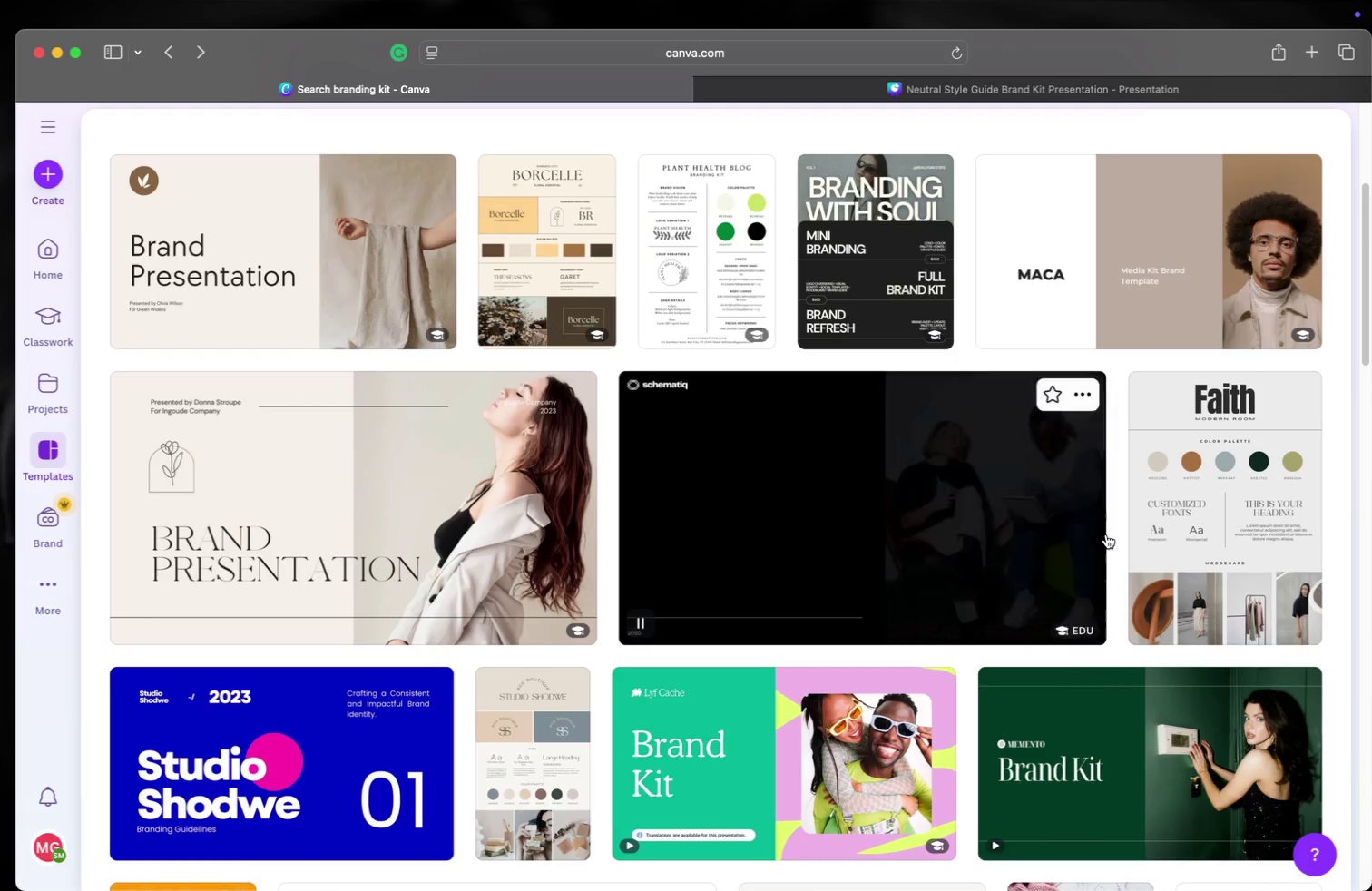 
scroll: coordinate [1107, 516], scroll_direction: down, amount: 31.0
 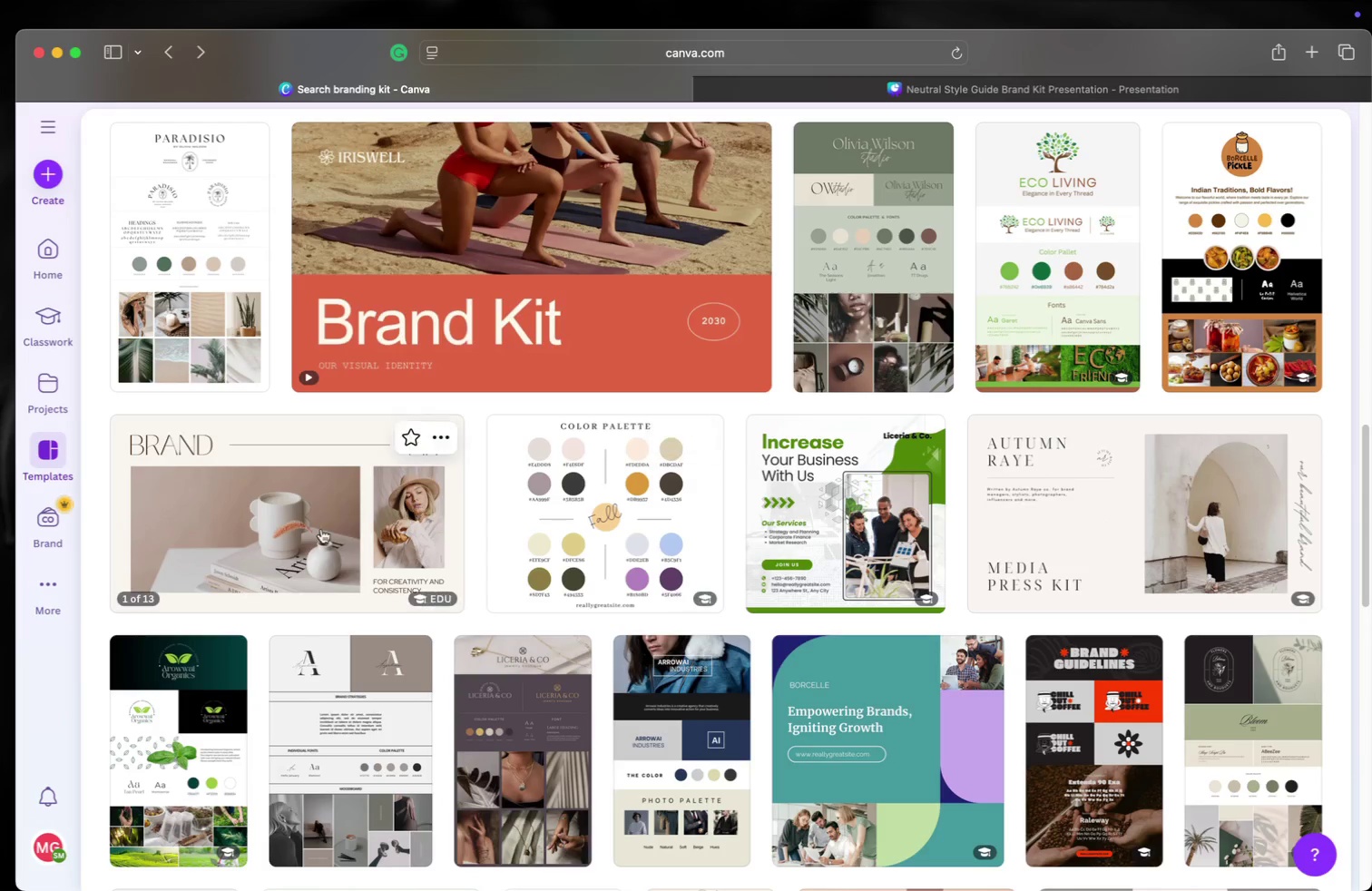 
left_click([319, 529])
 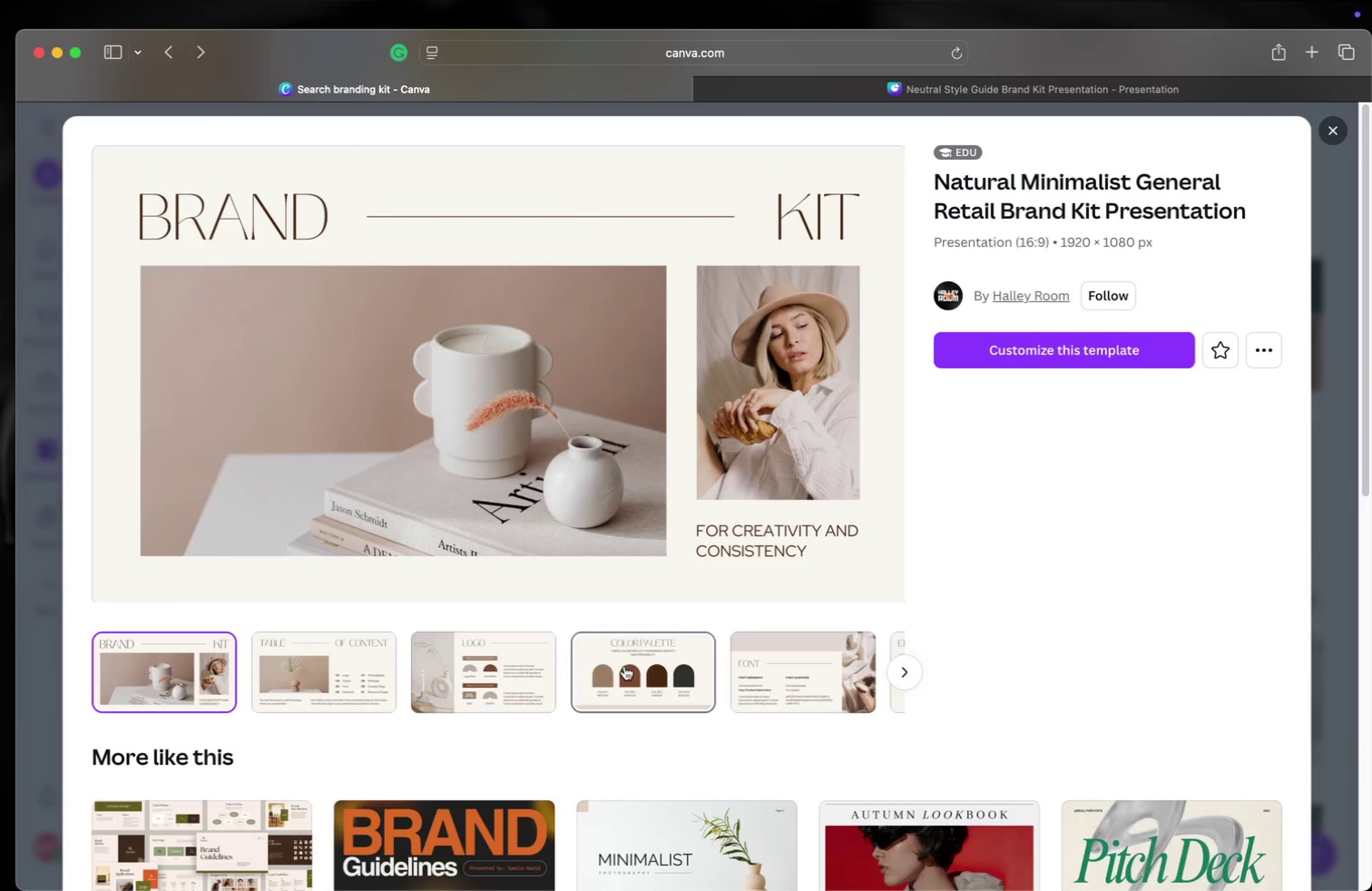 
left_click([914, 661])
 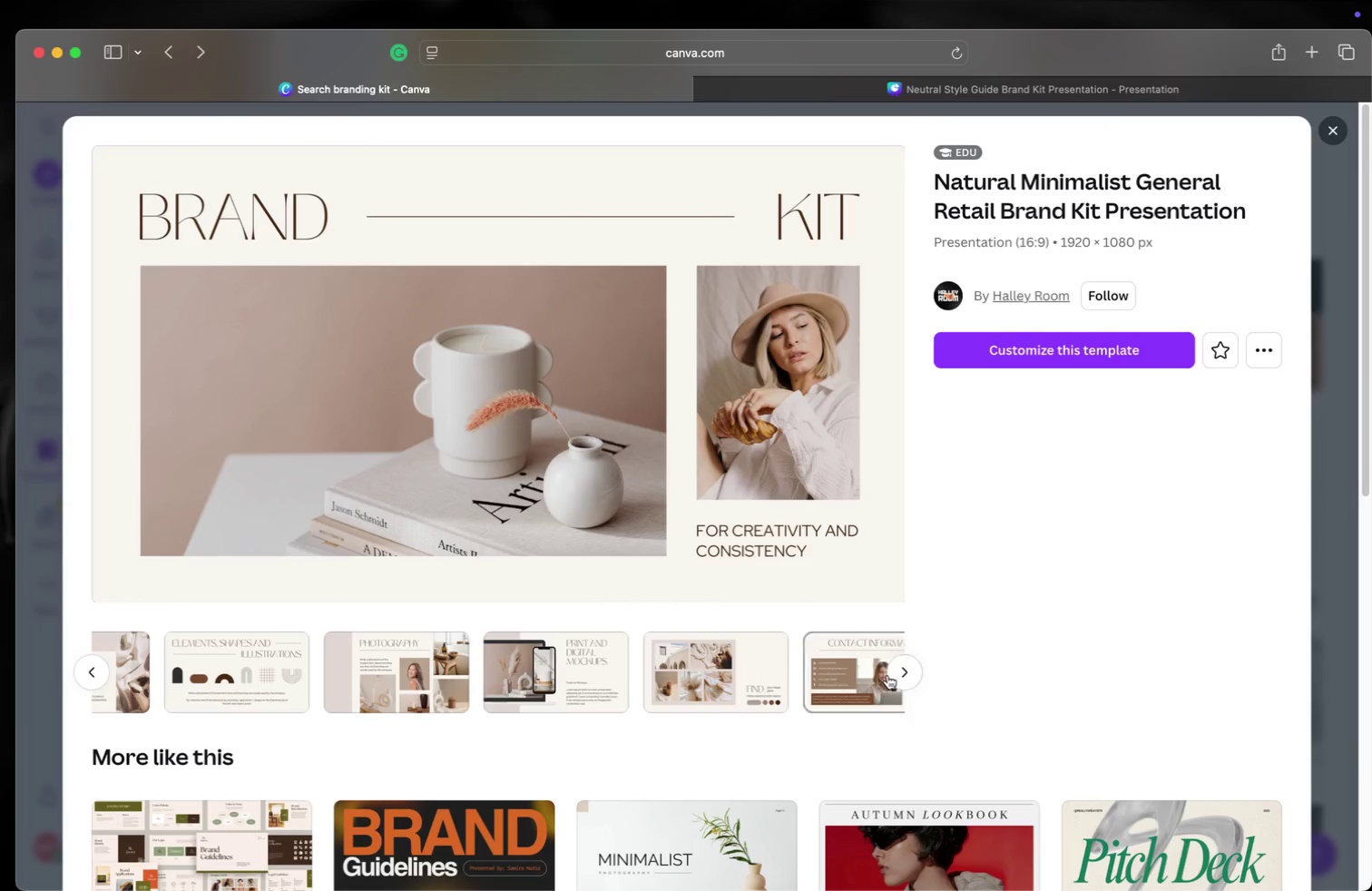 
left_click([913, 670])
 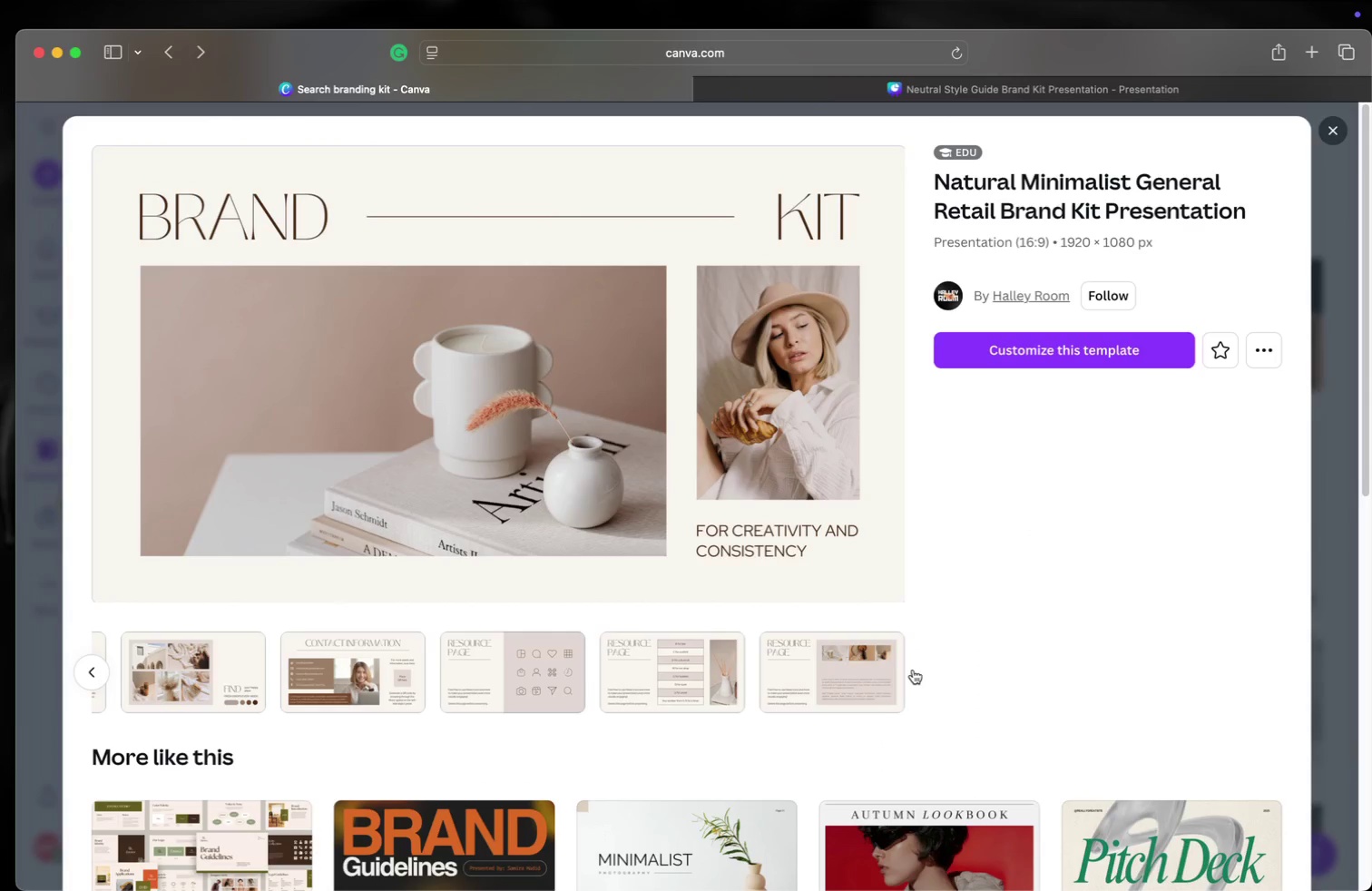 
left_click([913, 670])
 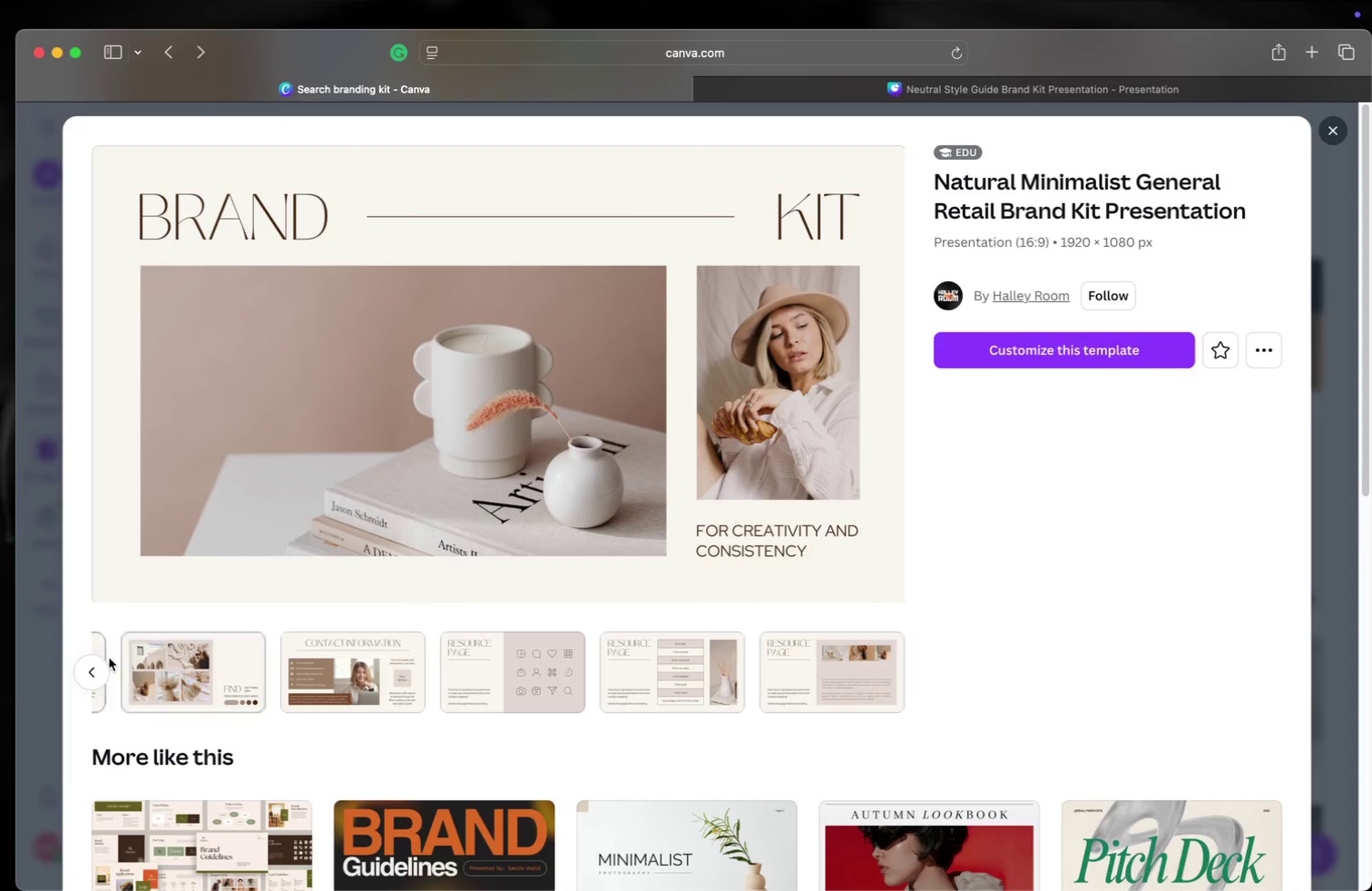 
left_click([94, 672])
 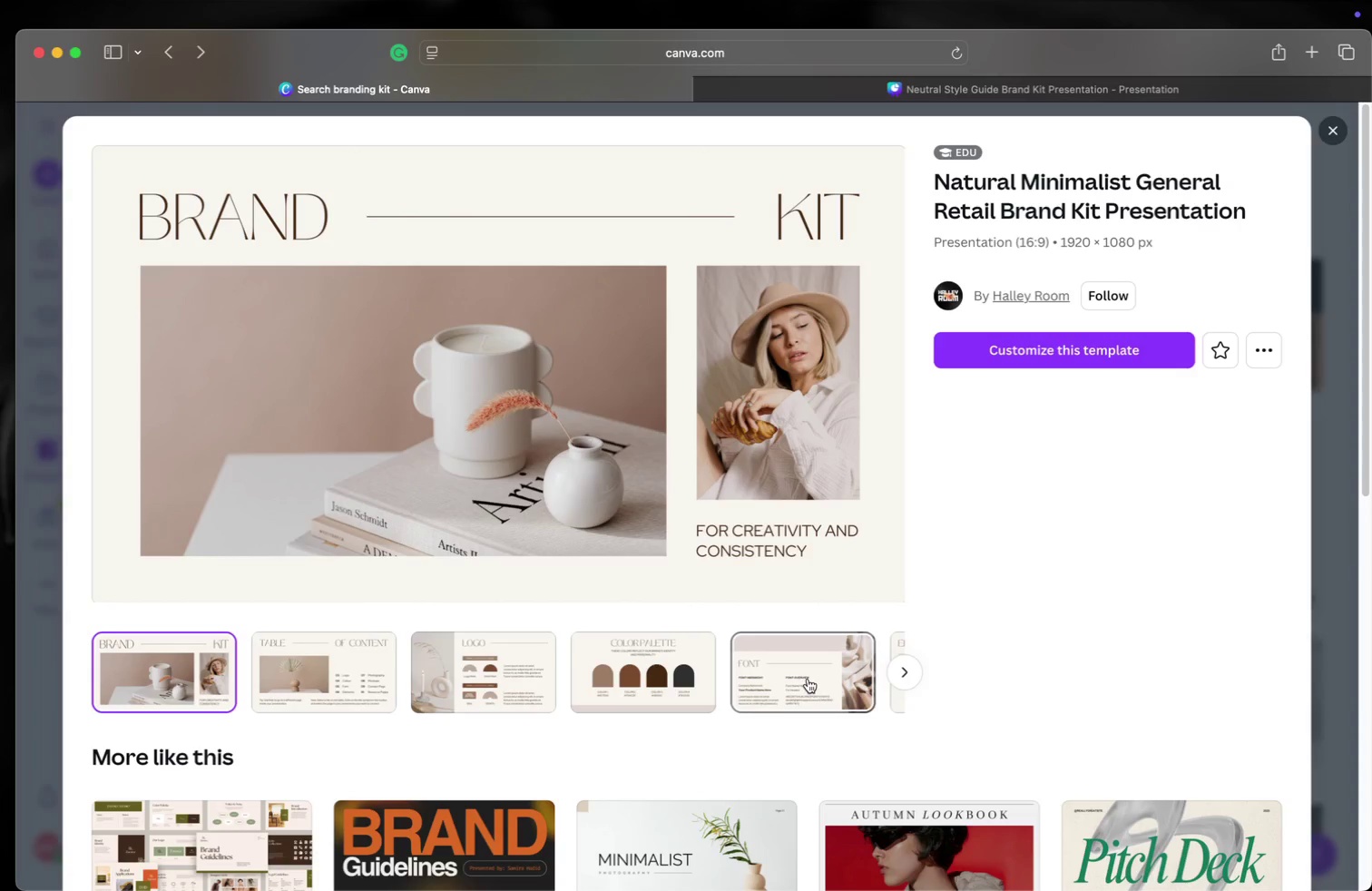 
left_click([808, 679])
 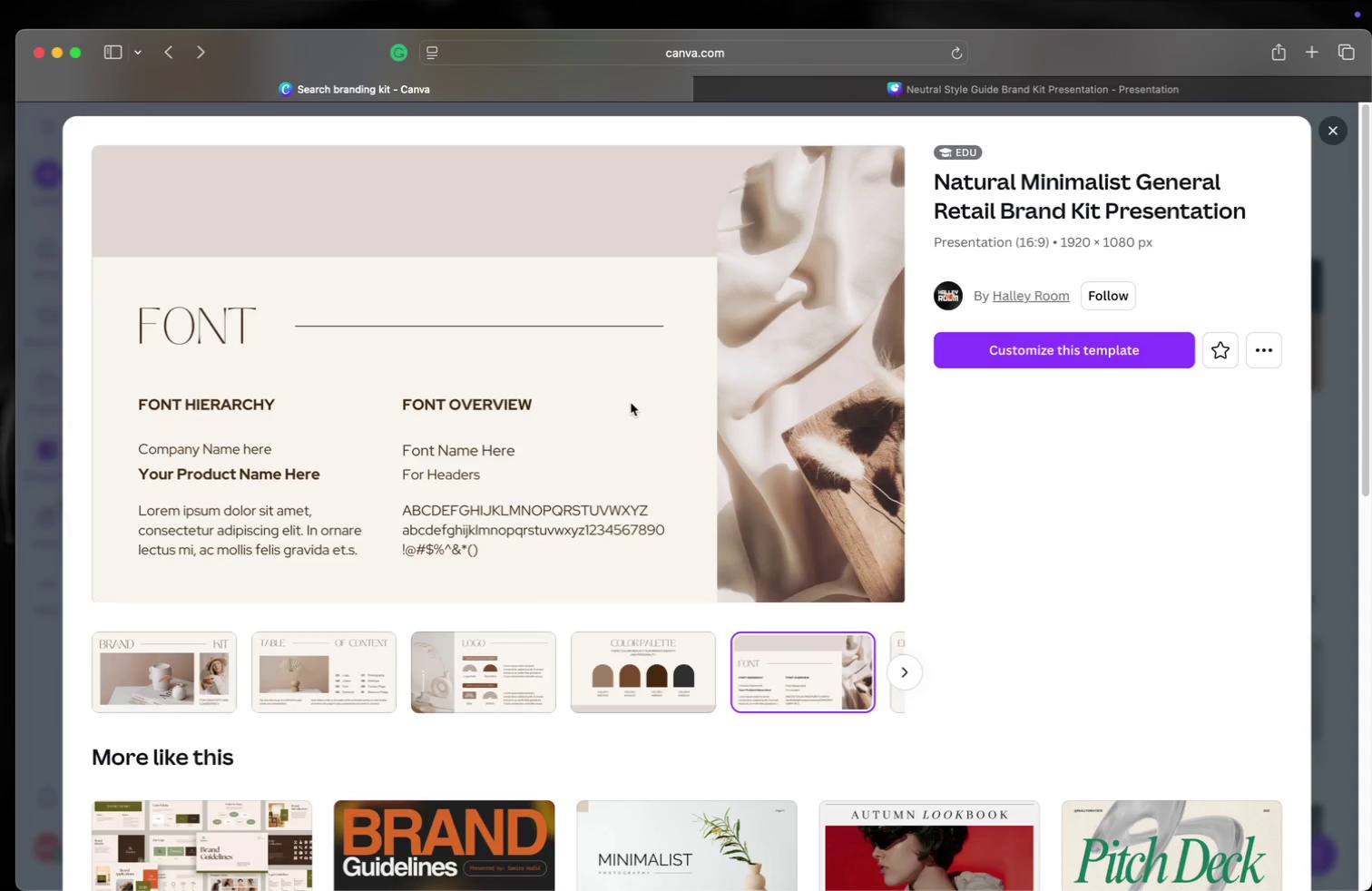 
wait(20.1)
 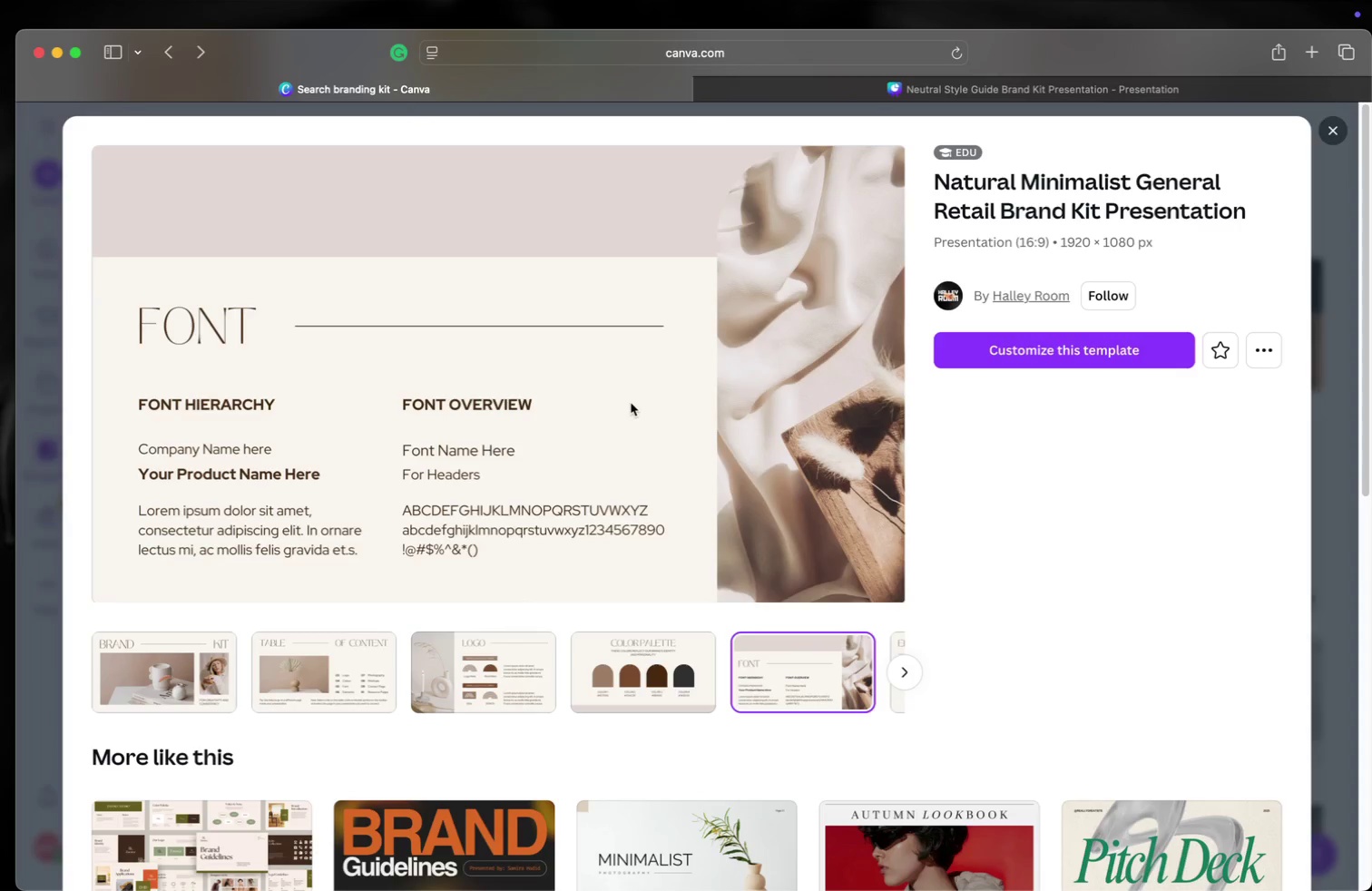 
left_click([1339, 123])
 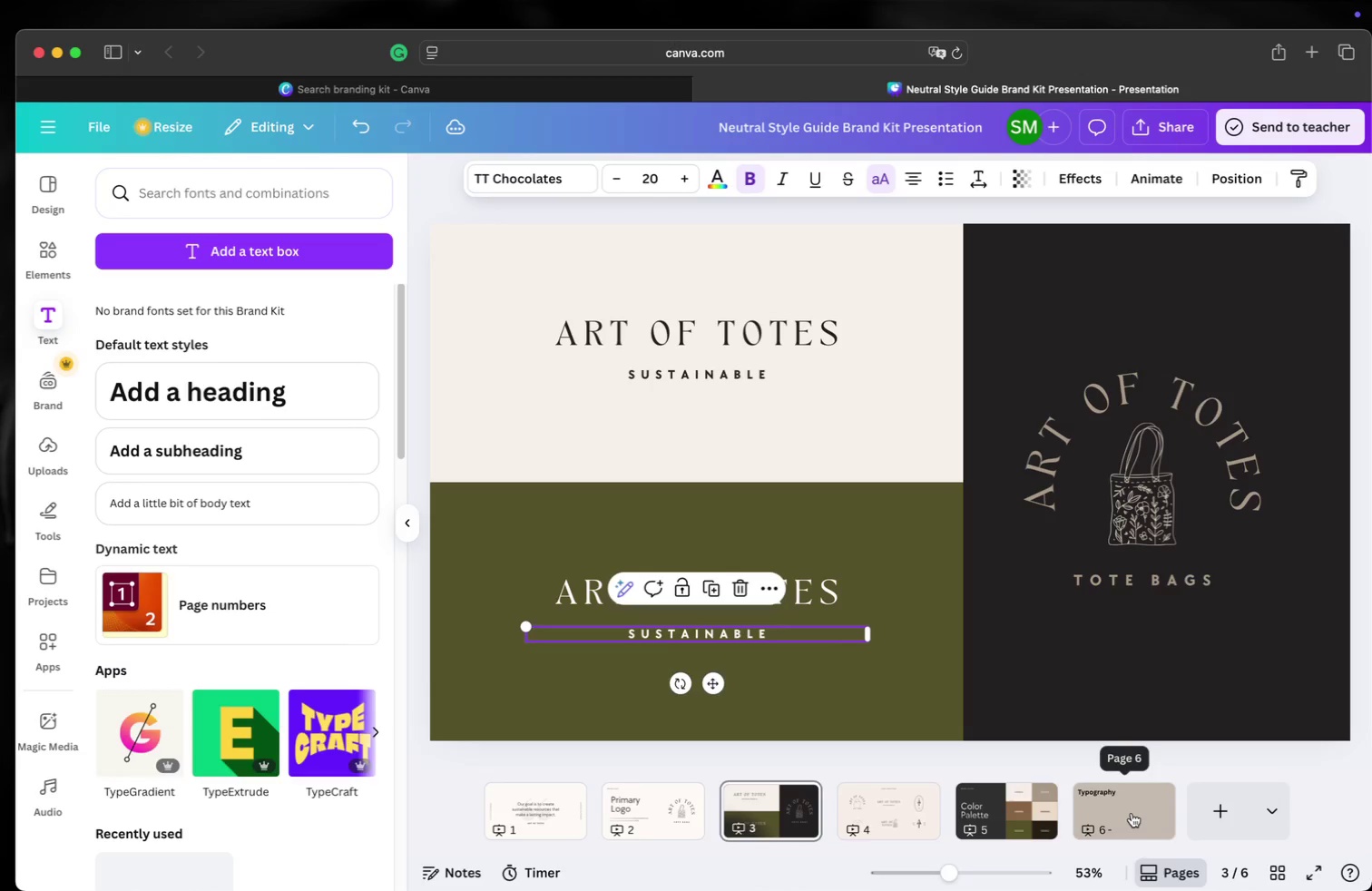 
wait(5.14)
 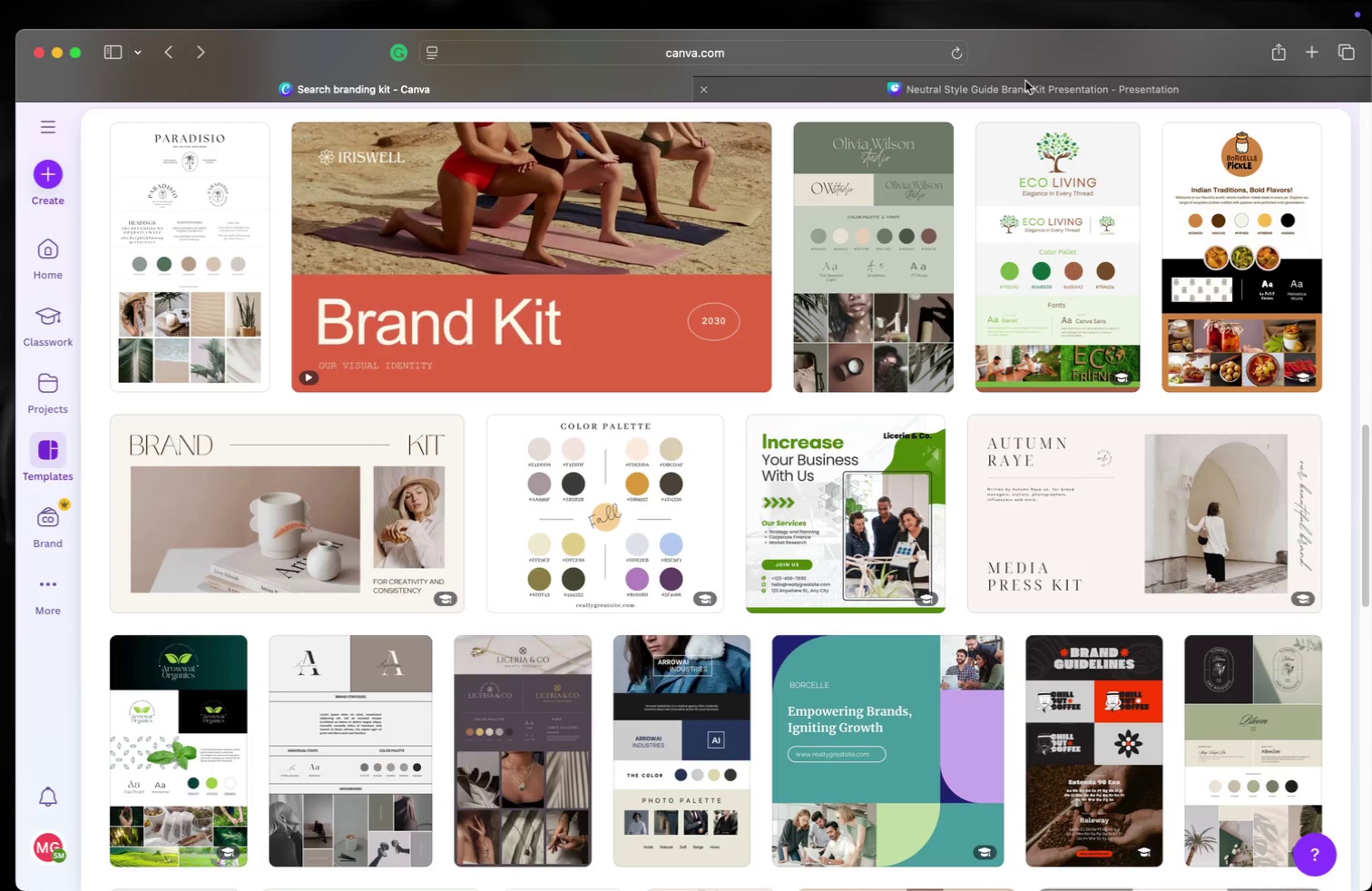 
left_click([1132, 813])
 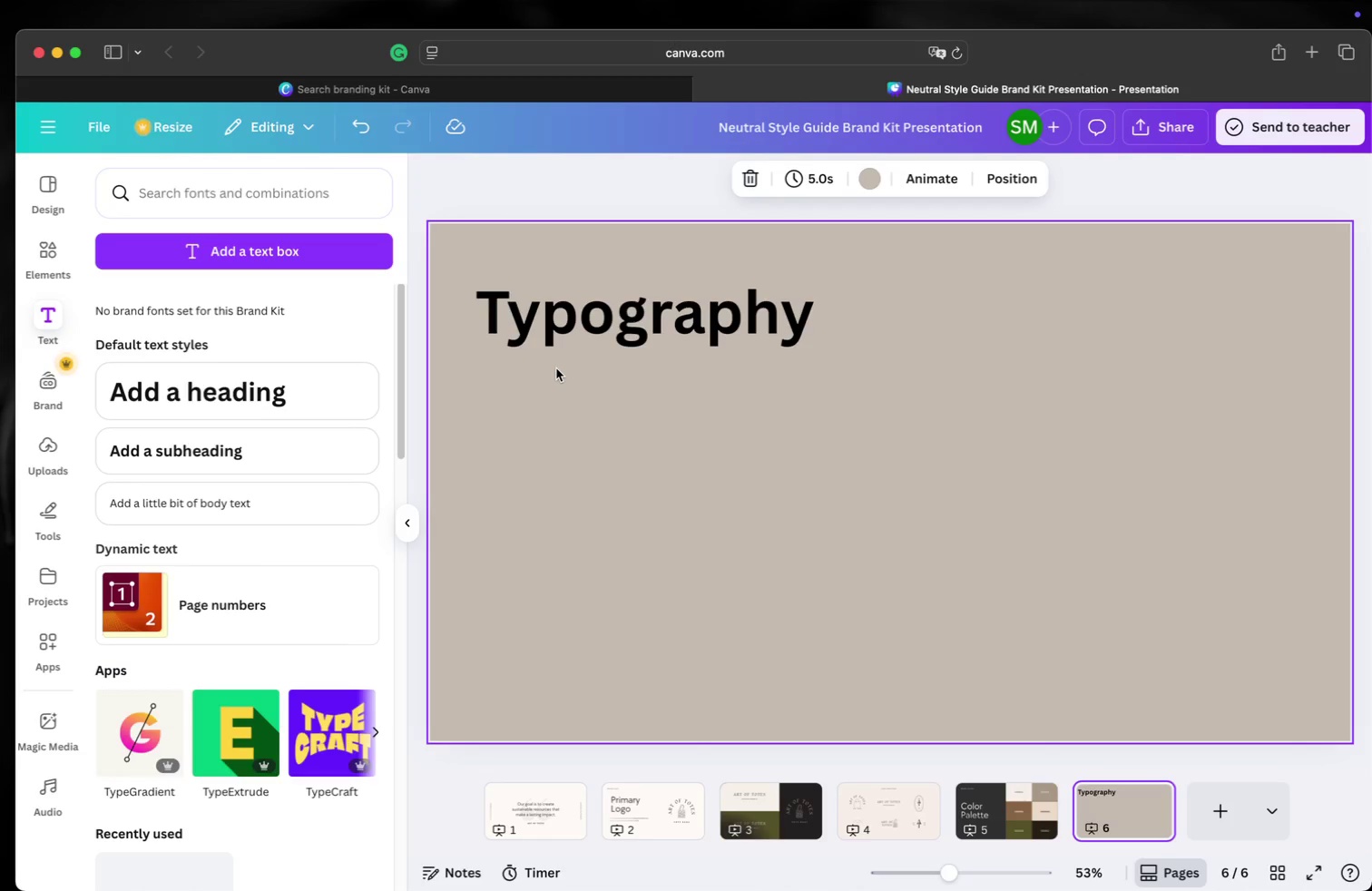 
double_click([604, 307])
 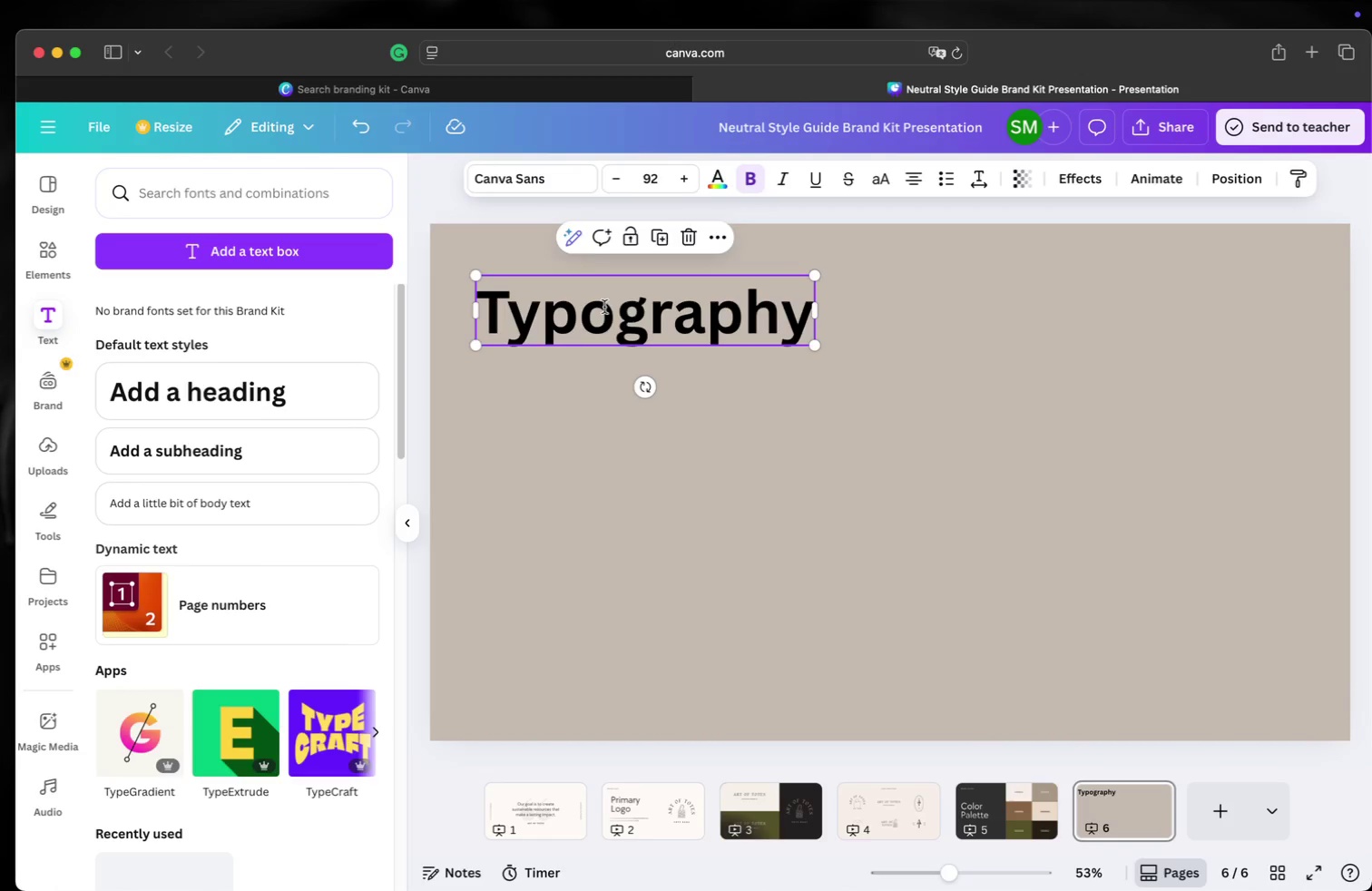 
triple_click([604, 307])
 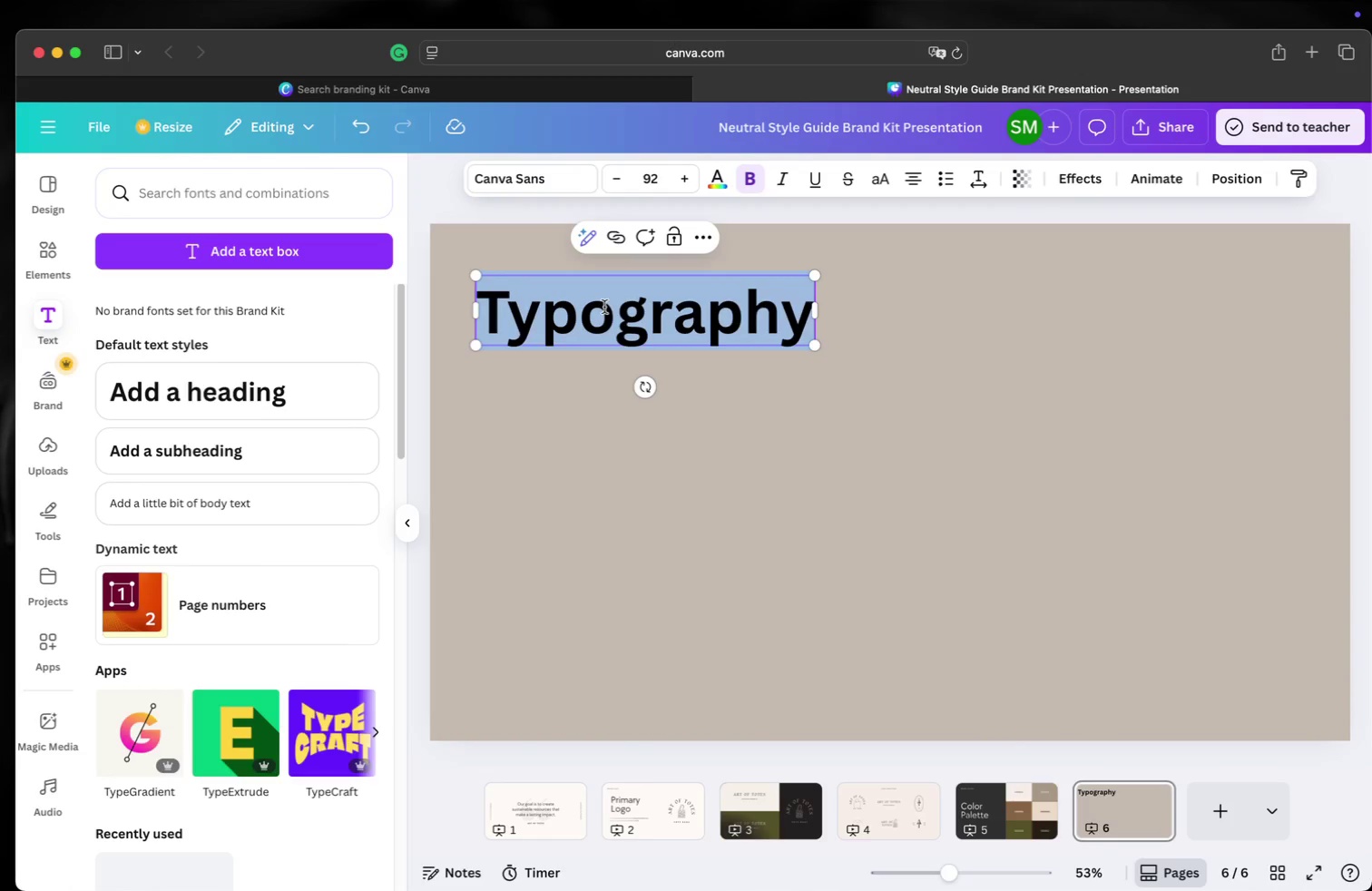 
type(Font Gy)
key(Backspace)
type(uide)
 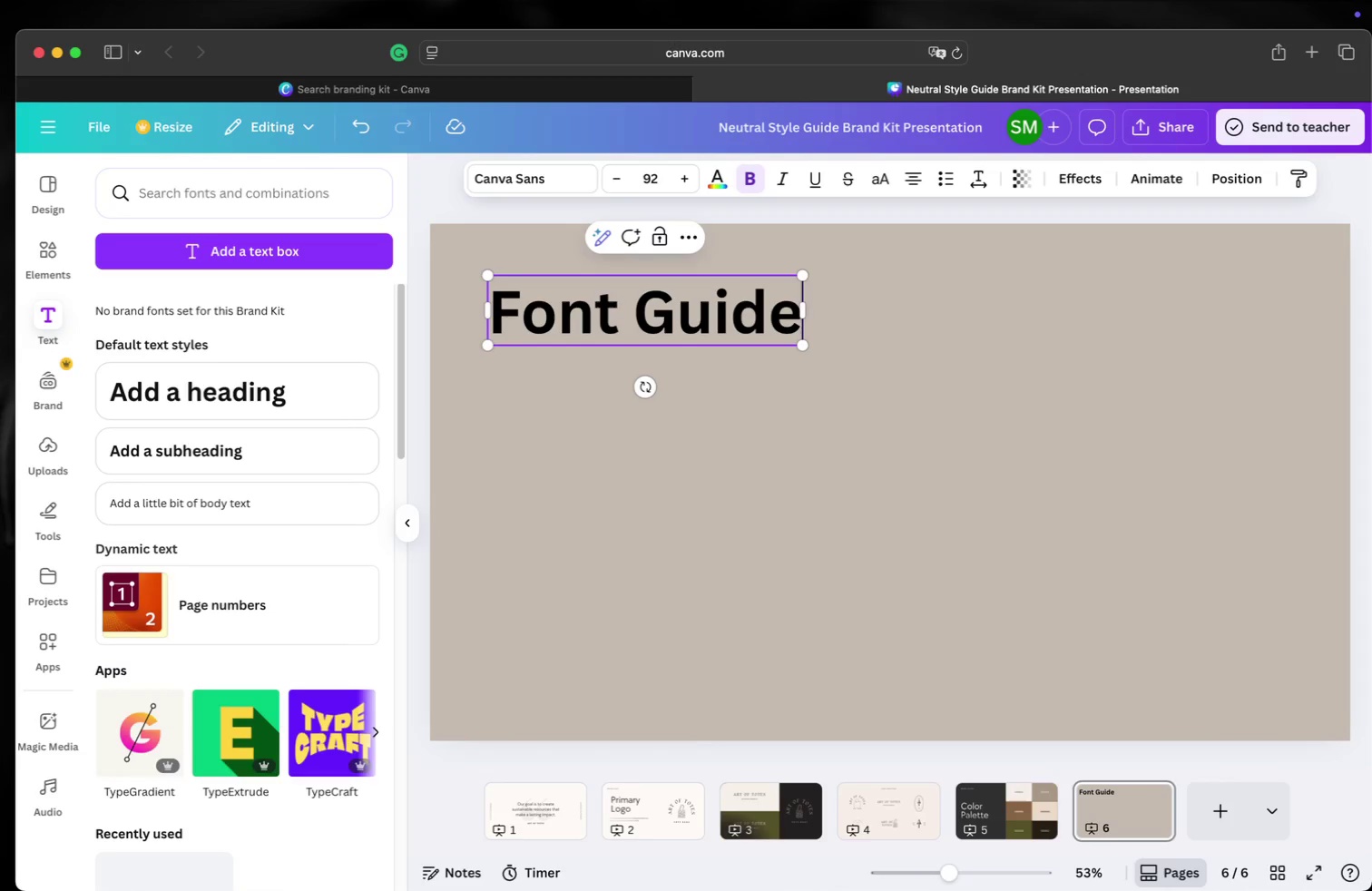 
left_click([694, 377])
 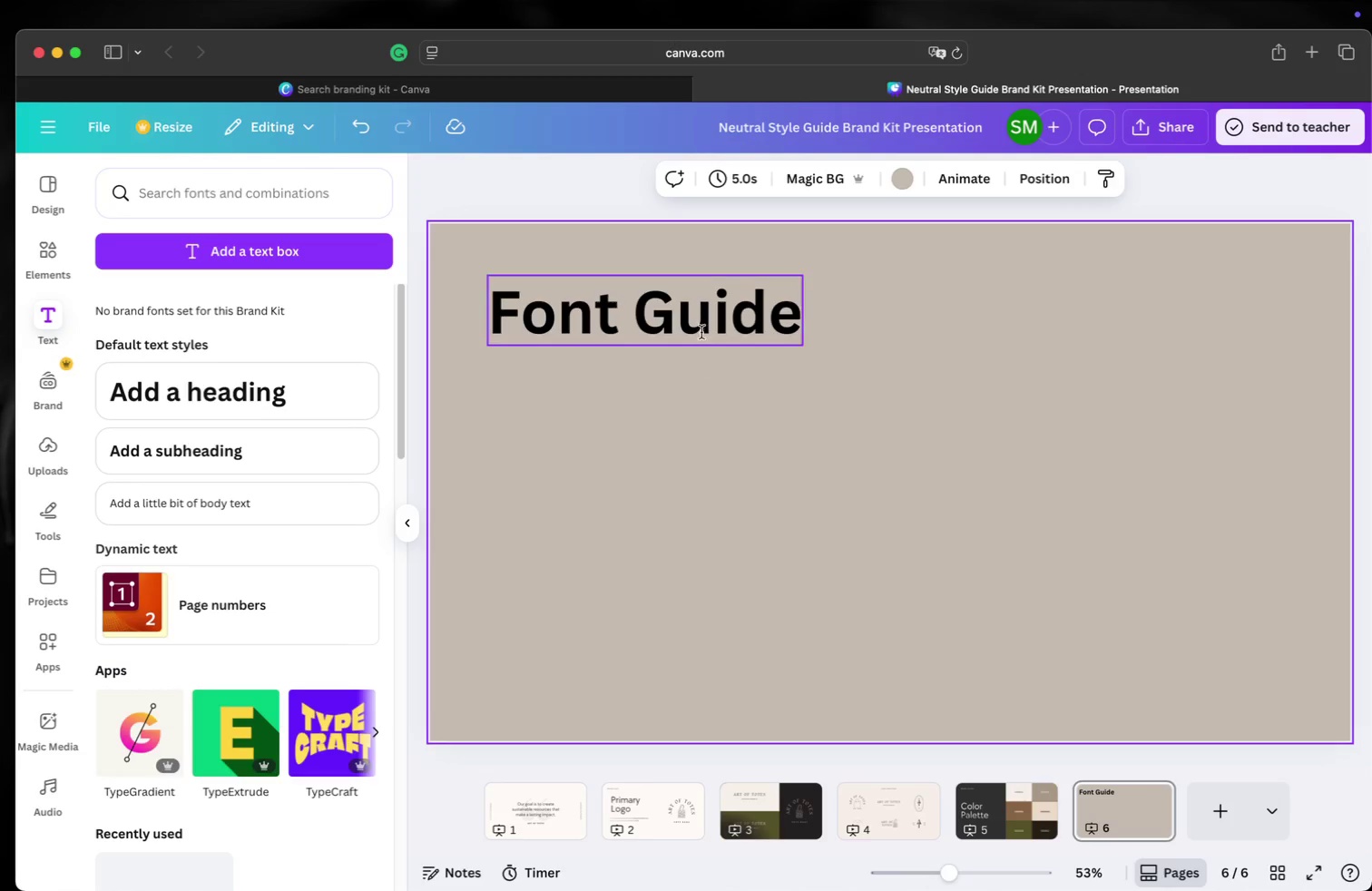 
left_click([702, 318])
 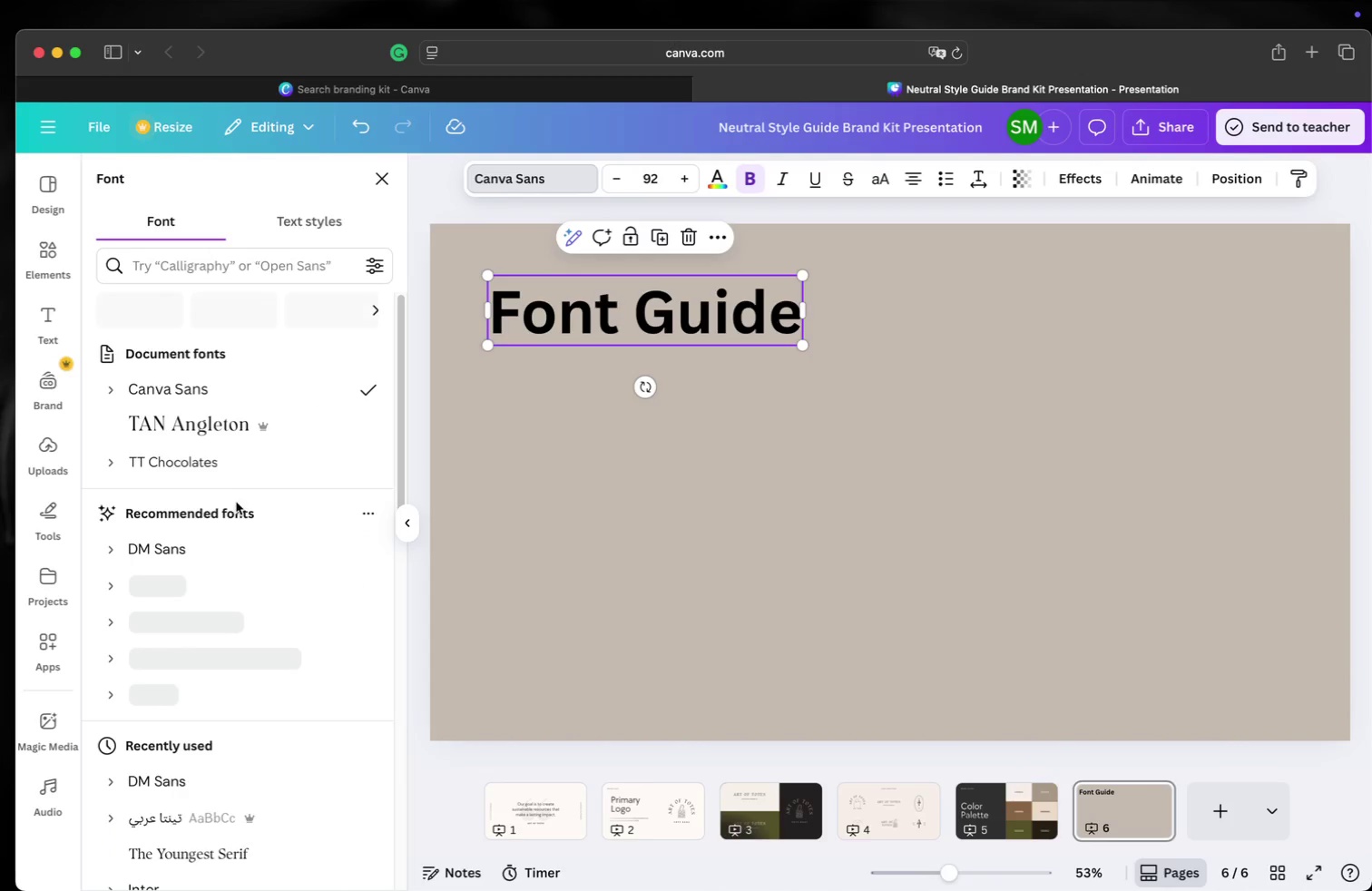 
left_click([211, 554])
 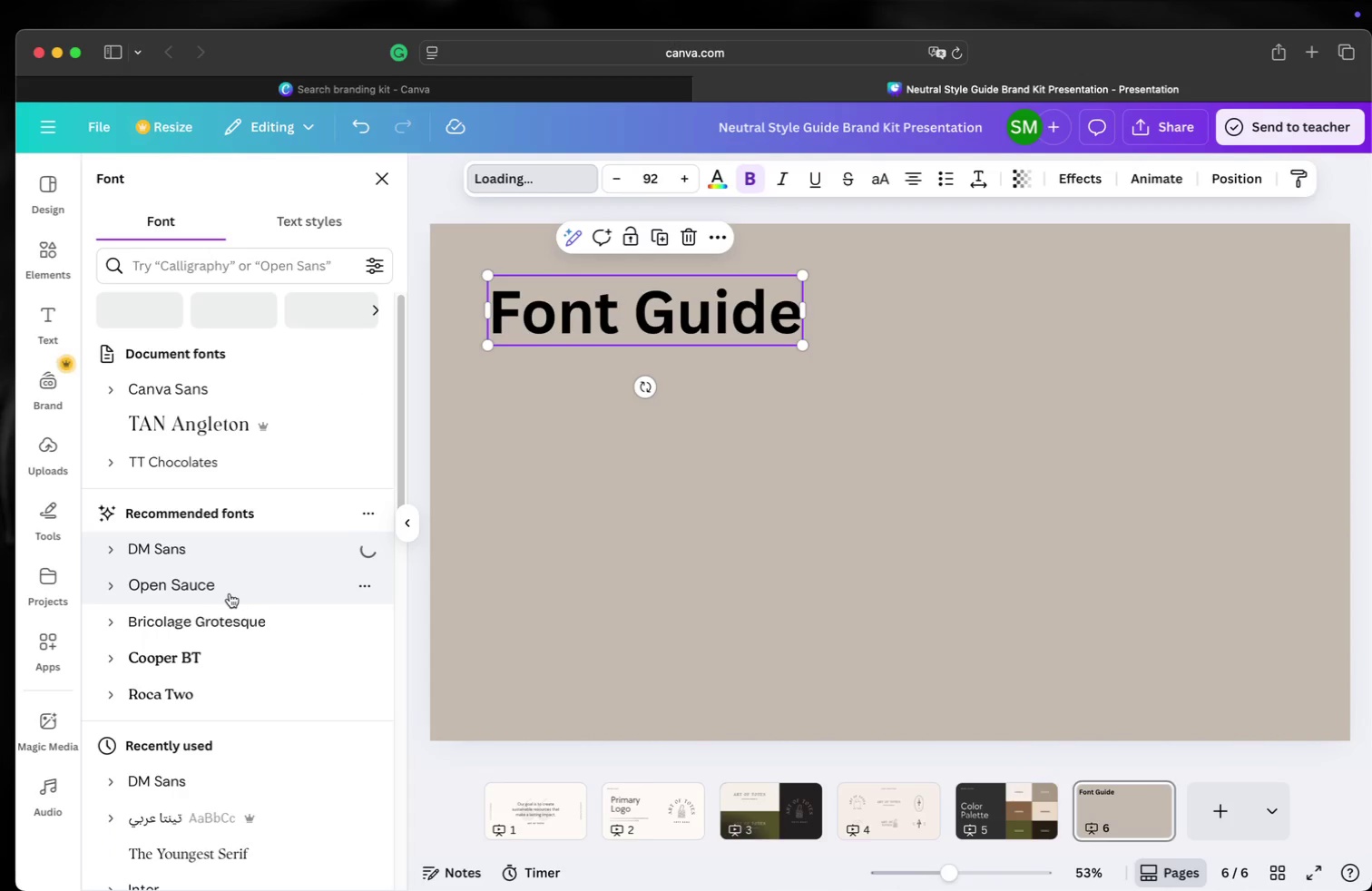 
left_click([230, 593])
 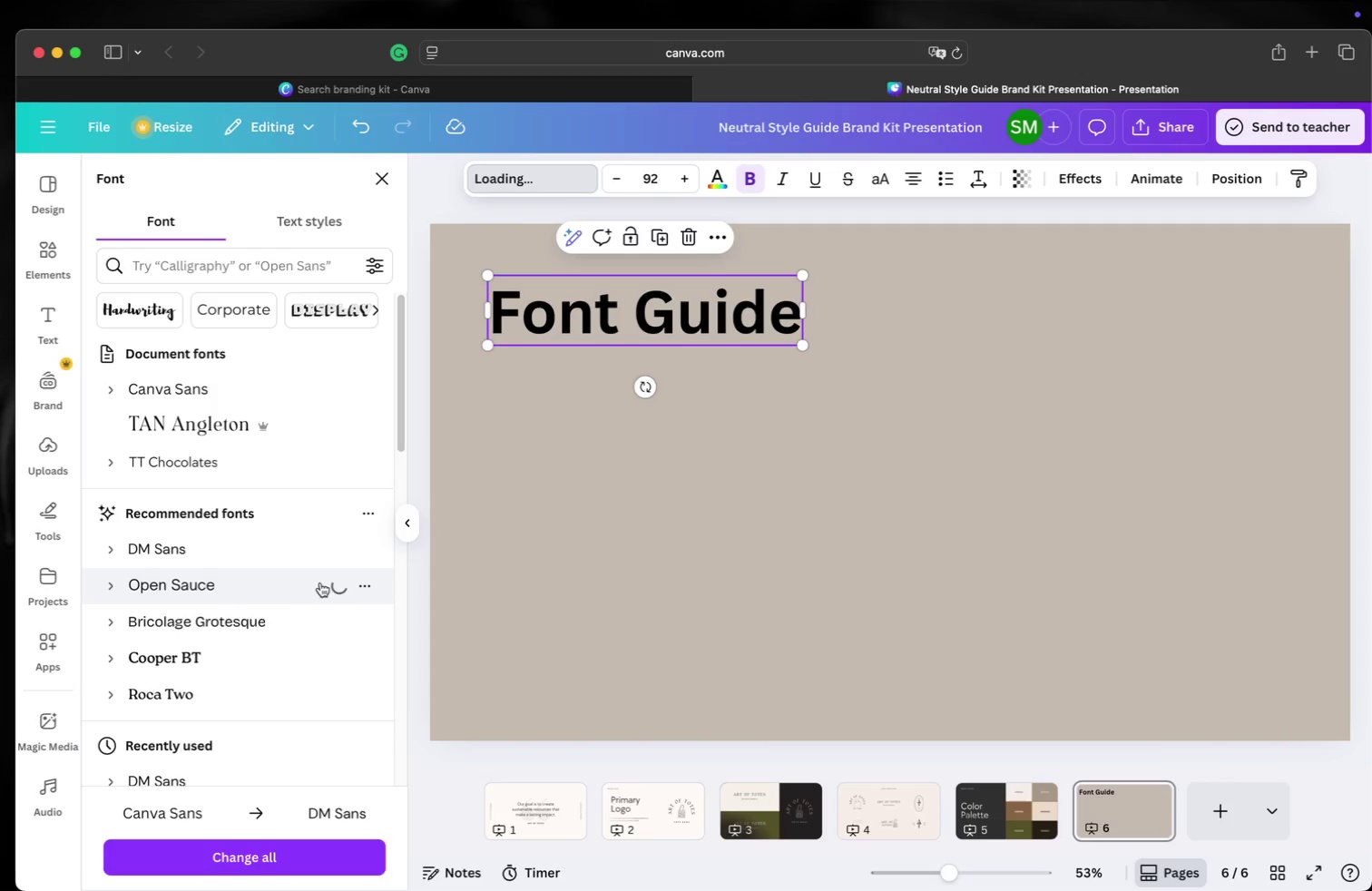 
left_click([262, 319])
 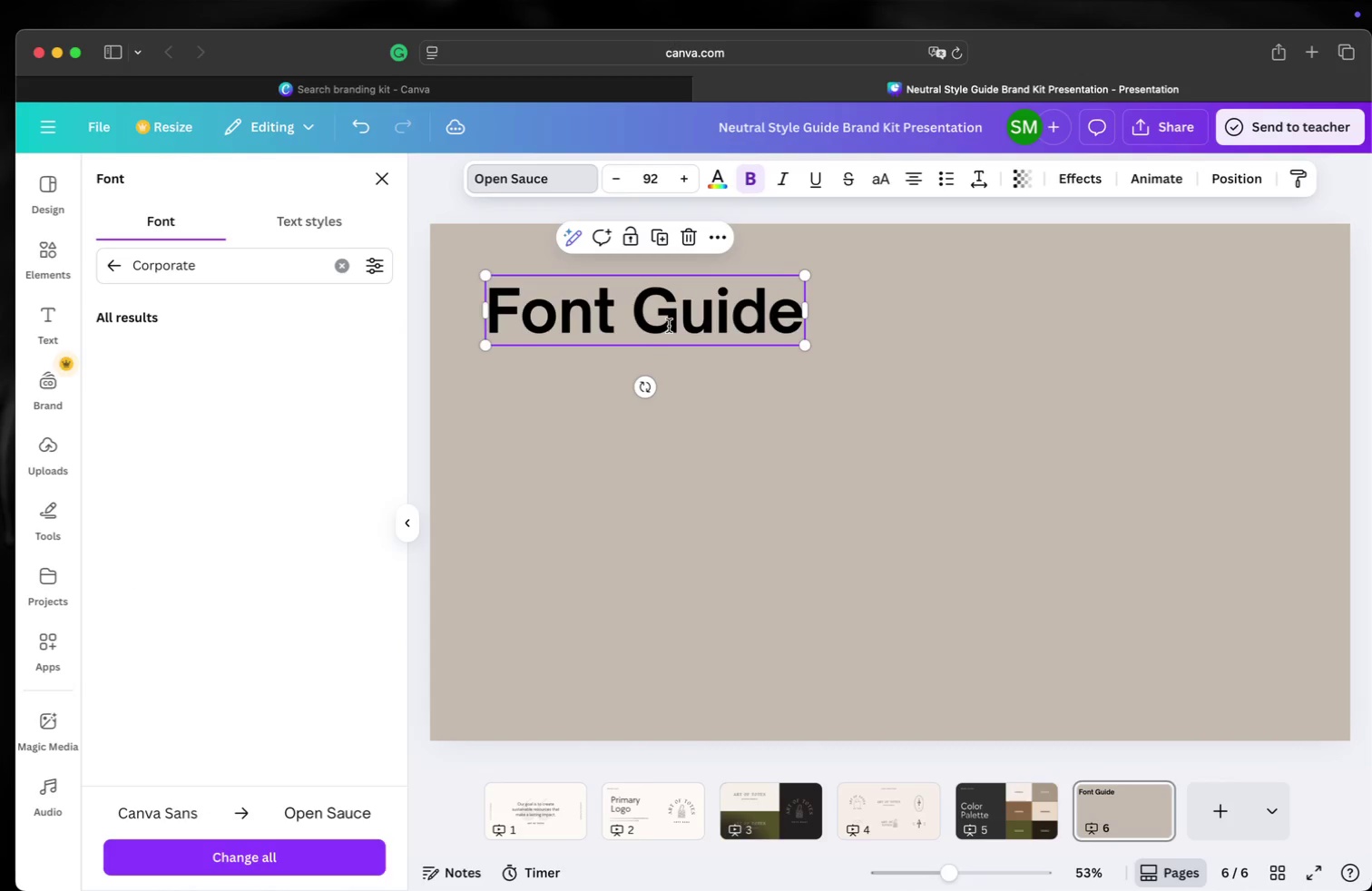 
left_click([762, 183])
 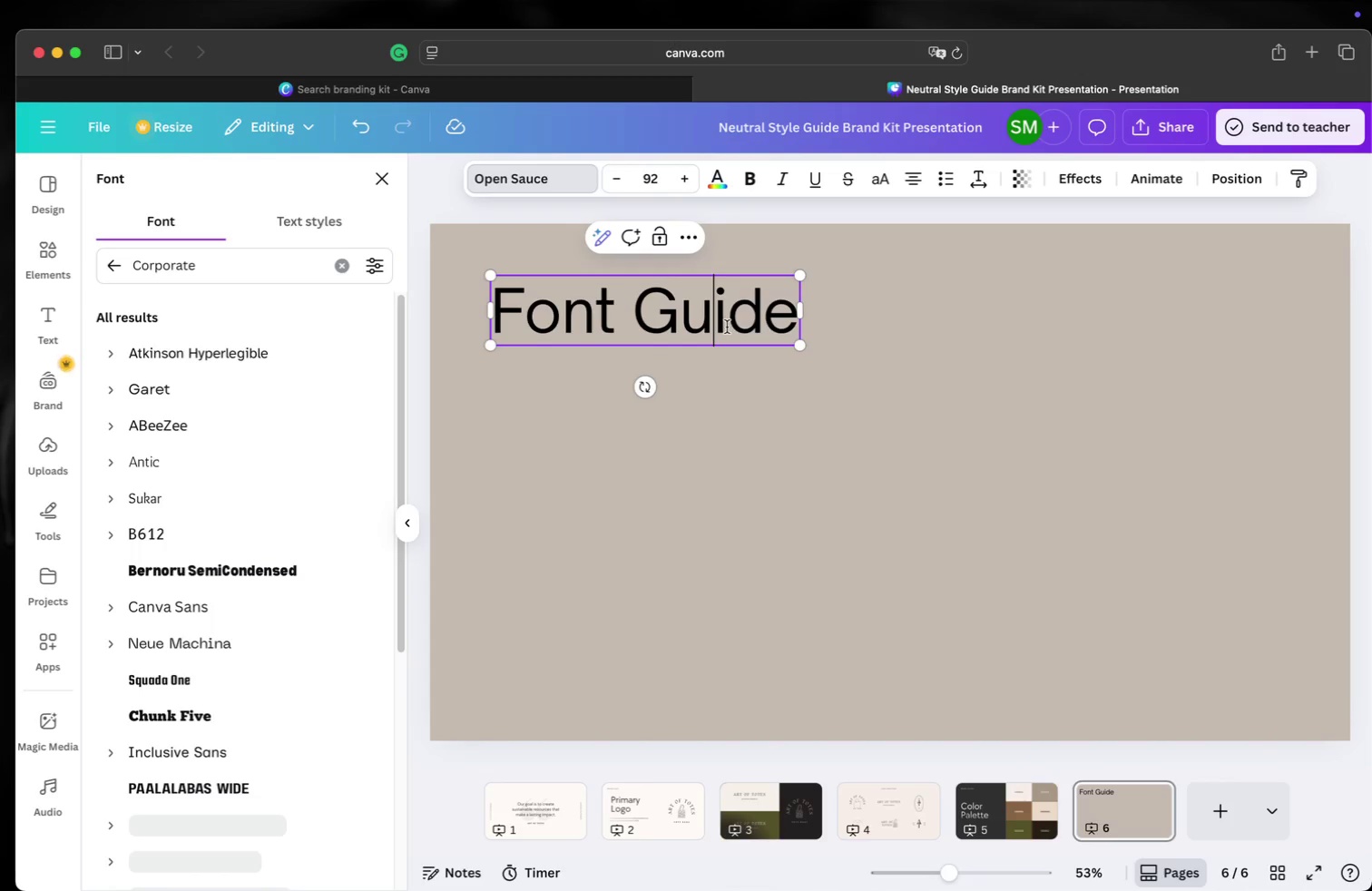 
left_click([656, 810])
 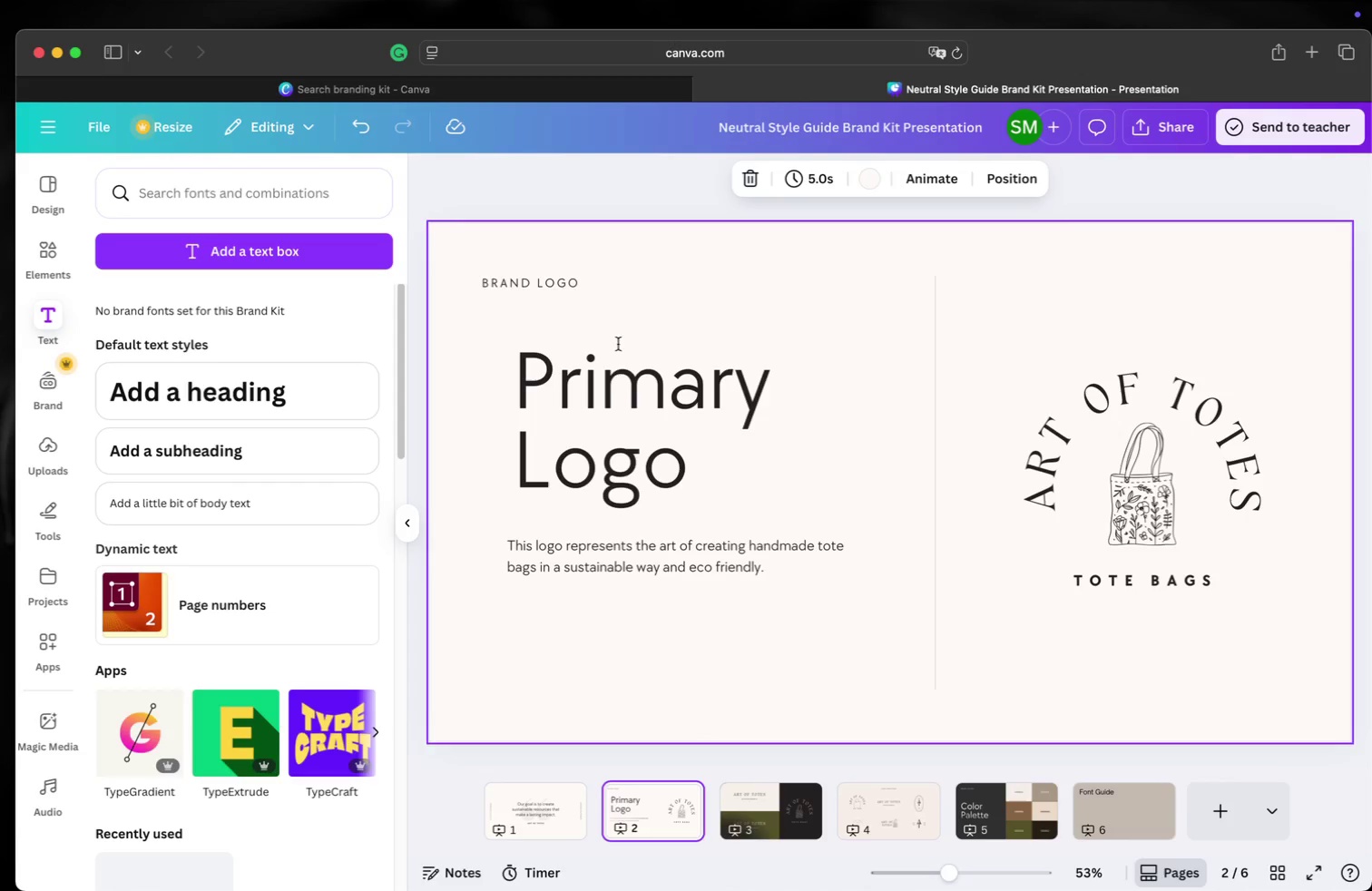 
left_click([622, 387])
 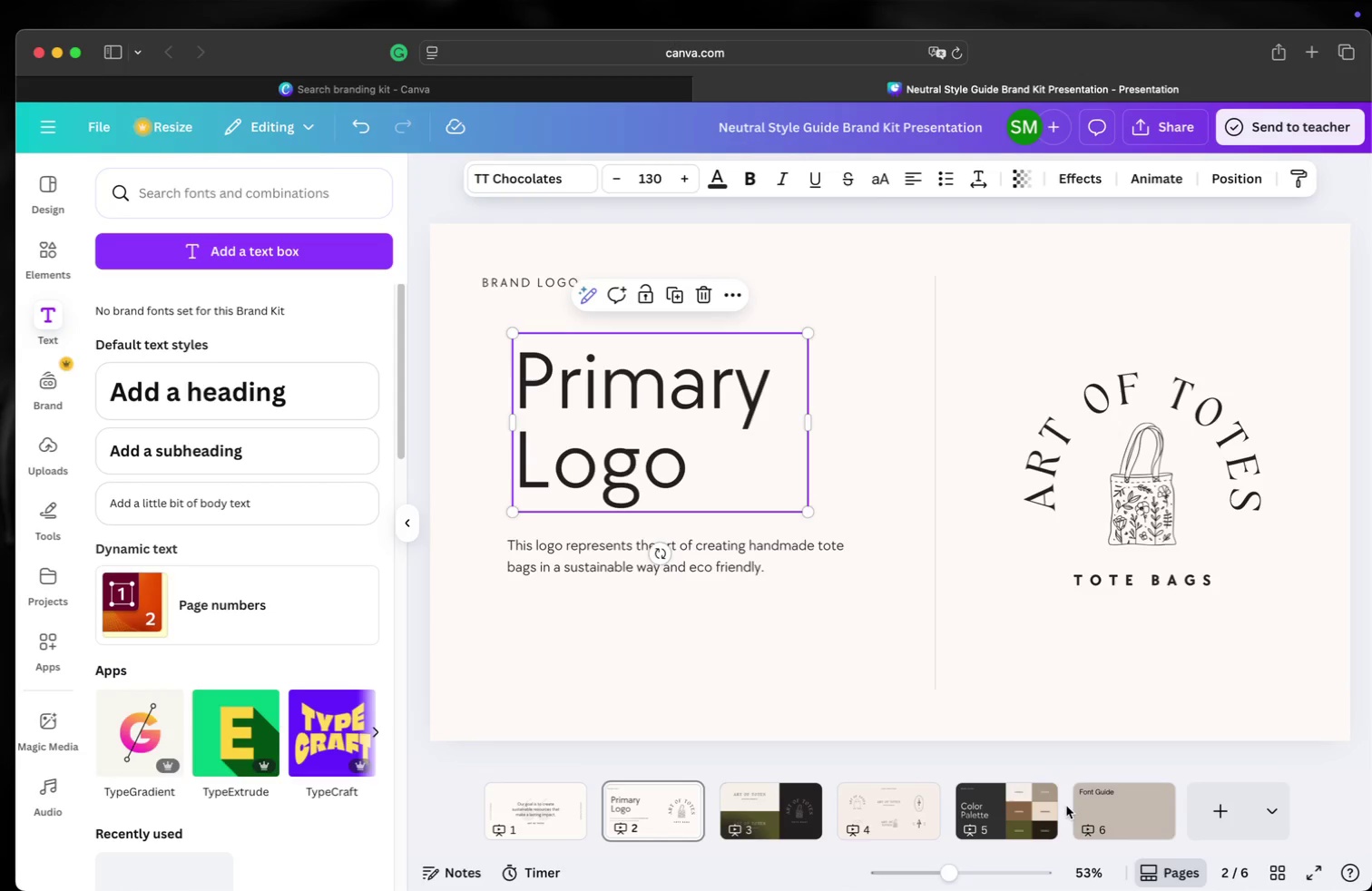 
left_click([1125, 802])
 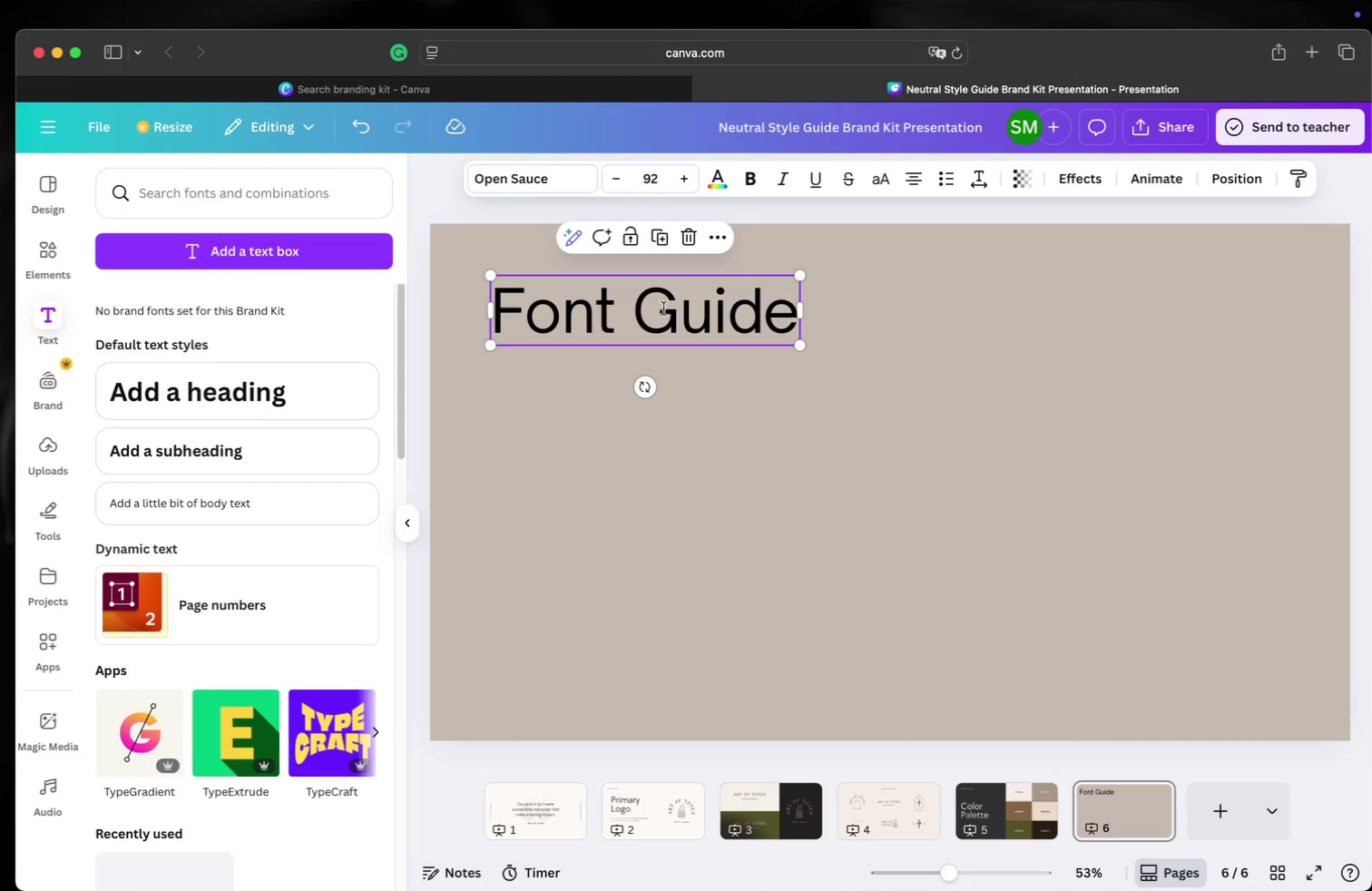 
double_click([663, 308])
 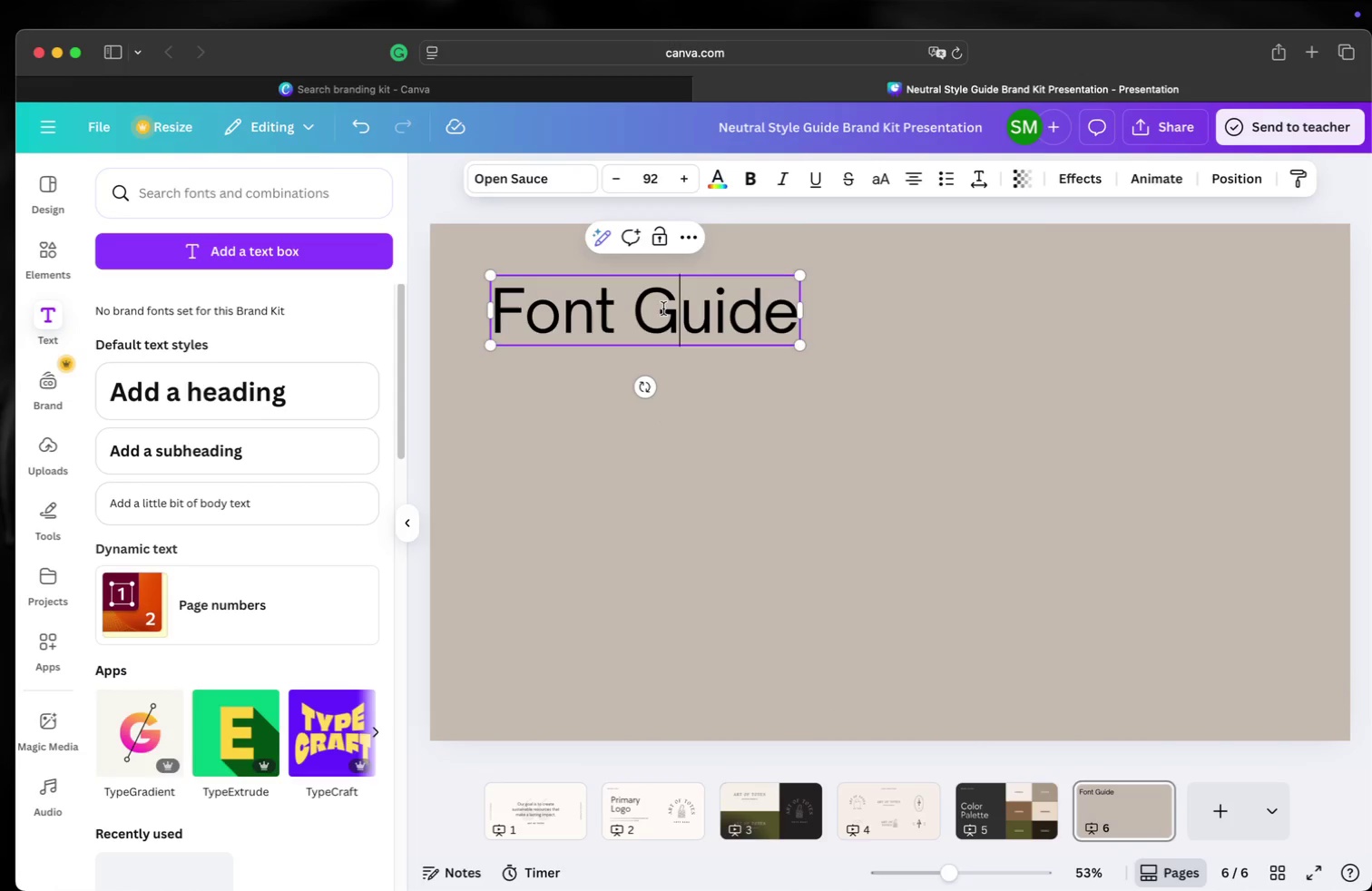 
triple_click([663, 308])
 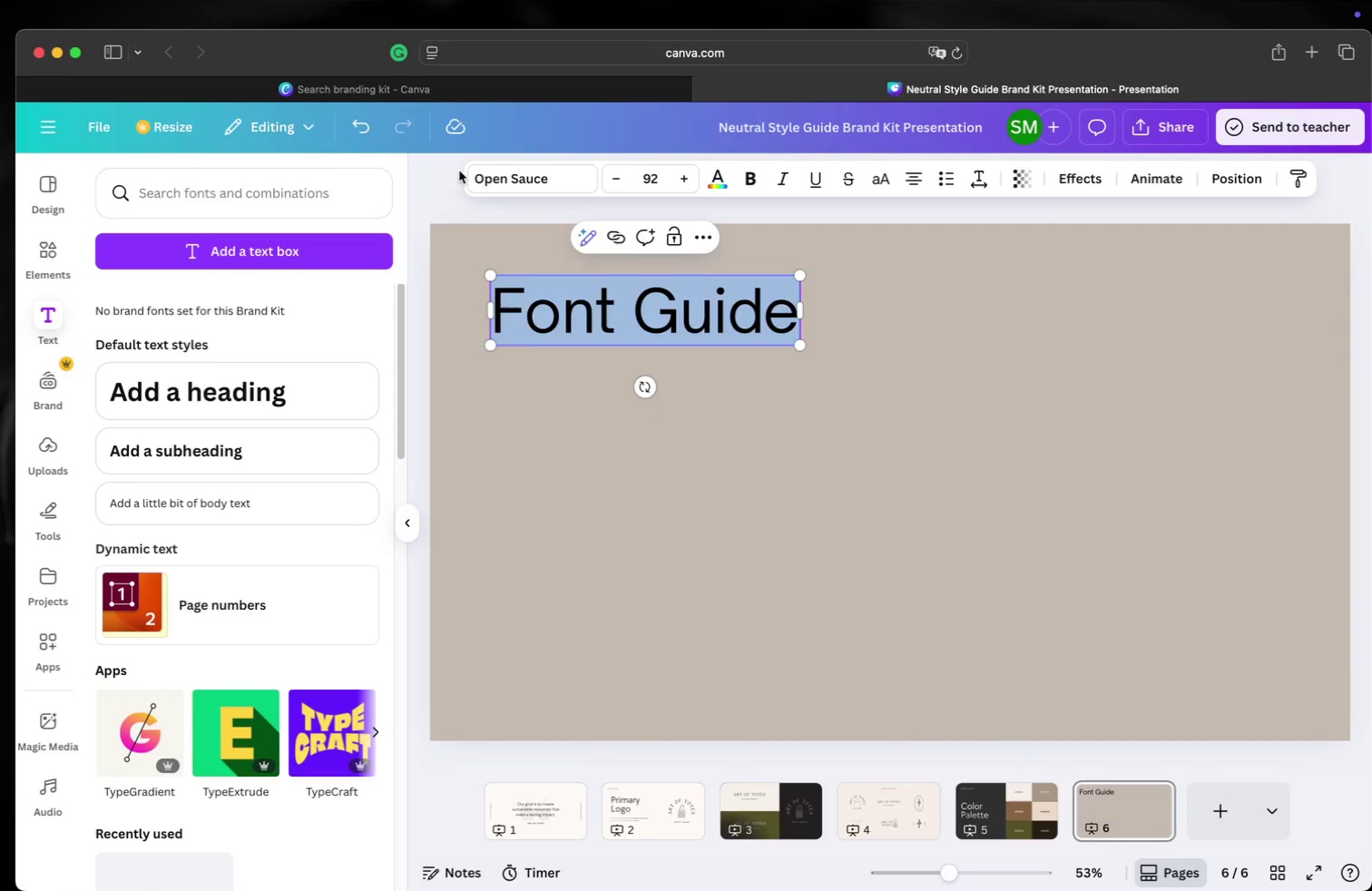 
left_click([487, 170])
 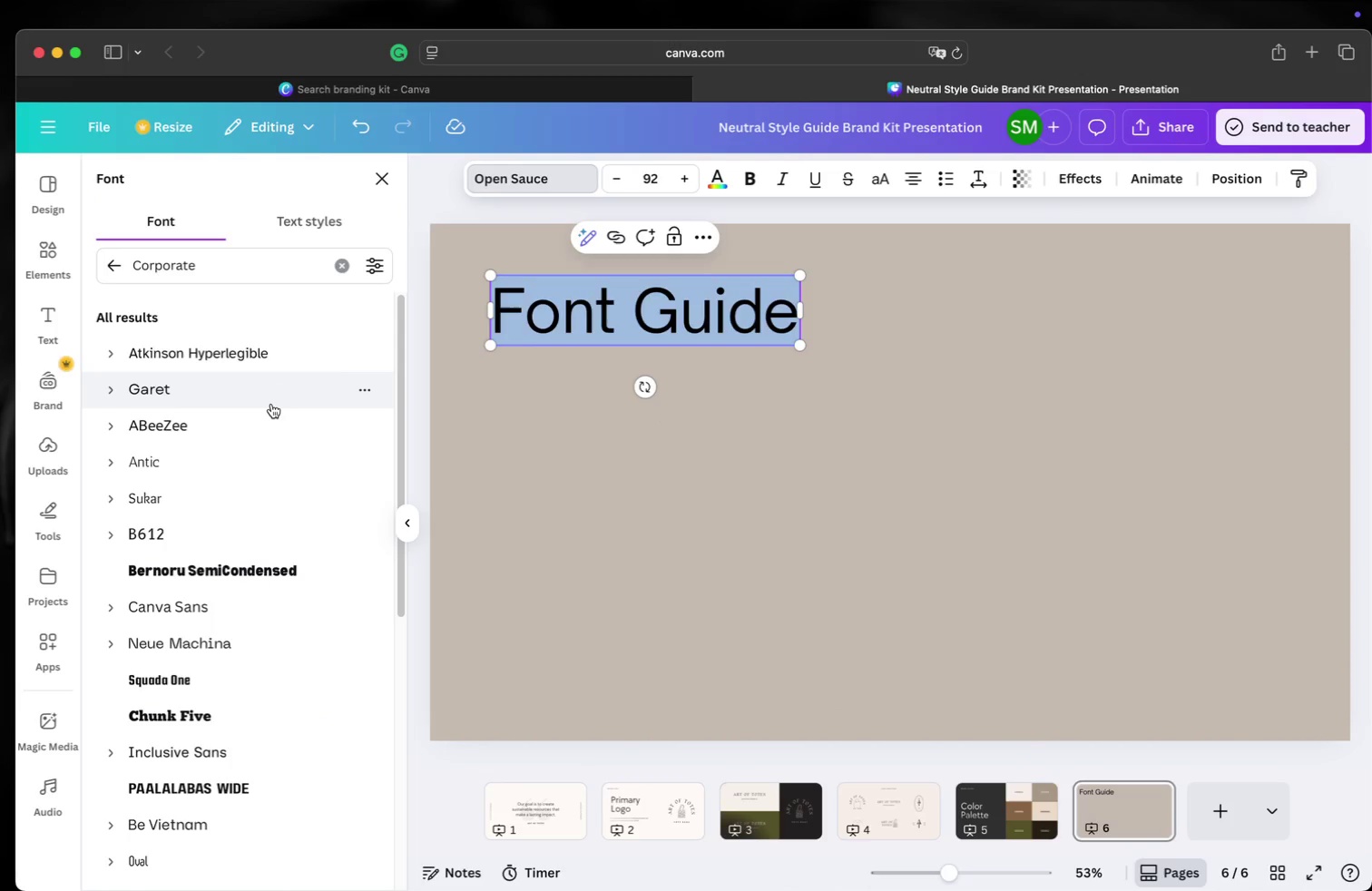 
scroll: coordinate [275, 401], scroll_direction: down, amount: 25.0
 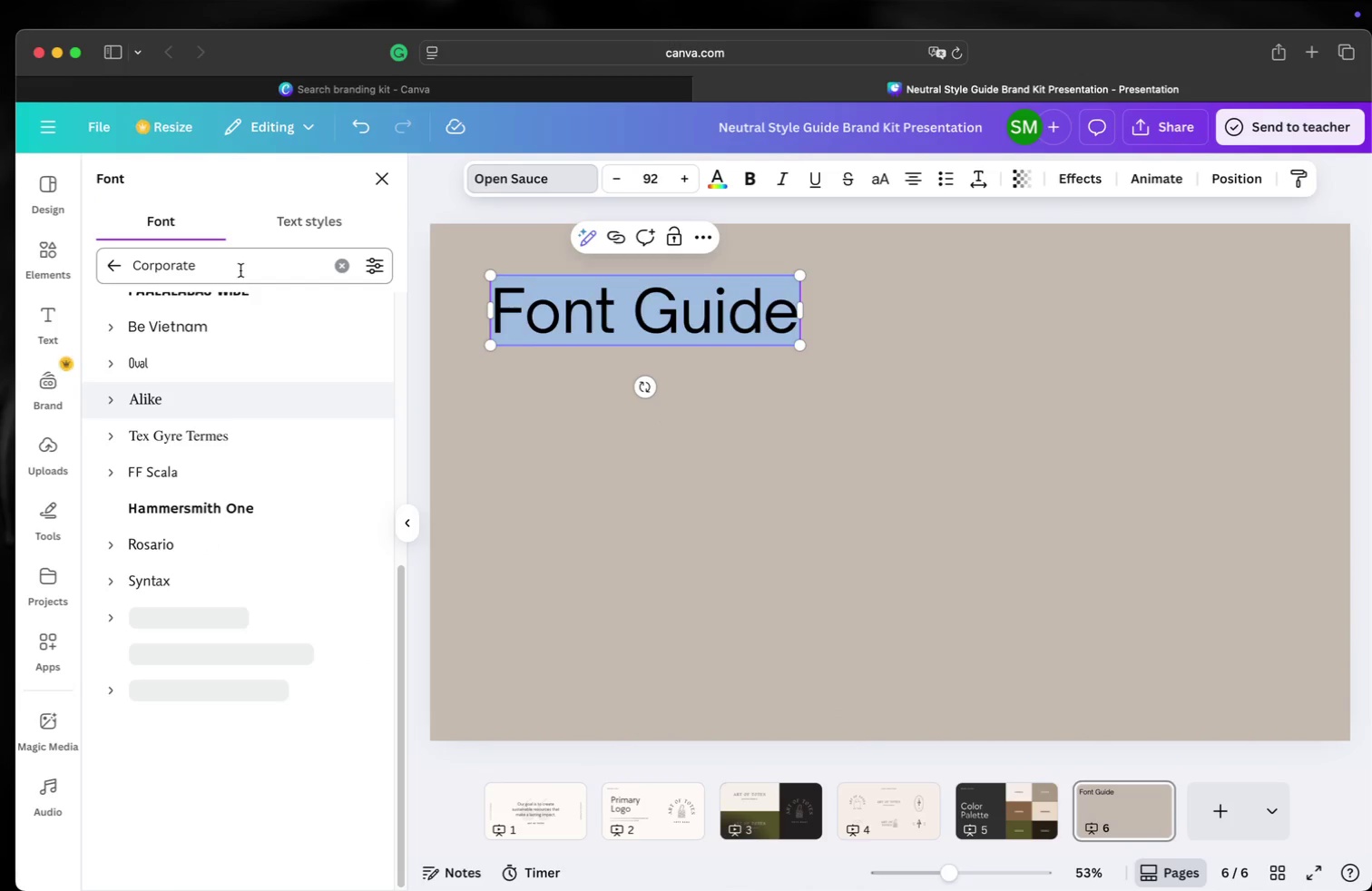 
left_click([241, 267])
 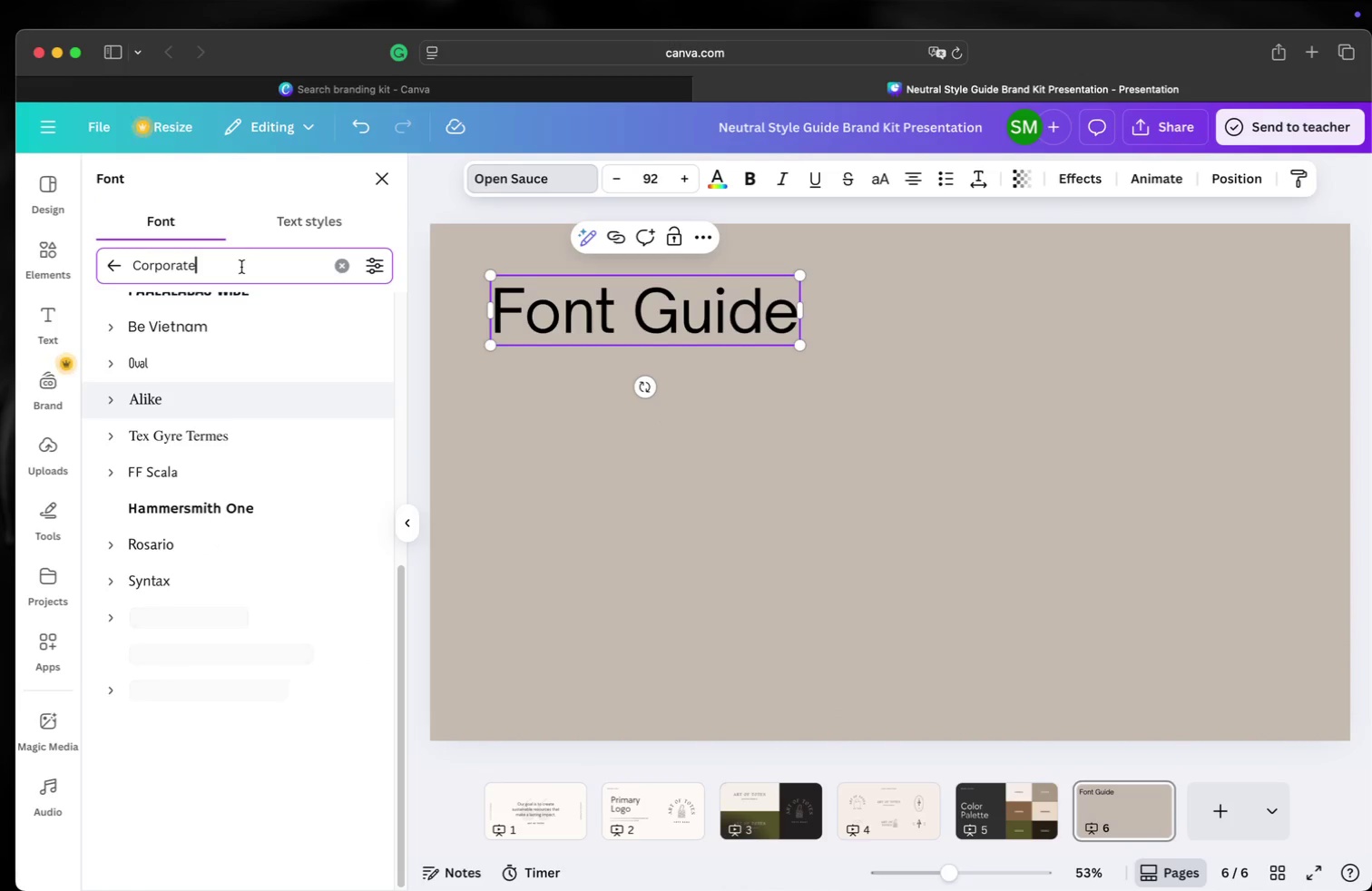 
left_click_drag(start_coordinate=[241, 267], to_coordinate=[82, 250])
 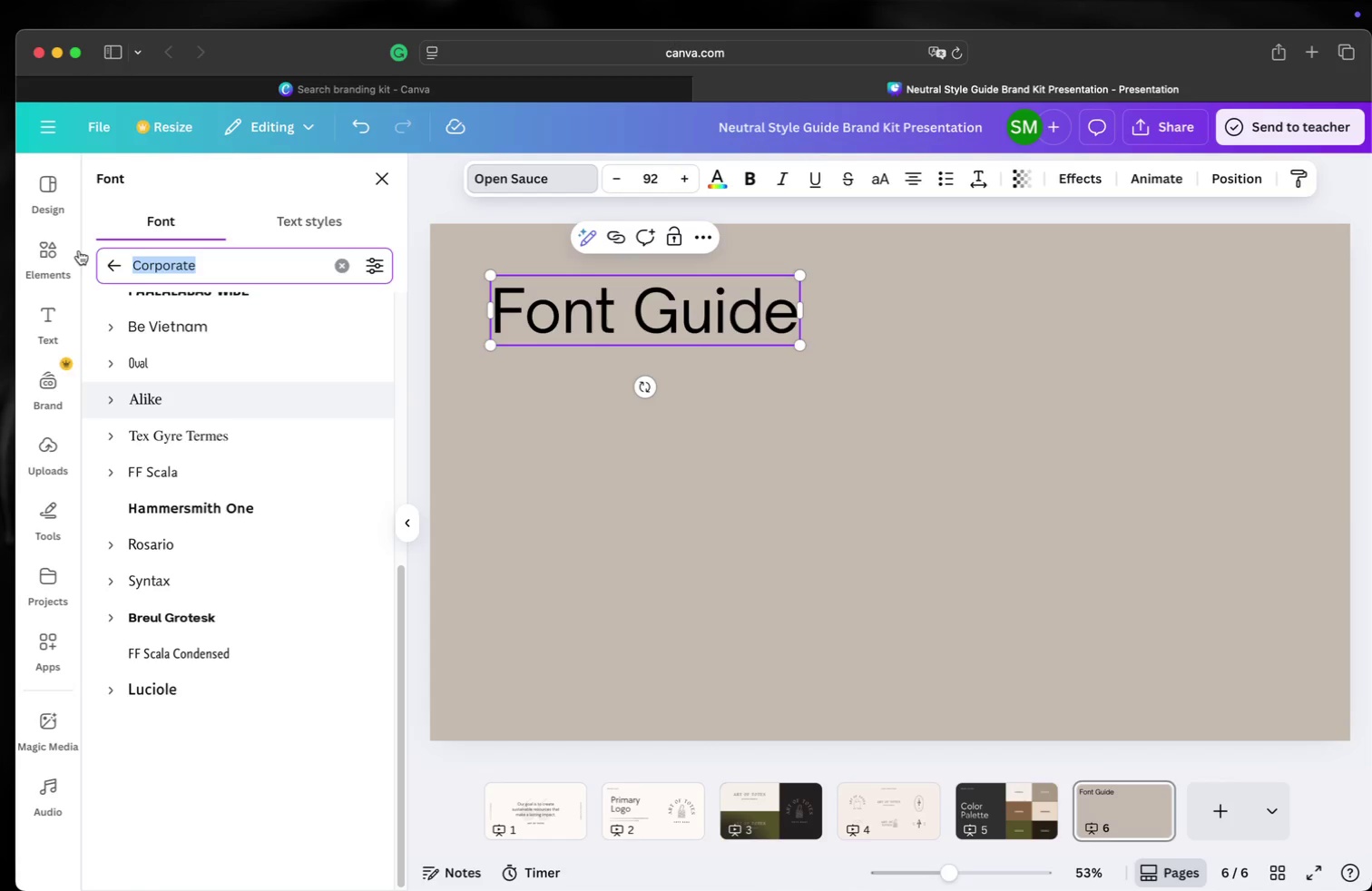 
type(TT )
 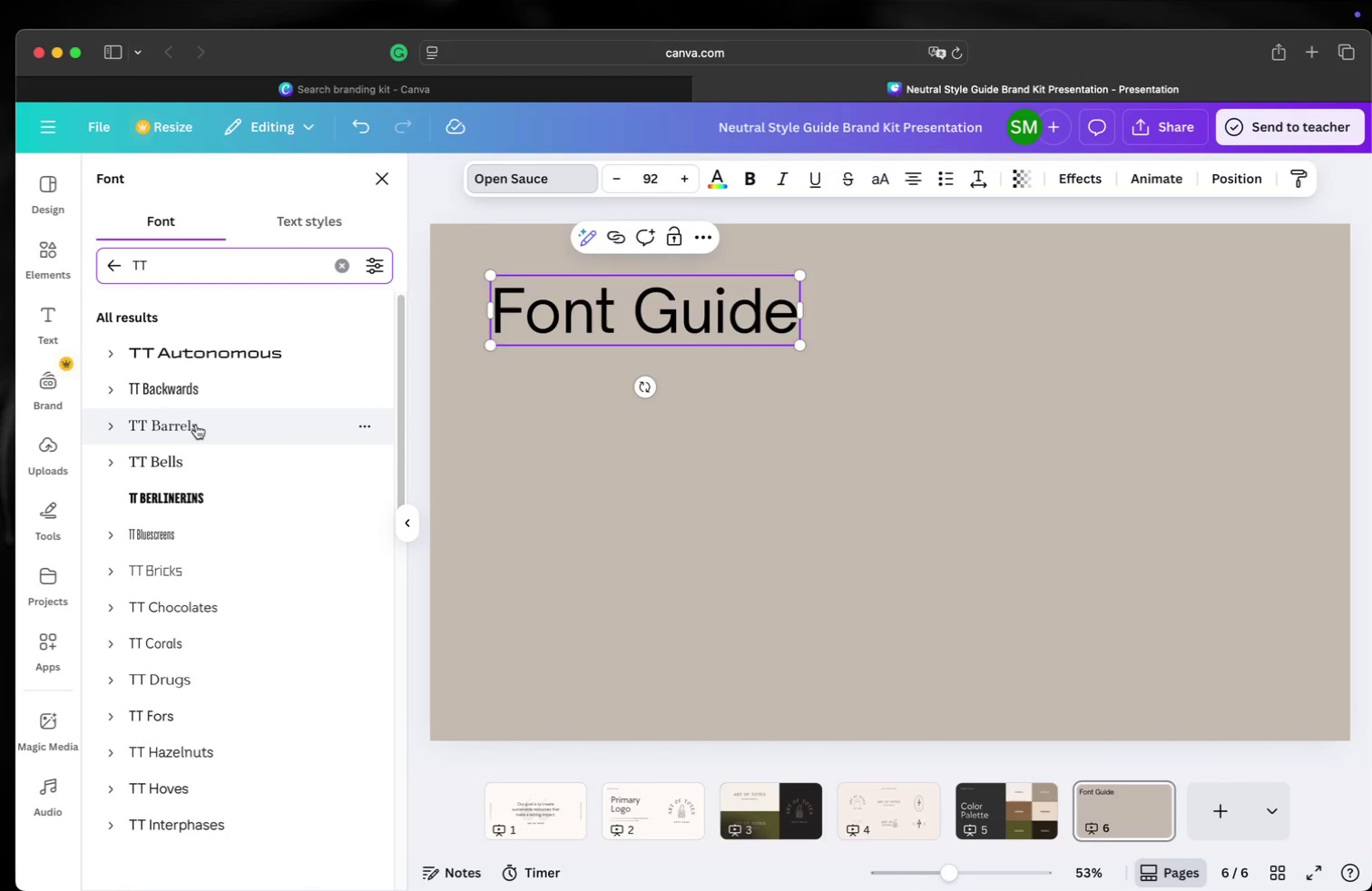 
left_click([209, 611])
 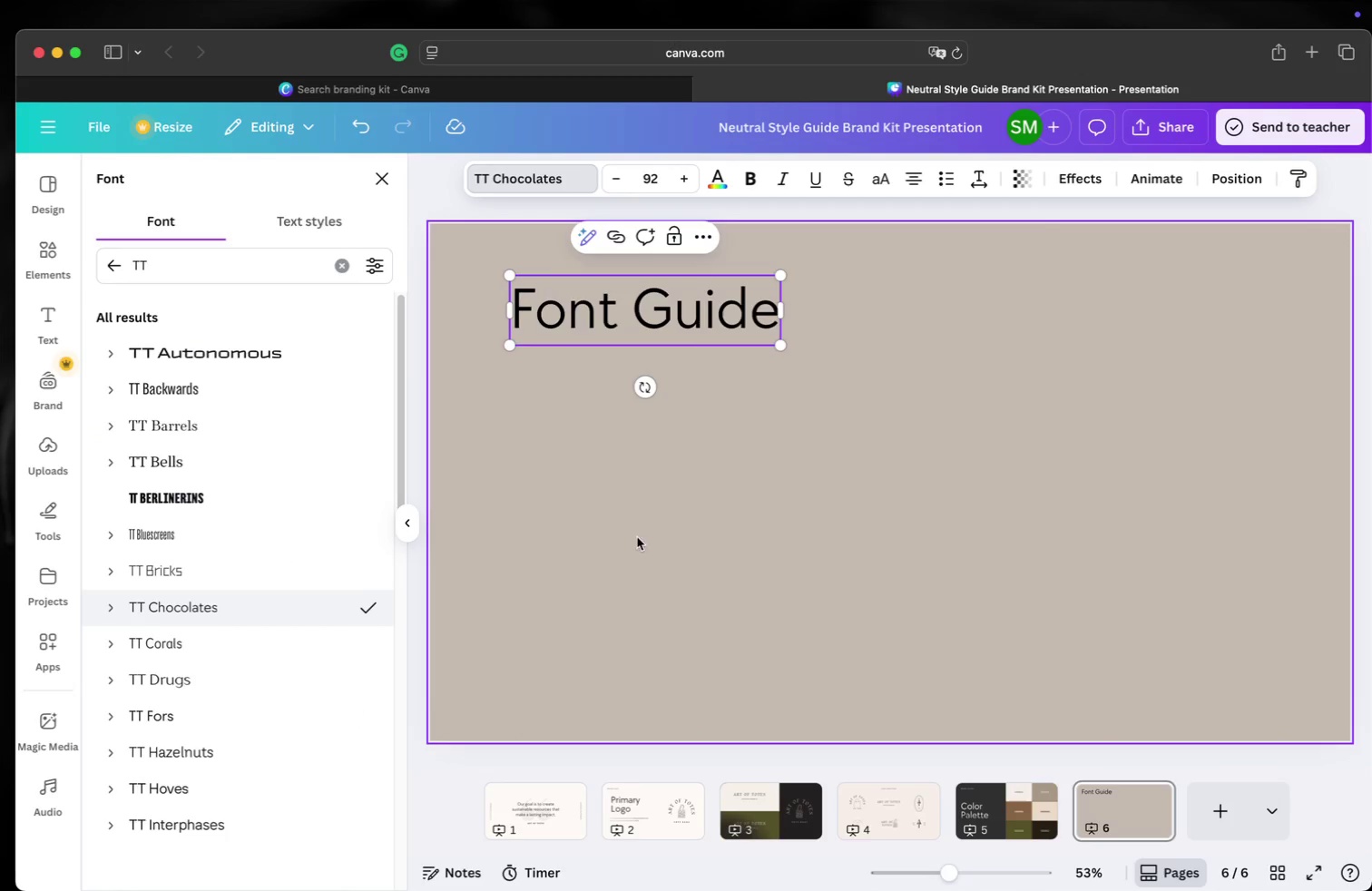 
left_click([719, 508])
 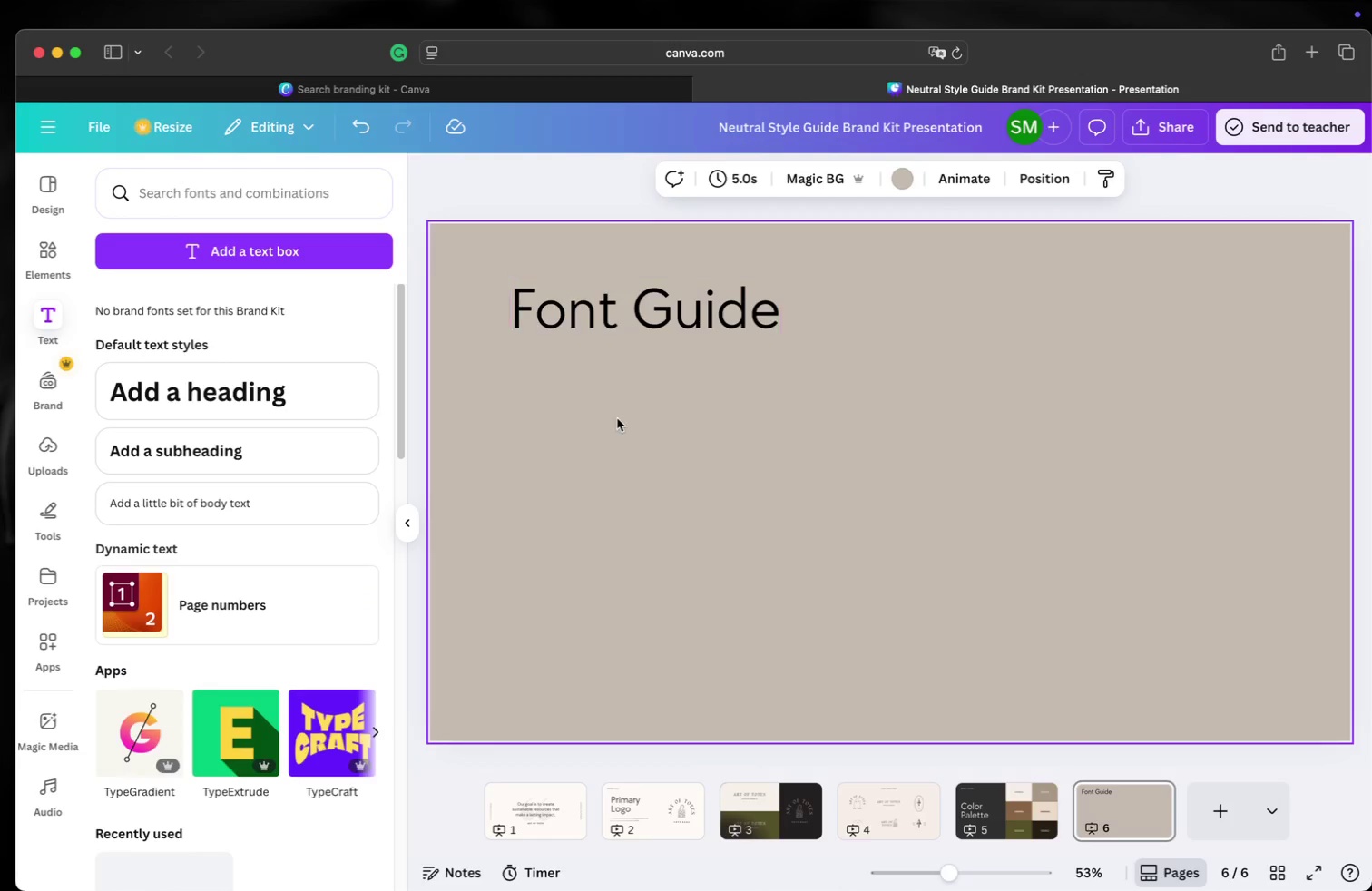 
left_click([616, 420])
 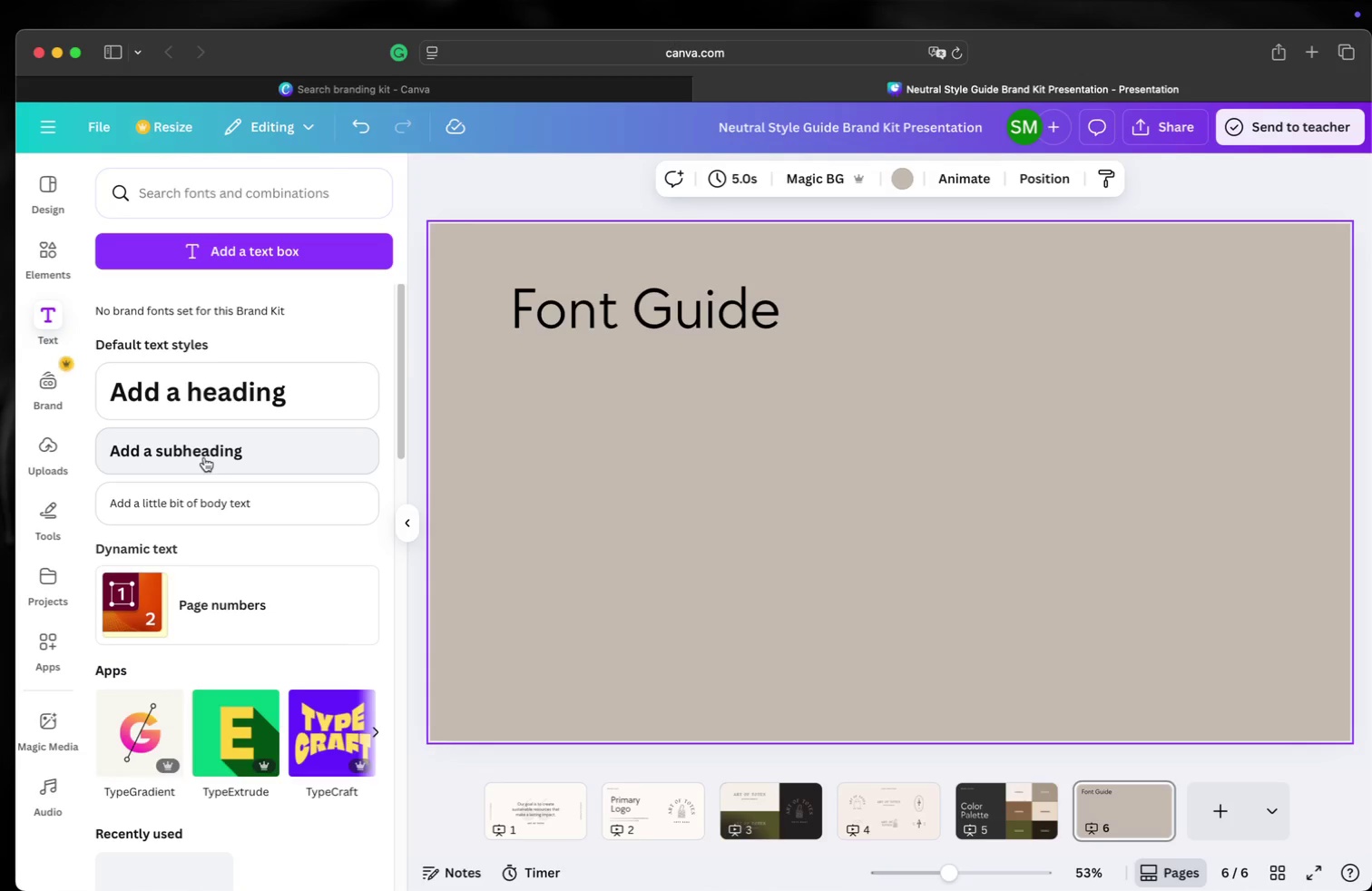 
wait(6.09)
 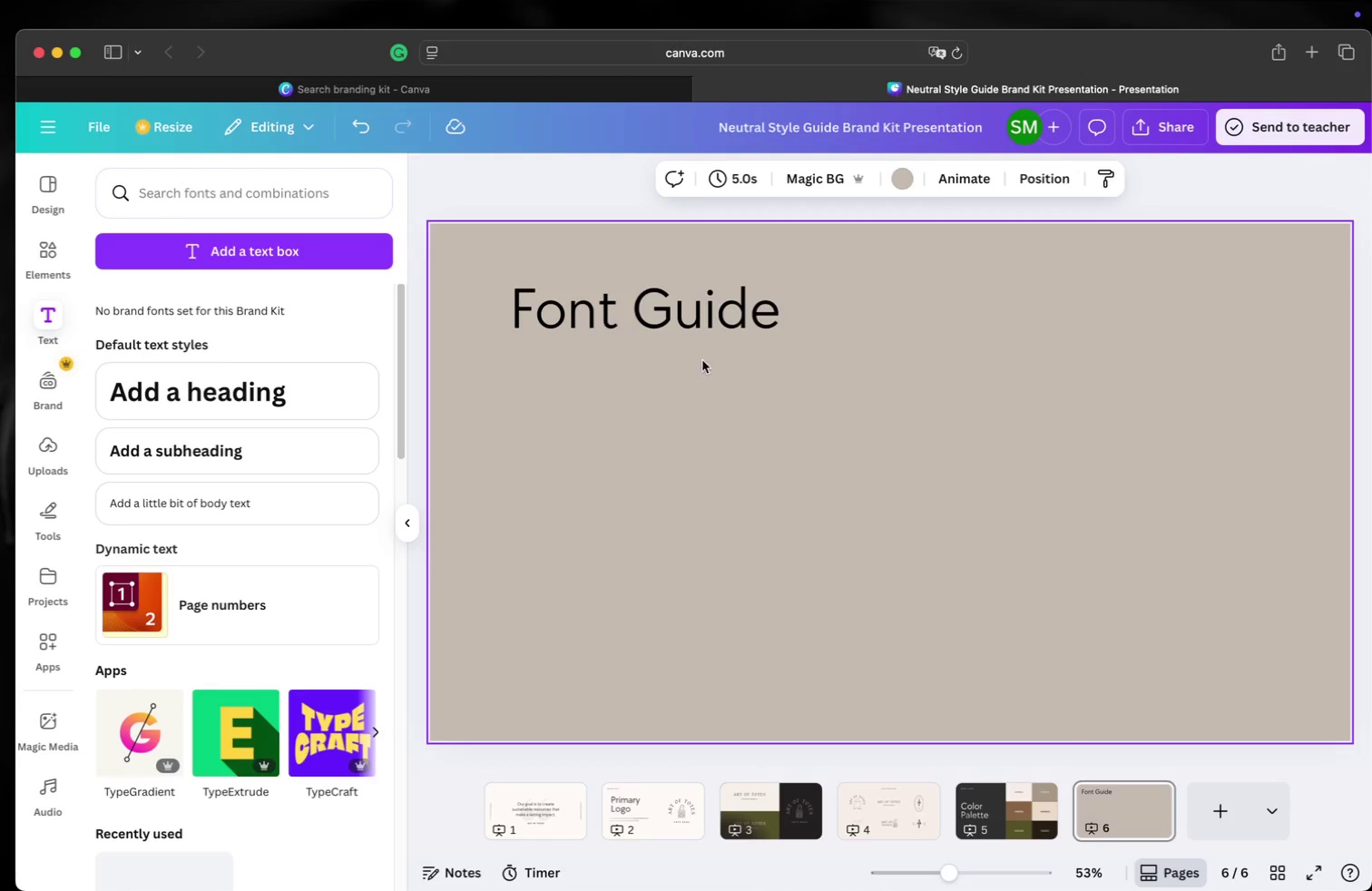 
left_click([240, 462])
 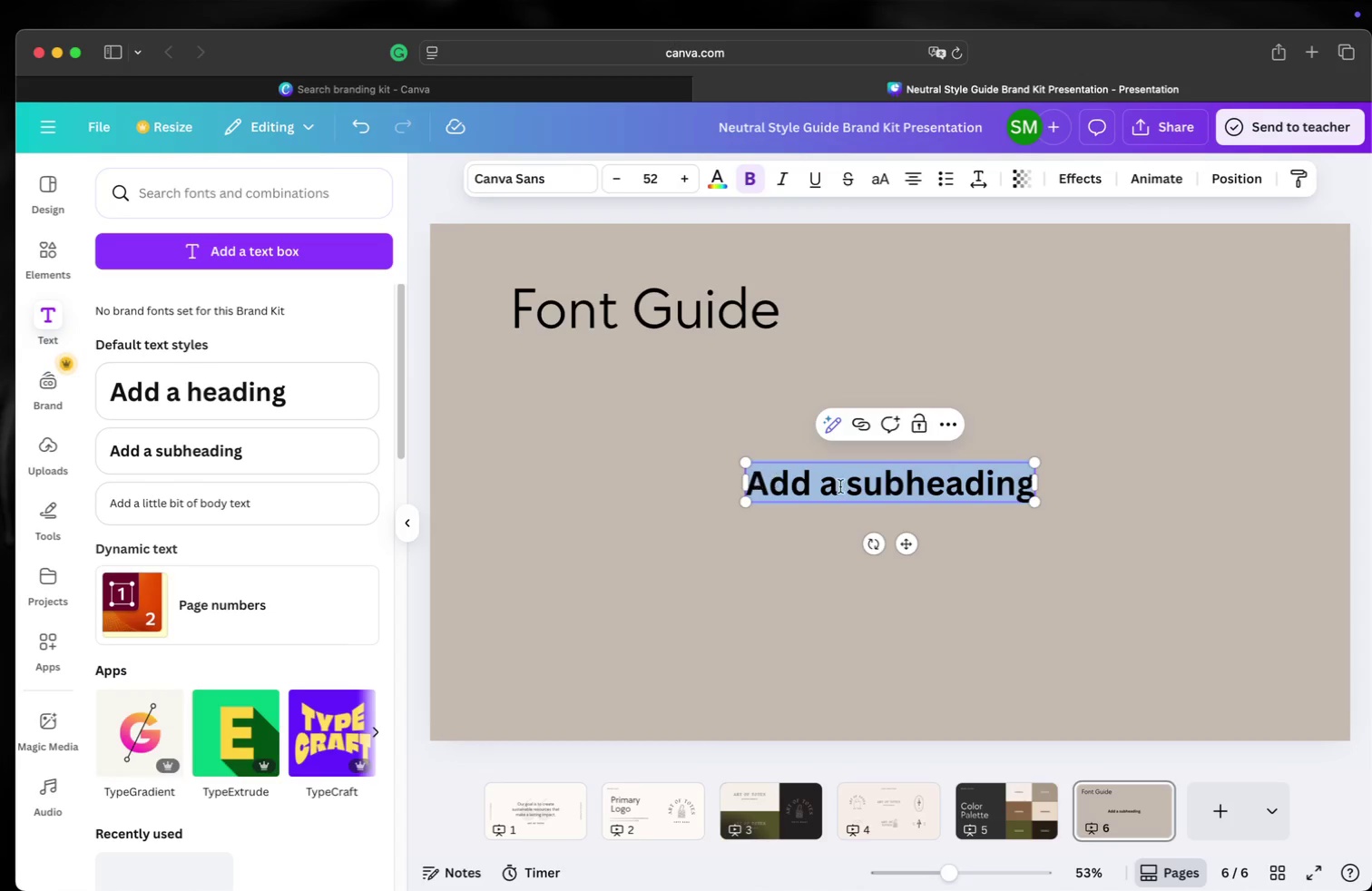 
left_click_drag(start_coordinate=[840, 487], to_coordinate=[650, 455])
 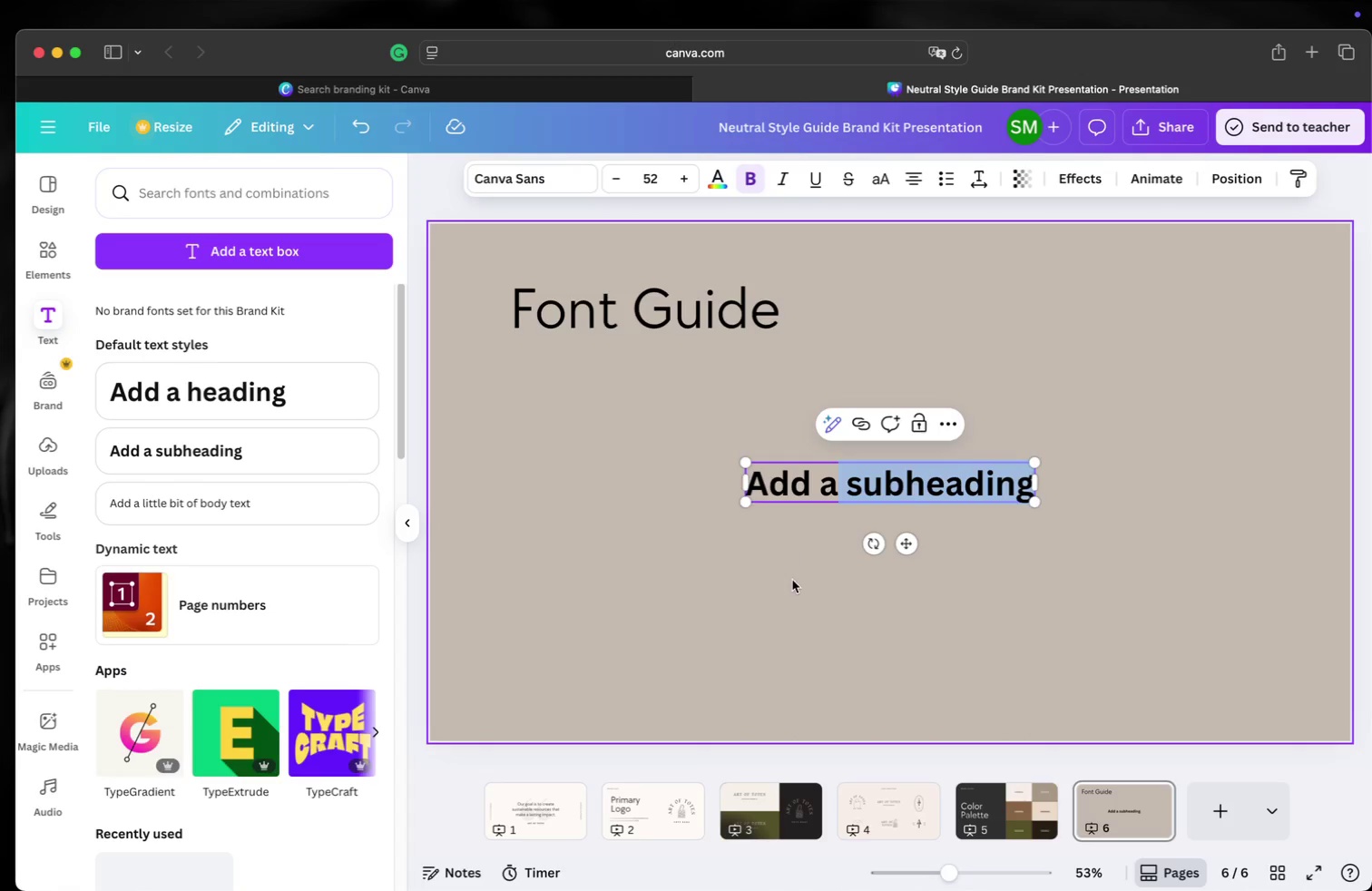 
left_click([796, 583])
 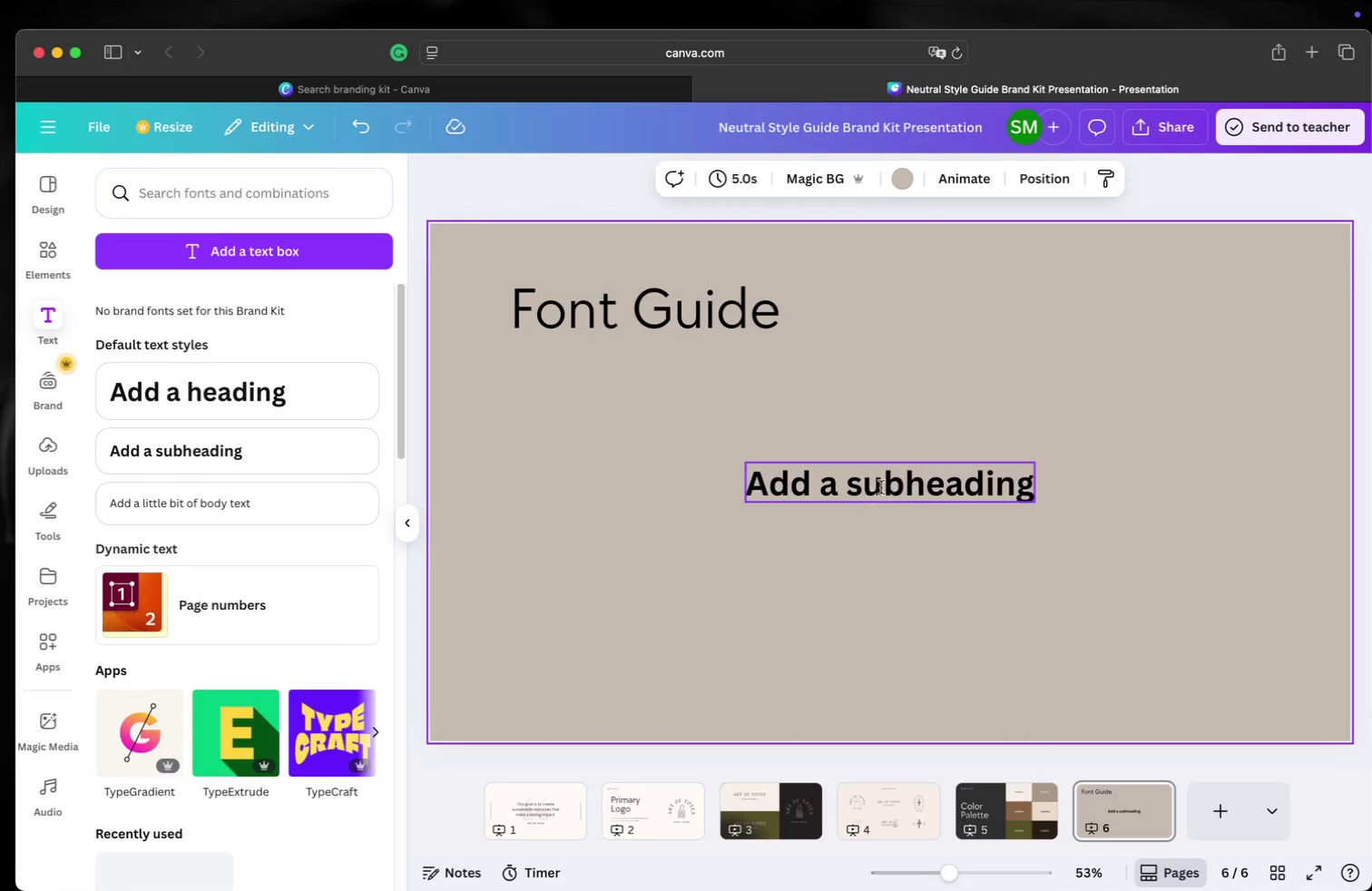 
left_click_drag(start_coordinate=[887, 481], to_coordinate=[632, 410])
 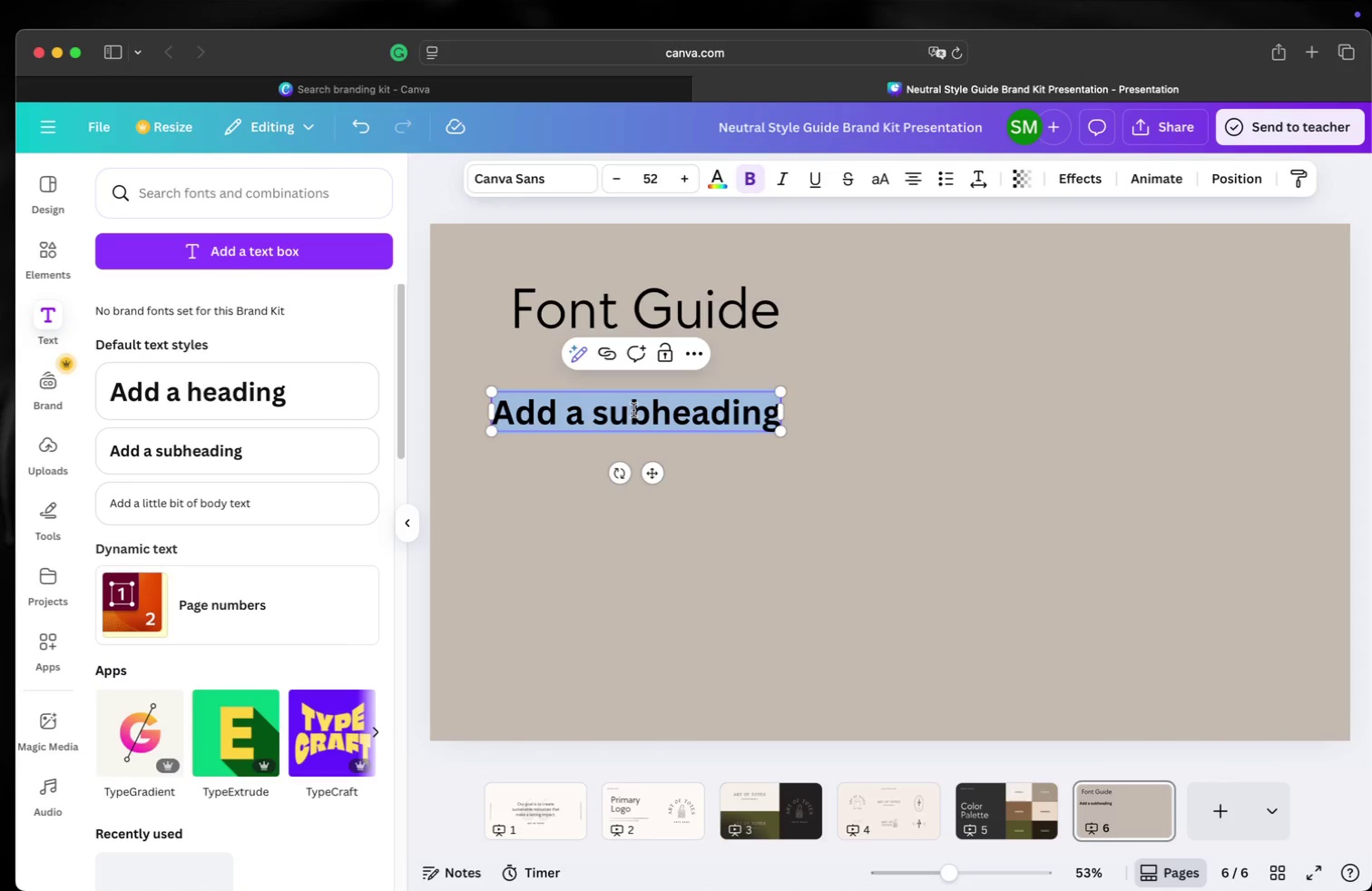 
wait(5.12)
 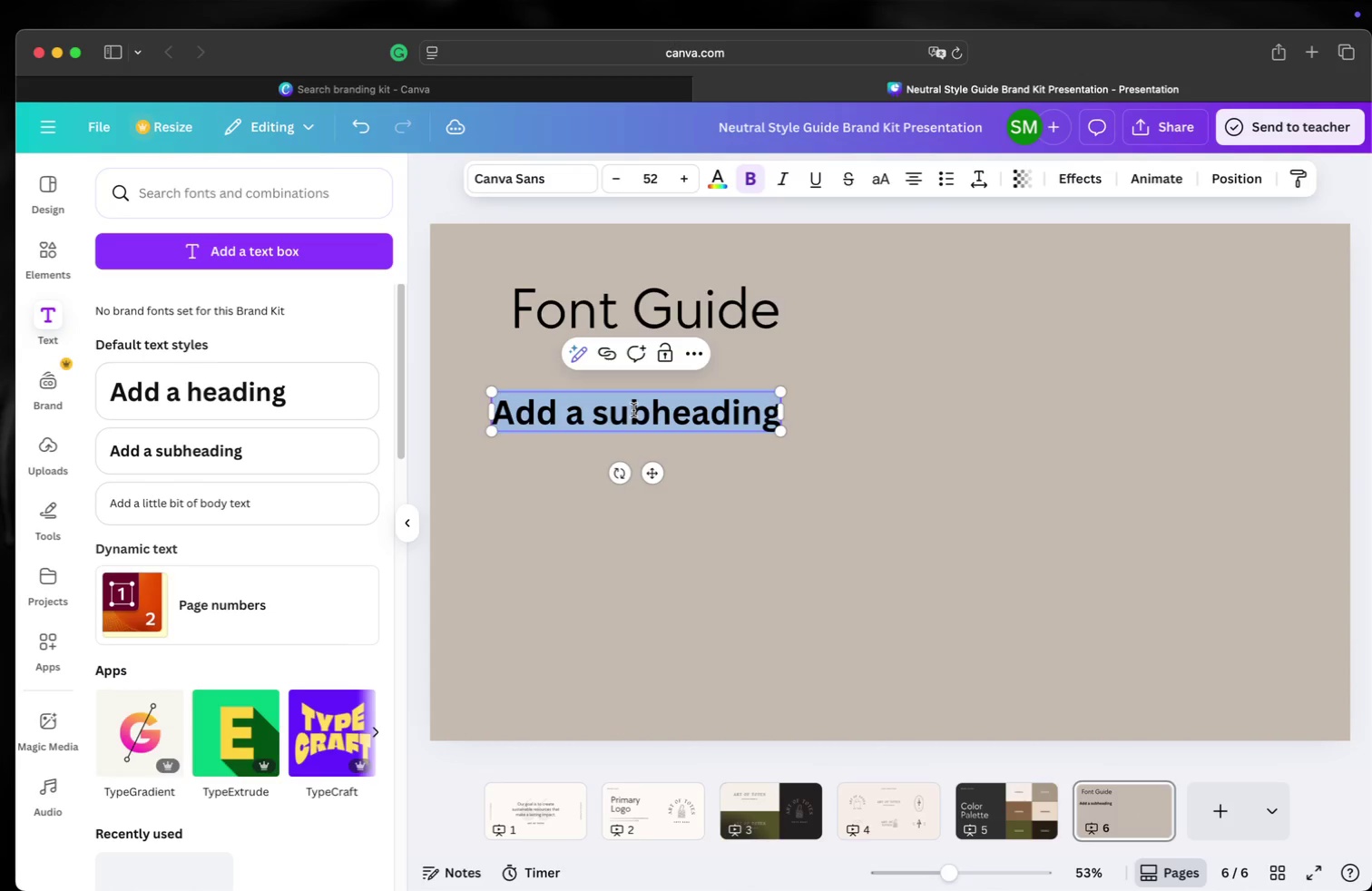 
left_click([527, 172])
 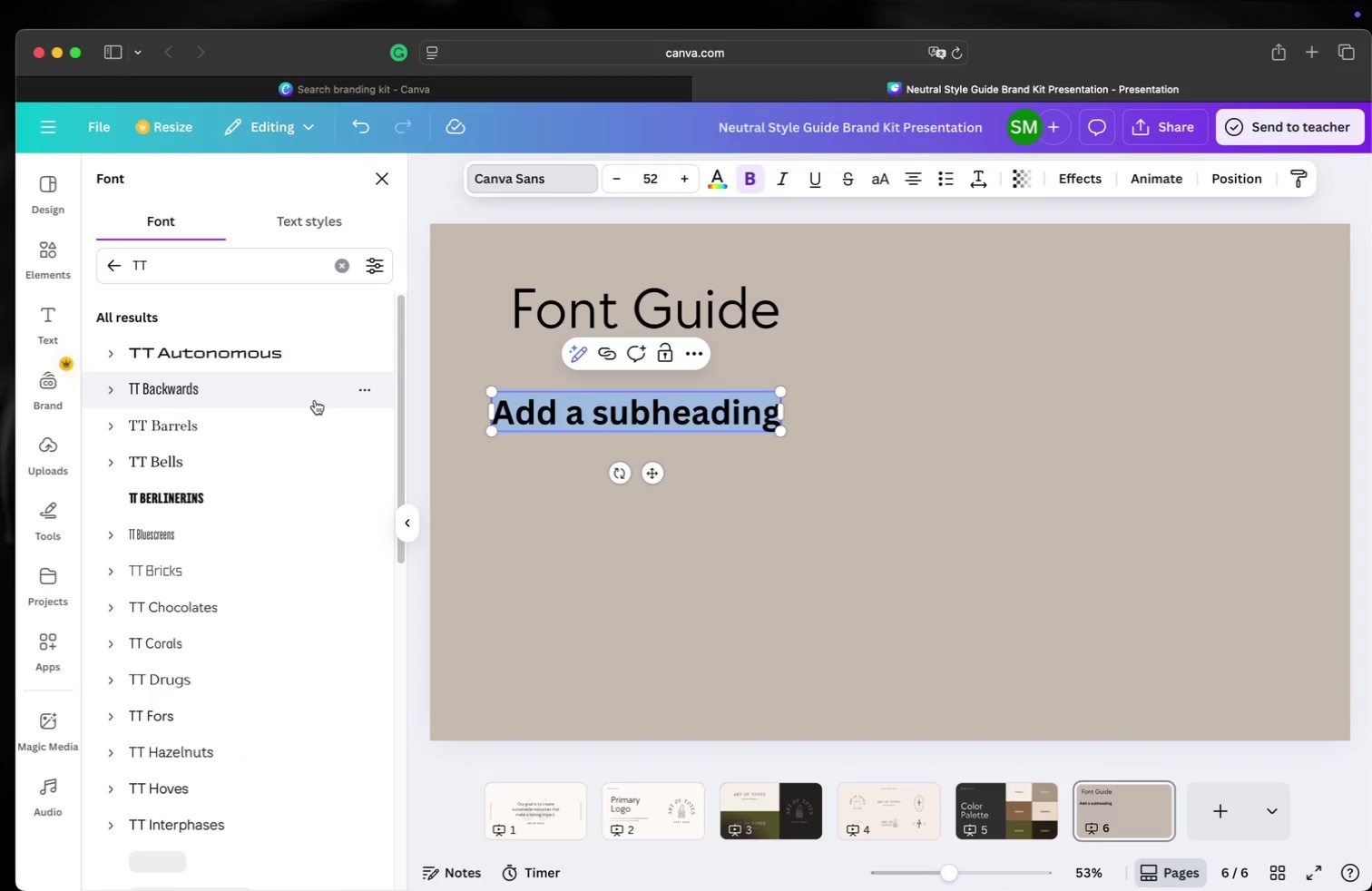 
scroll: coordinate [317, 433], scroll_direction: up, amount: 41.0
 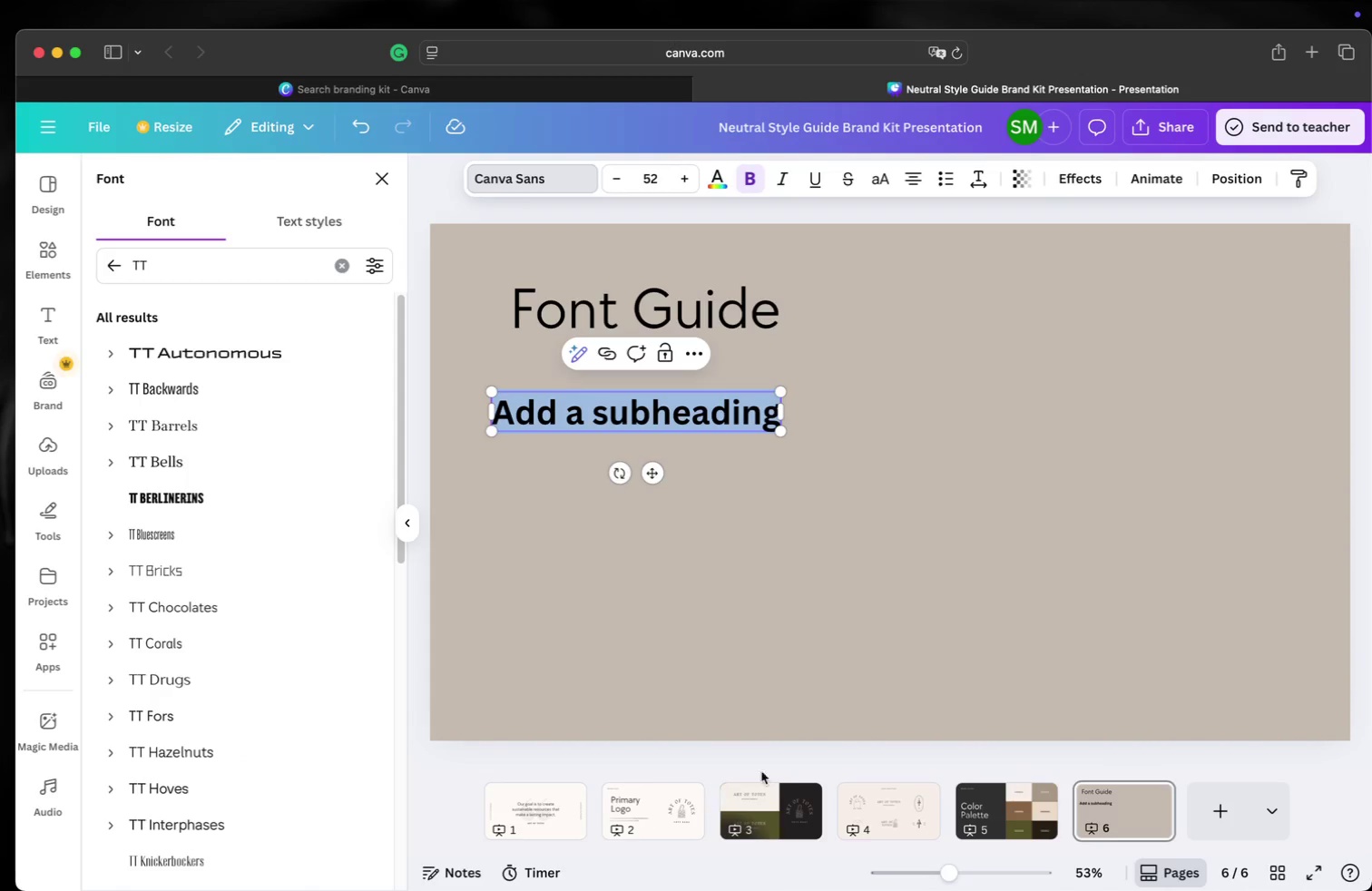 
left_click([798, 820])
 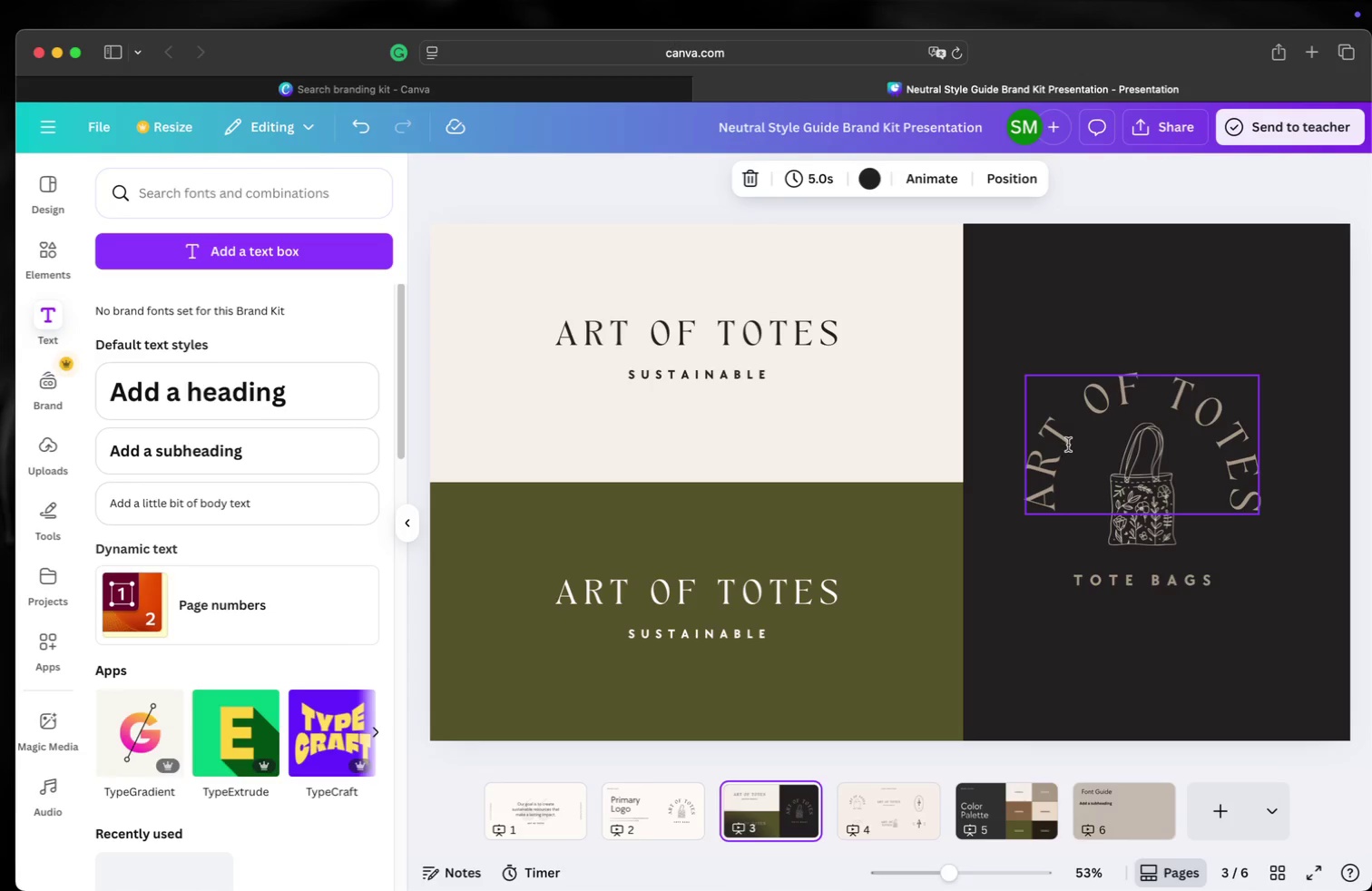 
left_click([1068, 445])
 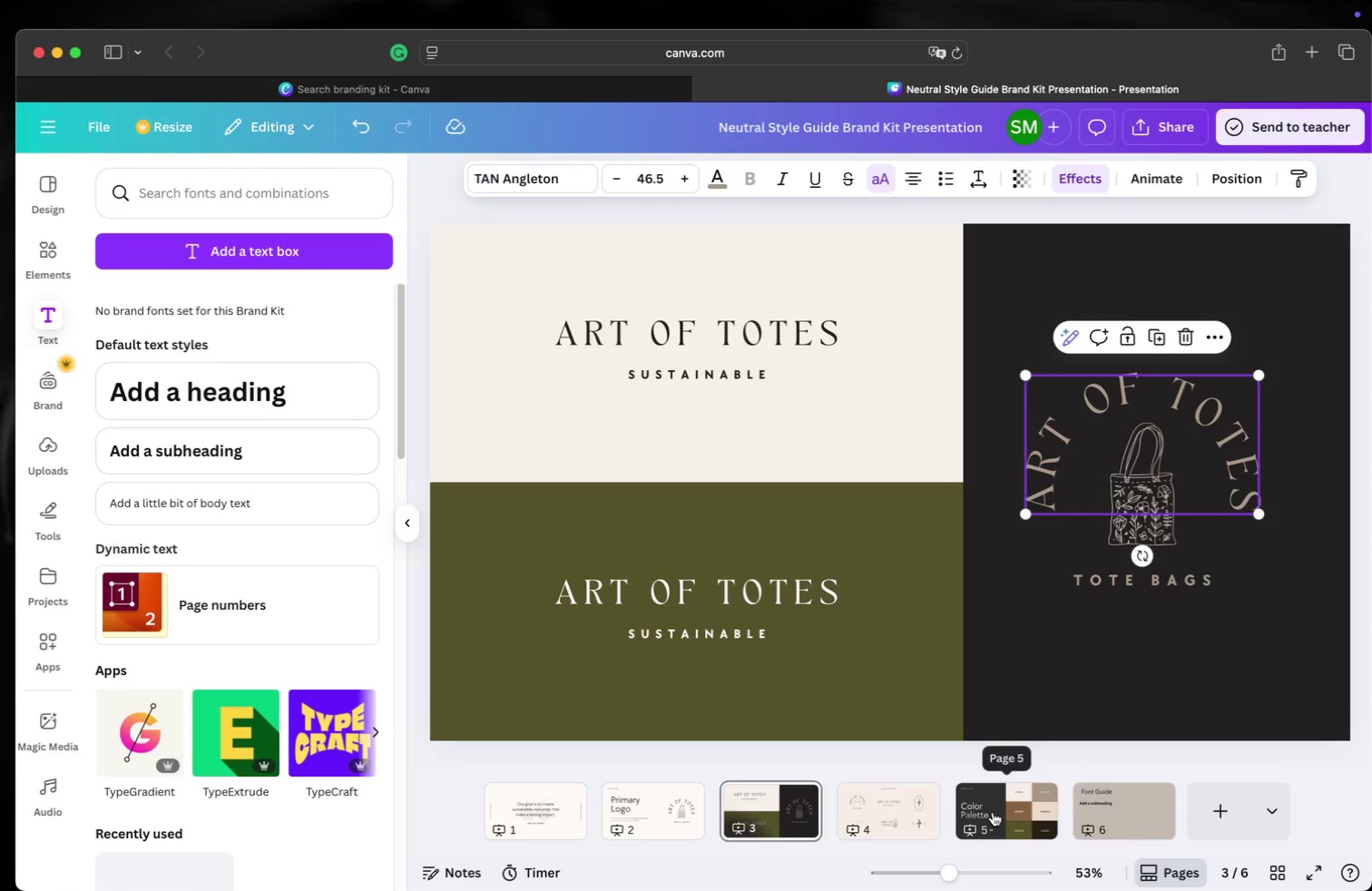 
left_click([1088, 803])
 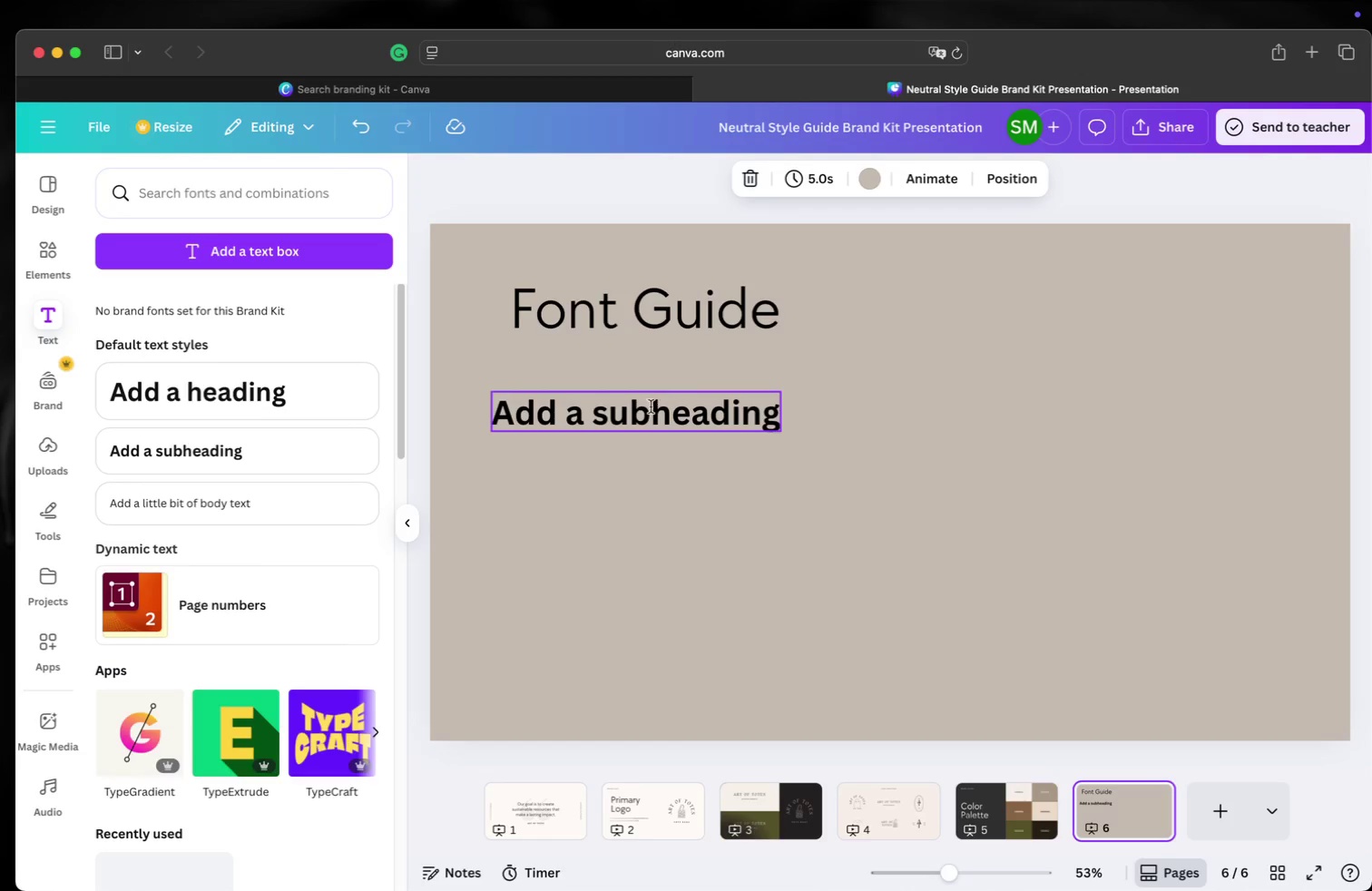 
double_click([648, 411])
 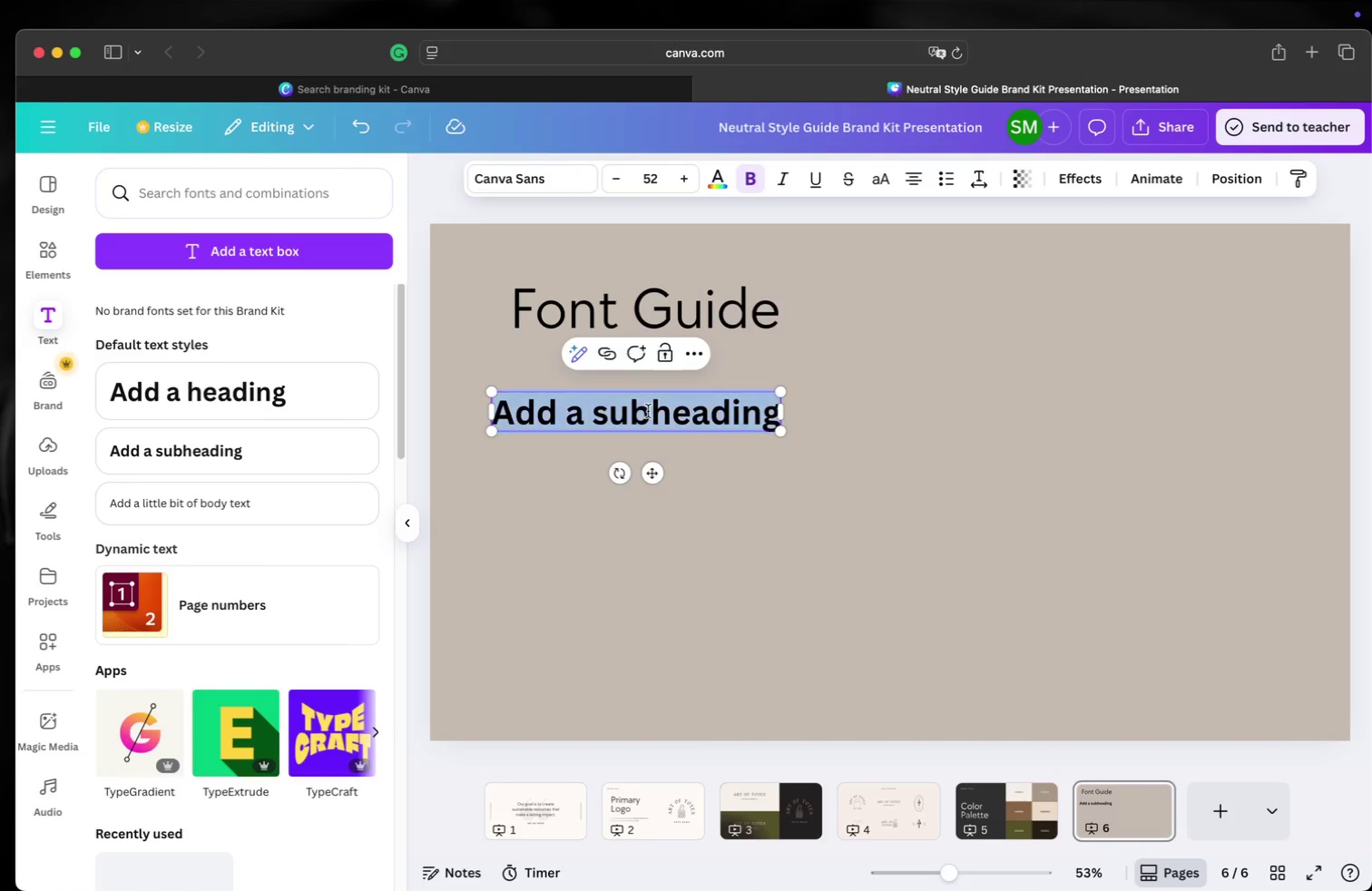 
triple_click([648, 411])
 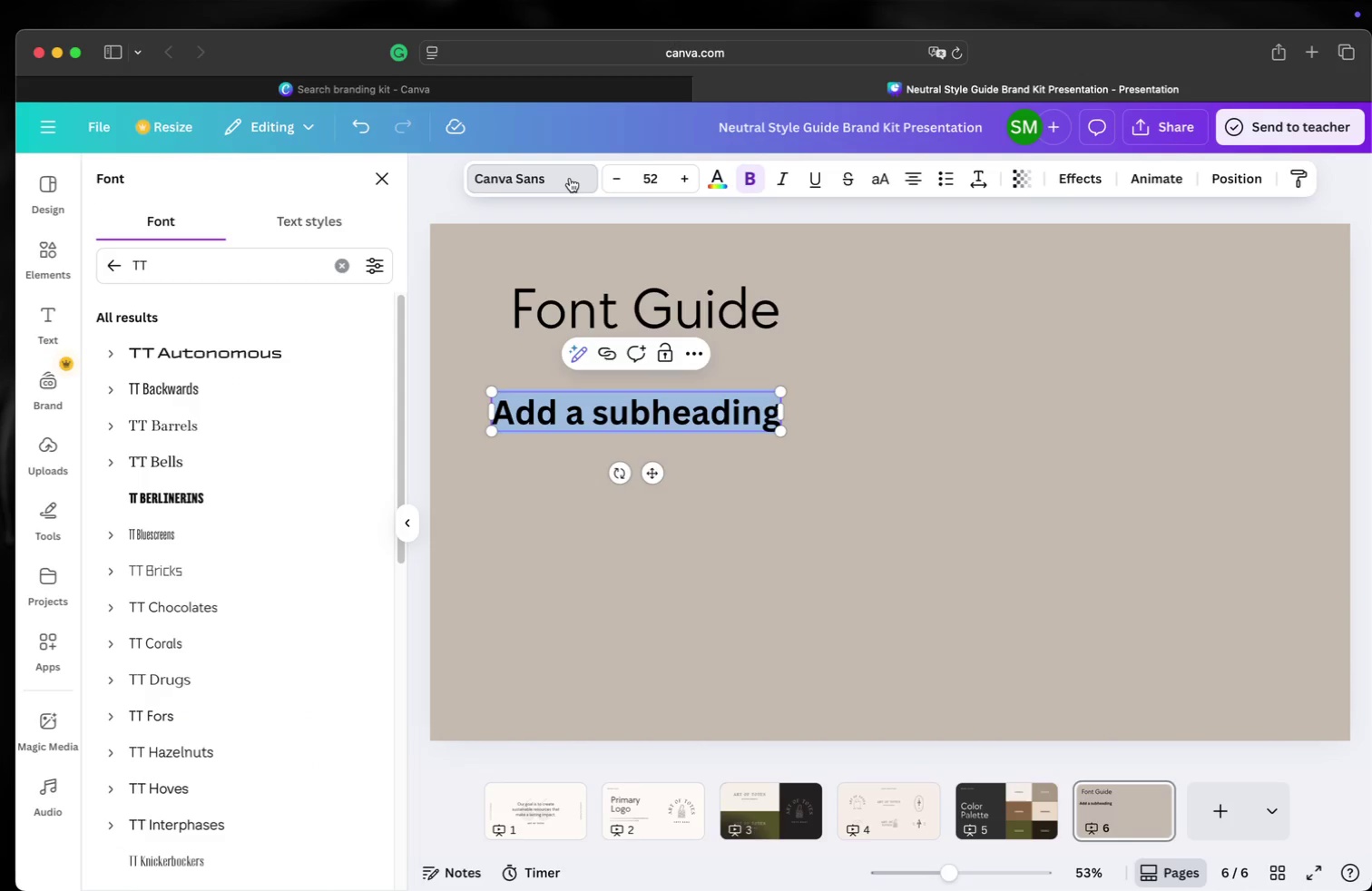 
left_click([245, 274])
 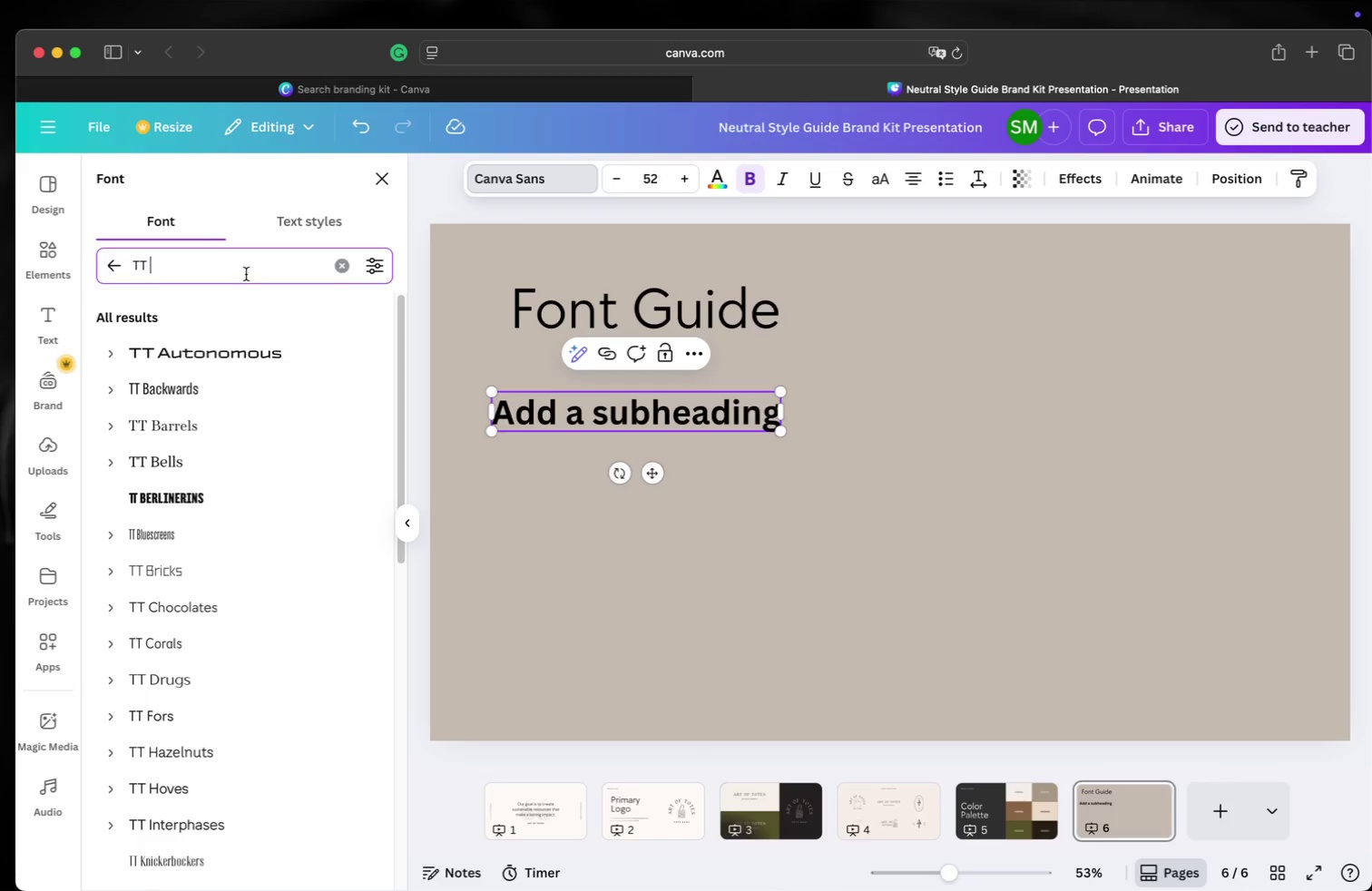 
key(Backspace)
key(Backspace)
type(AN )
 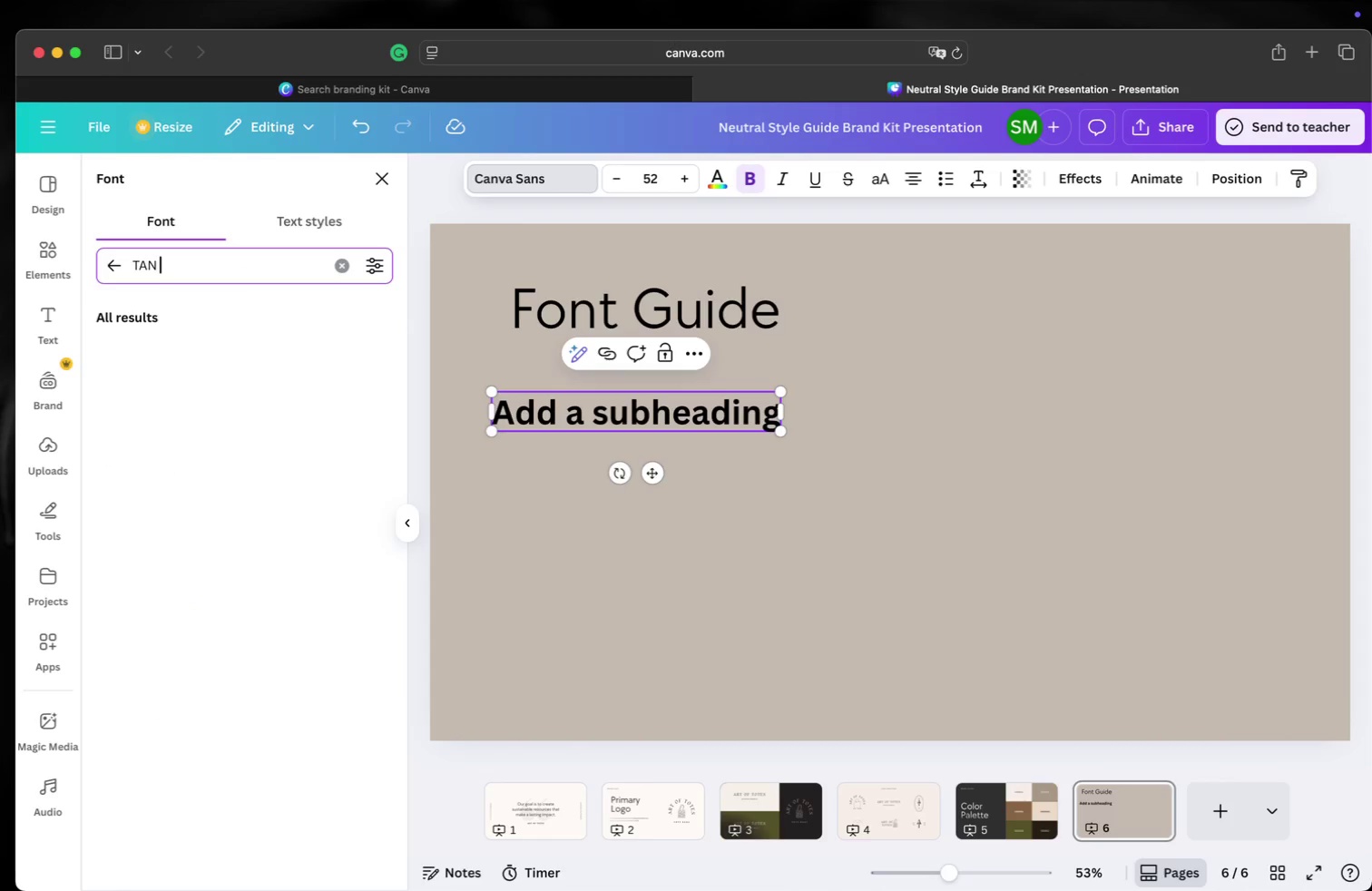 
wait(5.13)
 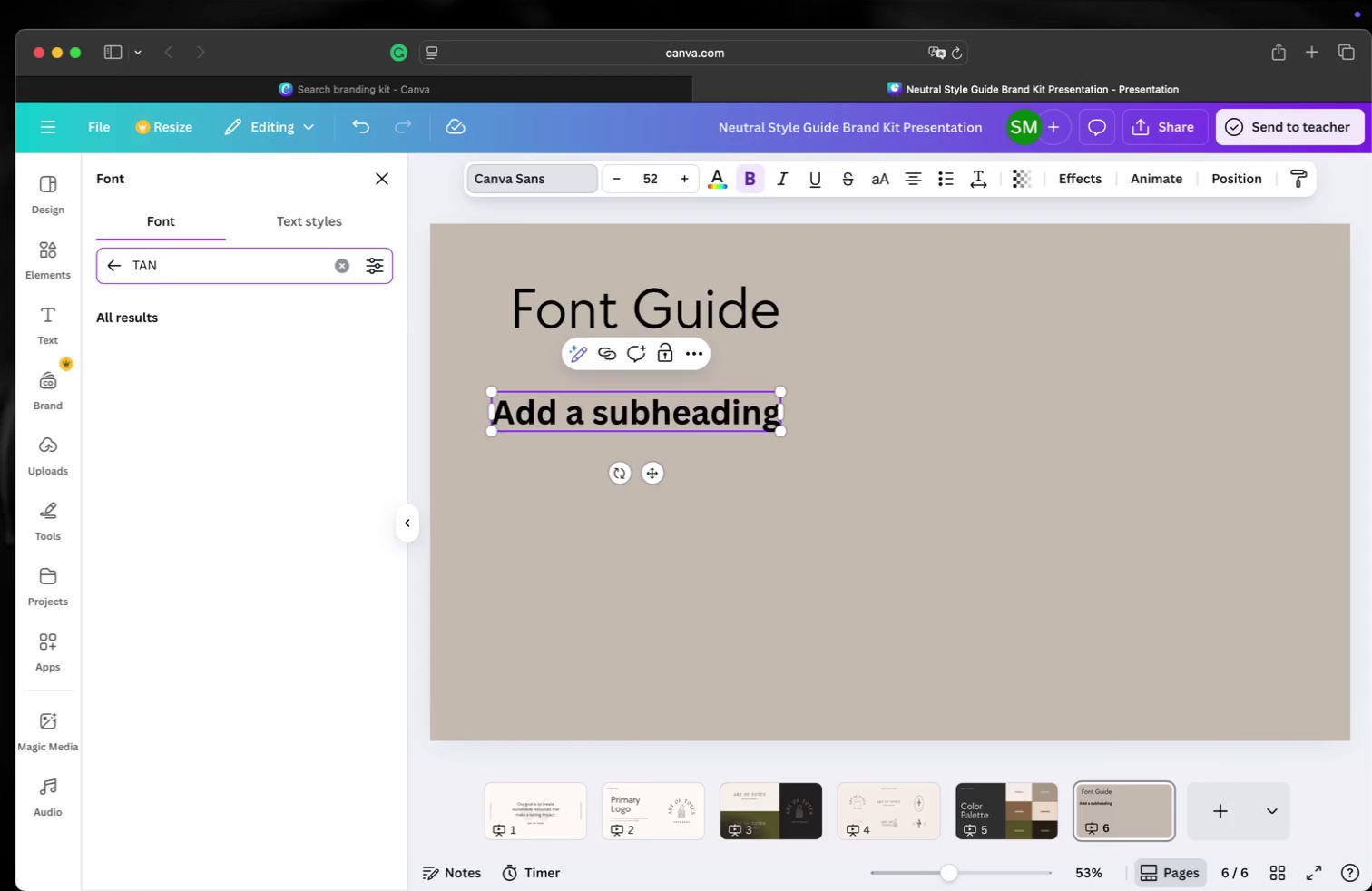 
left_click([158, 513])
 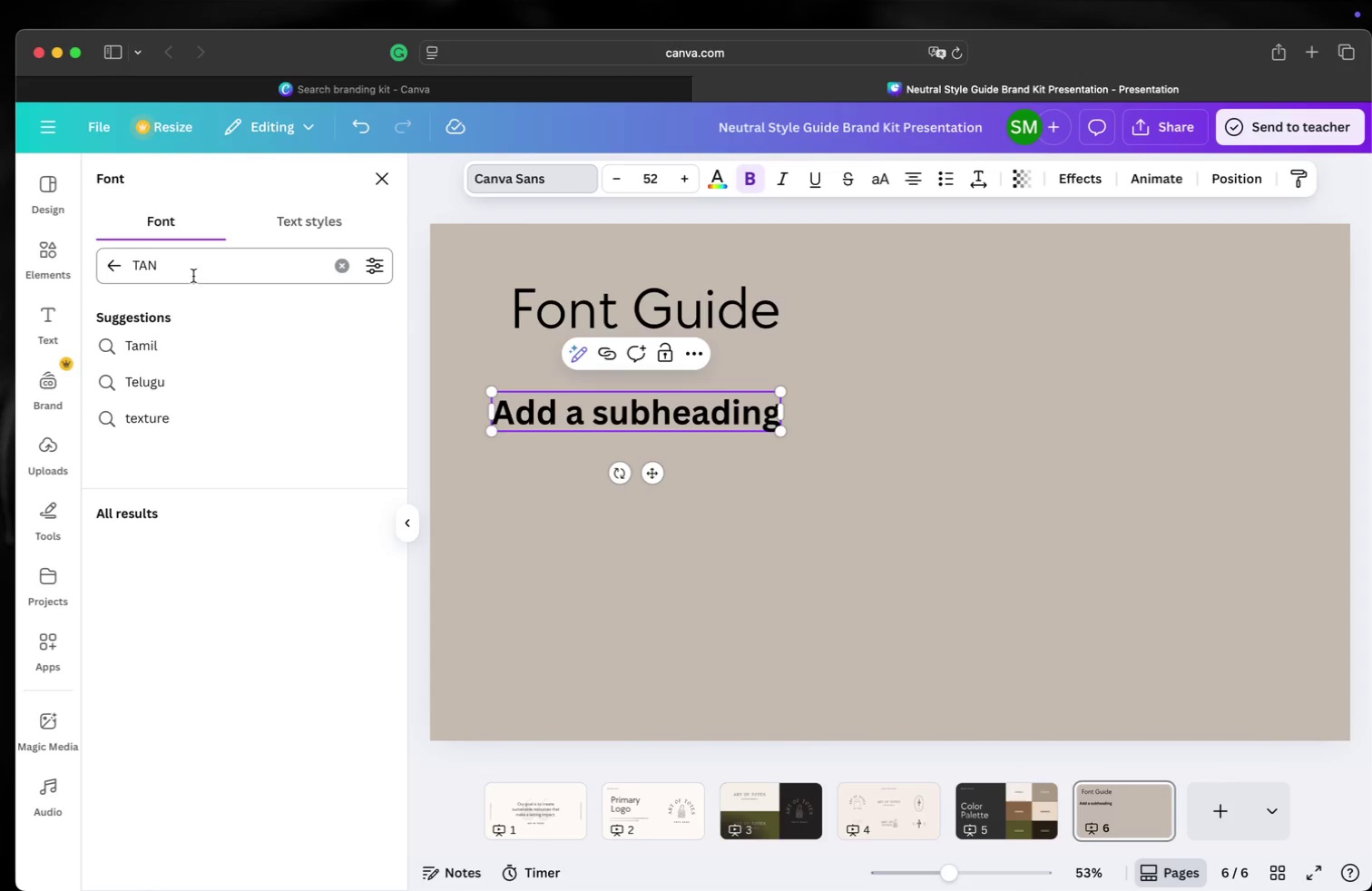 
left_click([194, 273])
 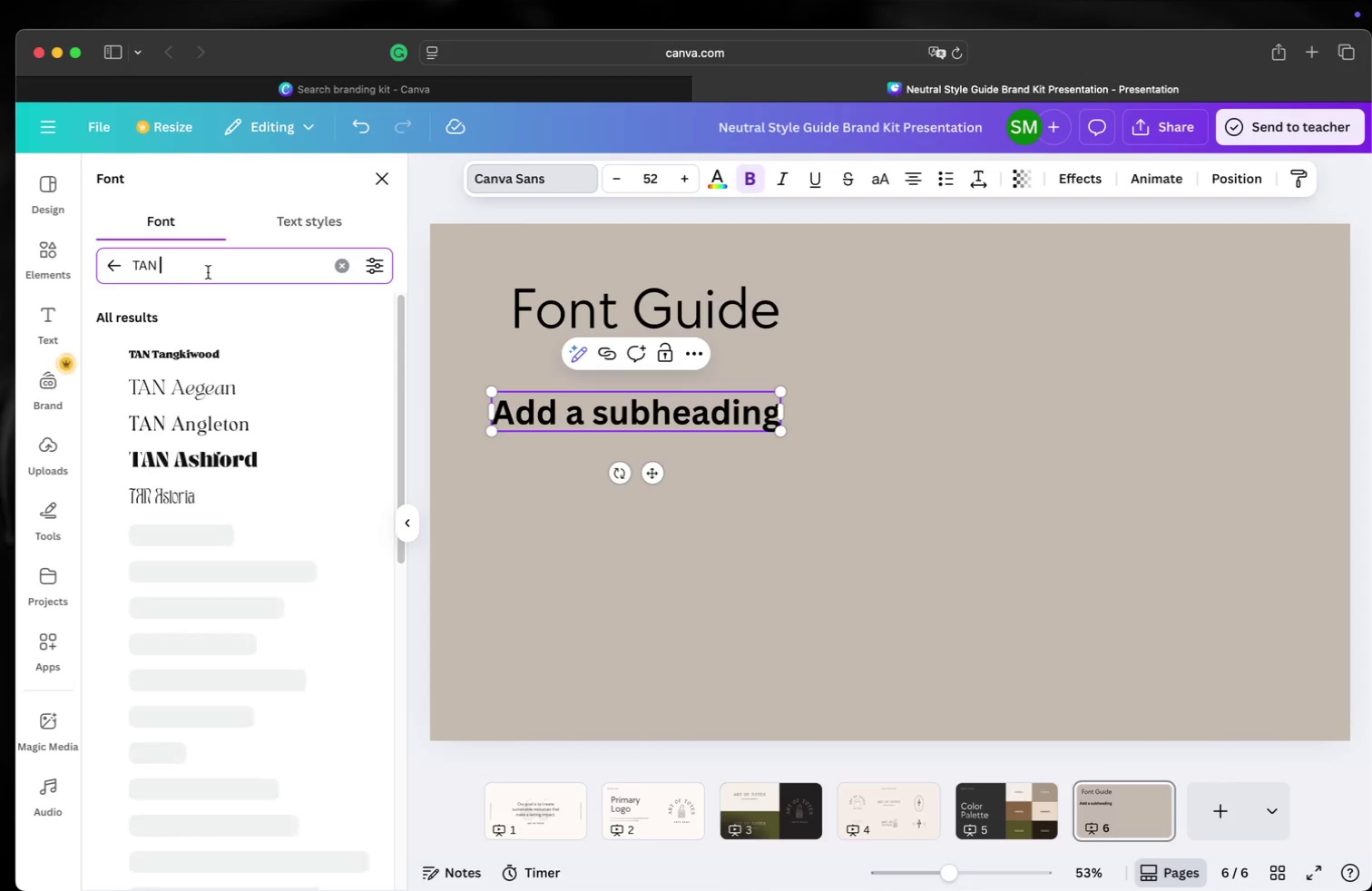 
wait(6.06)
 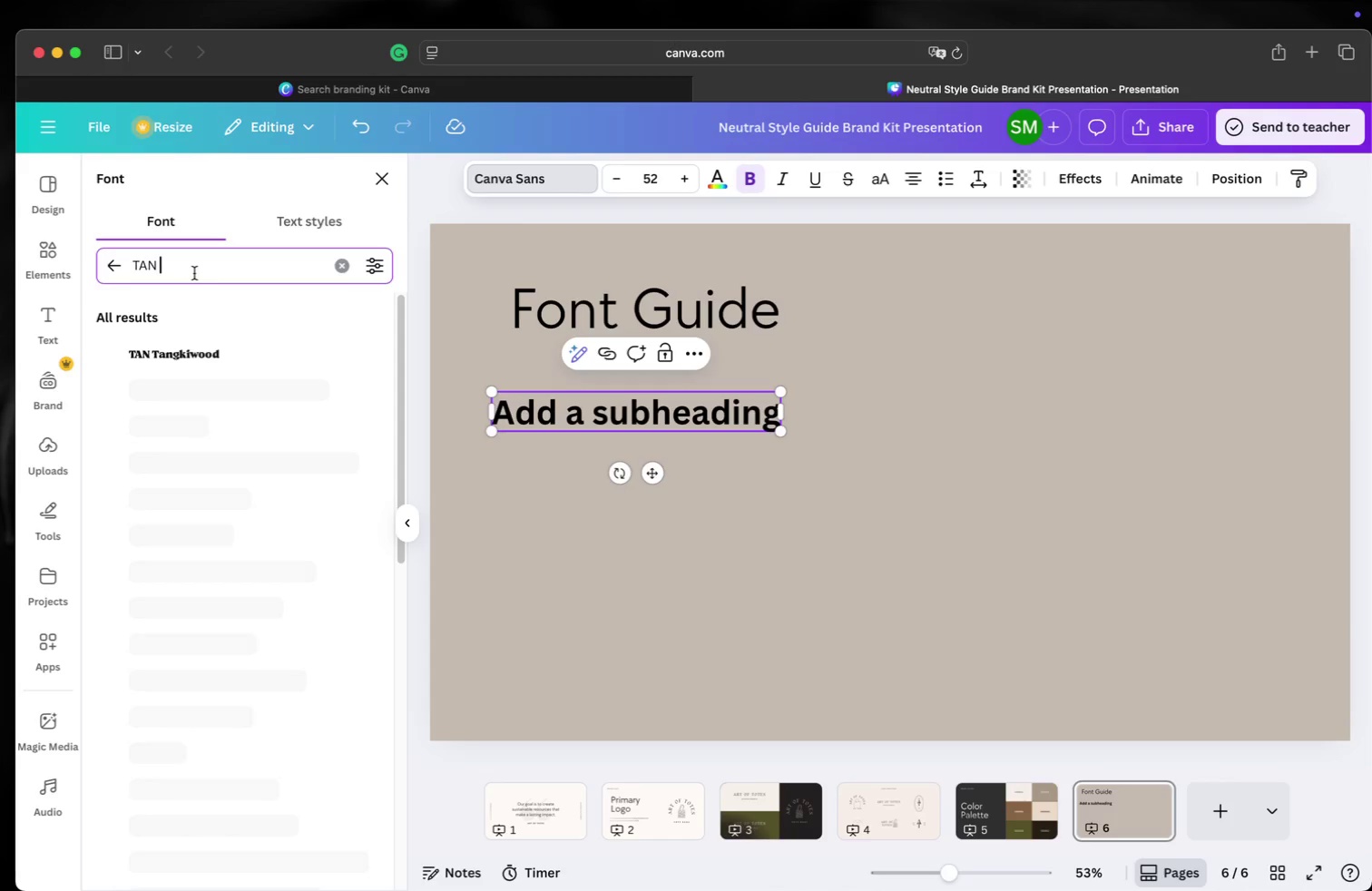 
left_click([182, 431])
 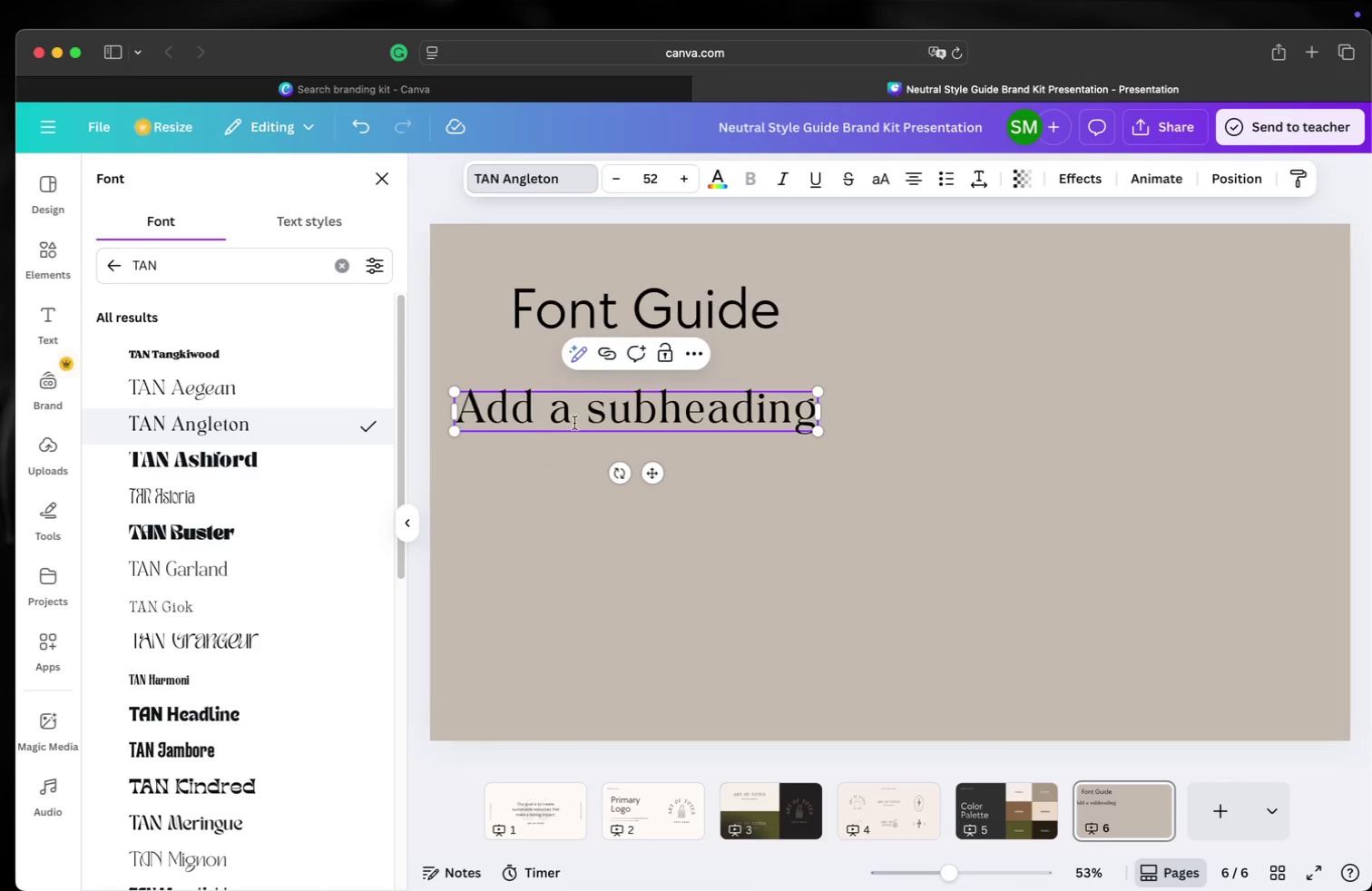 
left_click_drag(start_coordinate=[582, 412], to_coordinate=[635, 430])
 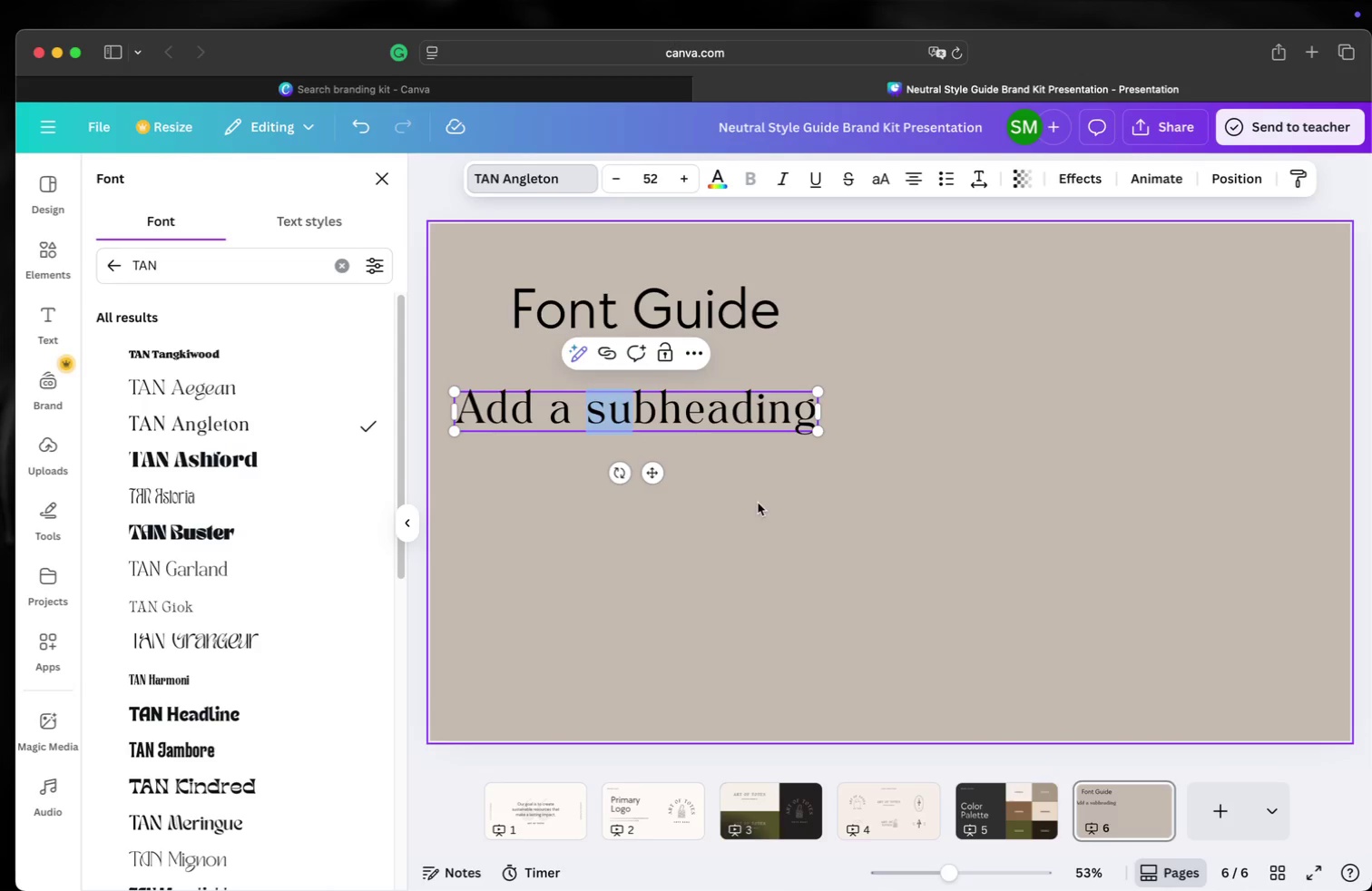 
left_click([831, 513])
 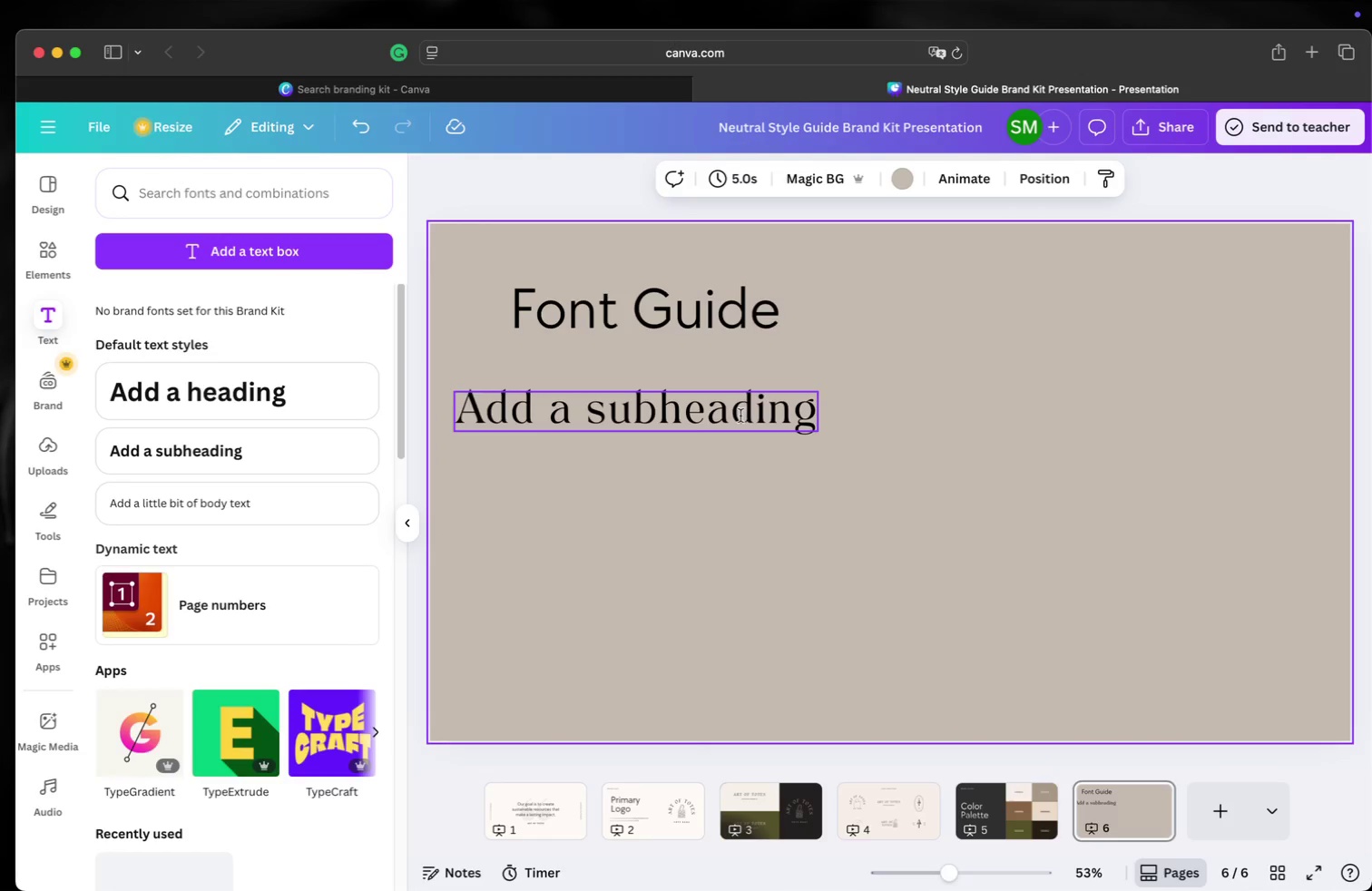 
left_click_drag(start_coordinate=[738, 410], to_coordinate=[762, 423])
 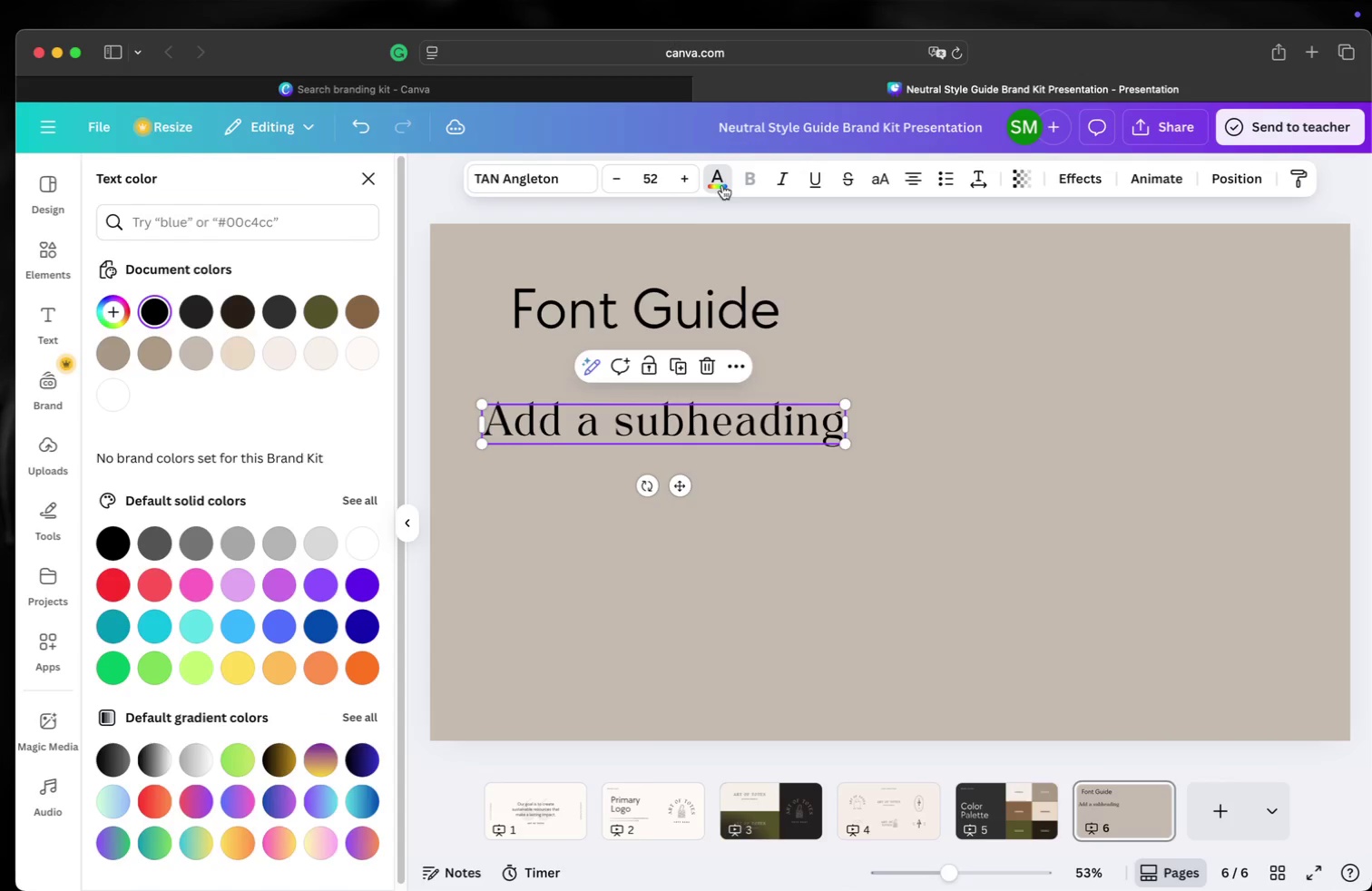 
left_click([363, 307])
 